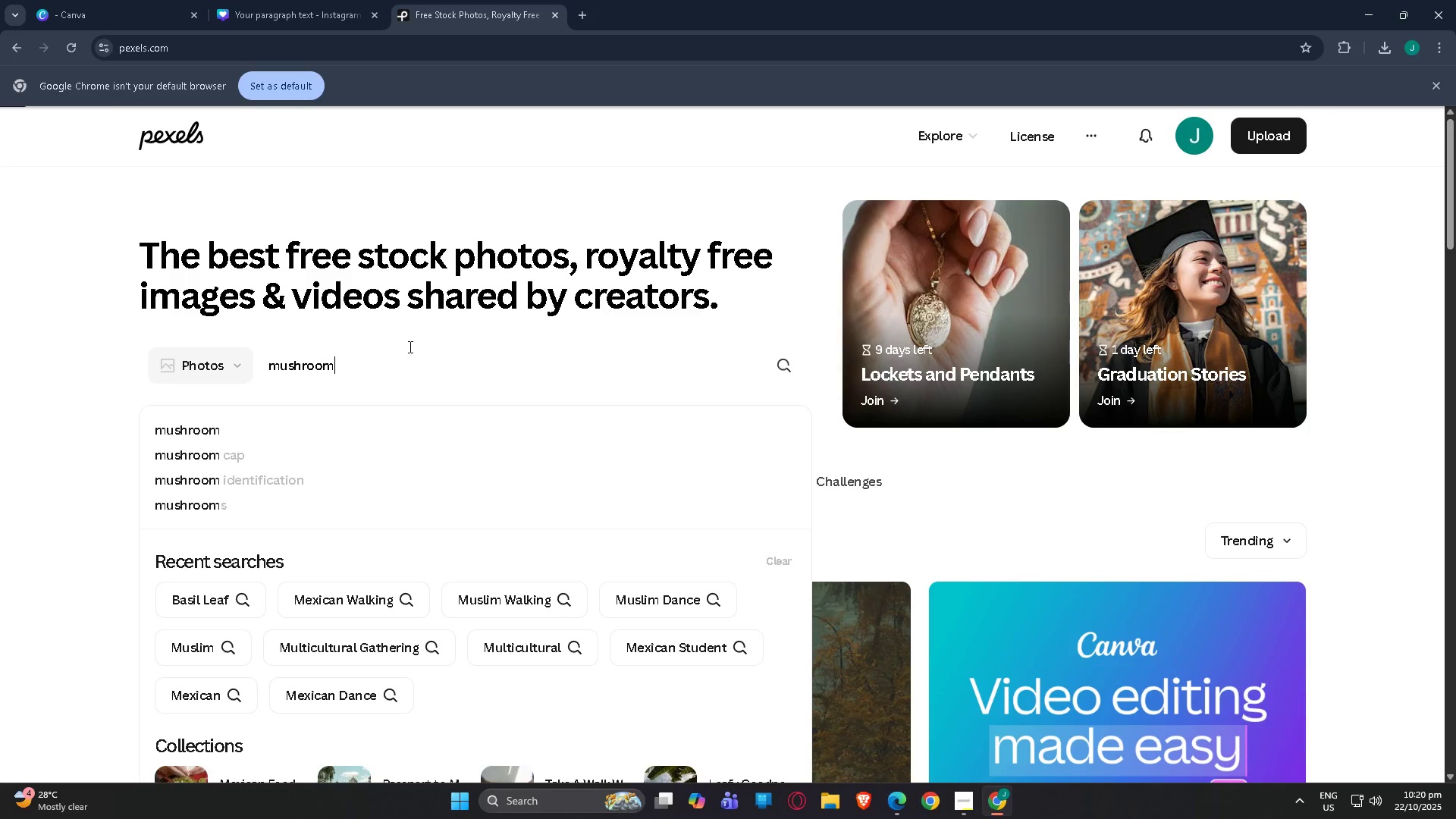 
key(Enter)
 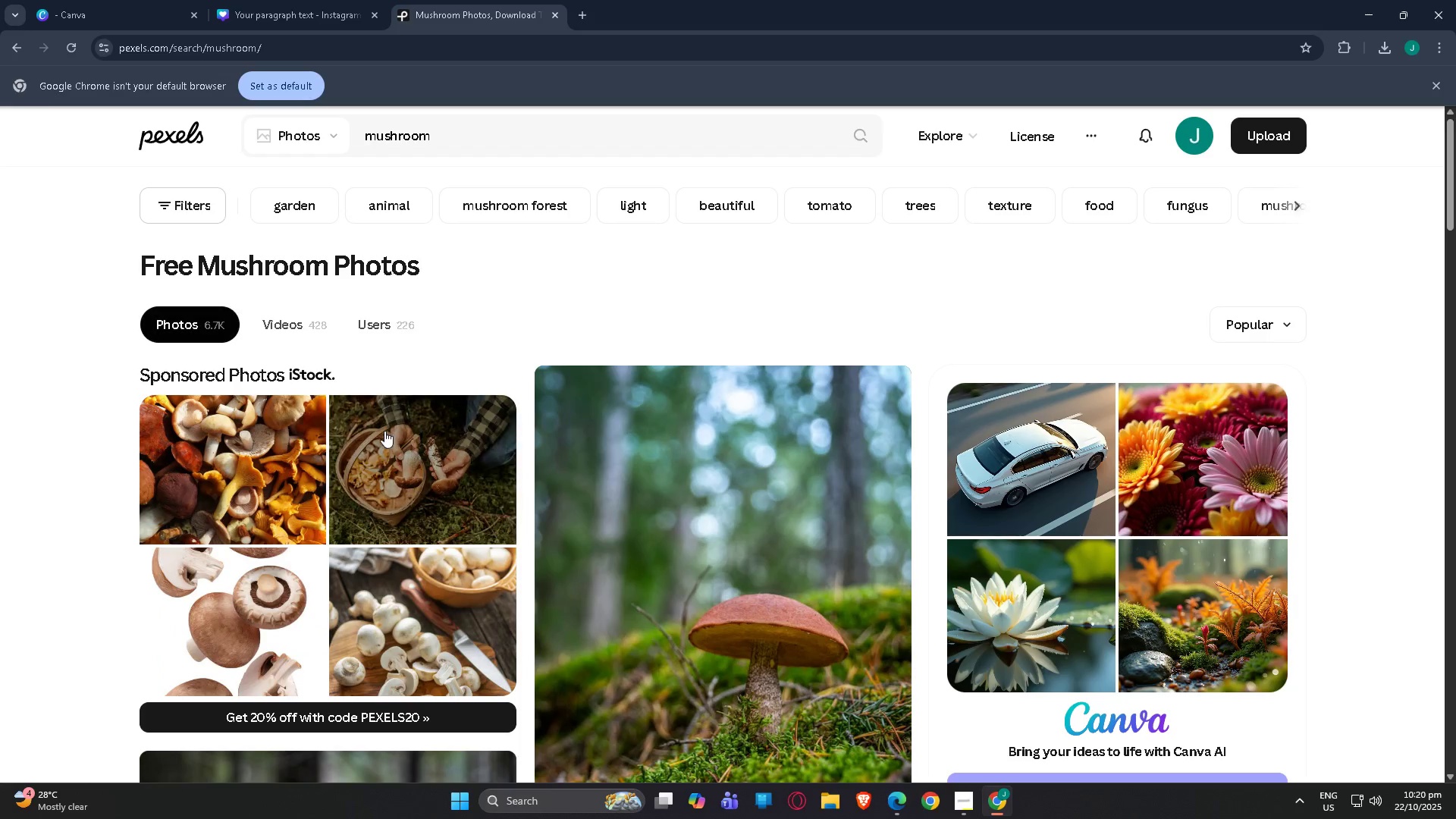 
scroll: coordinate [371, 386], scroll_direction: down, amount: 60.0
 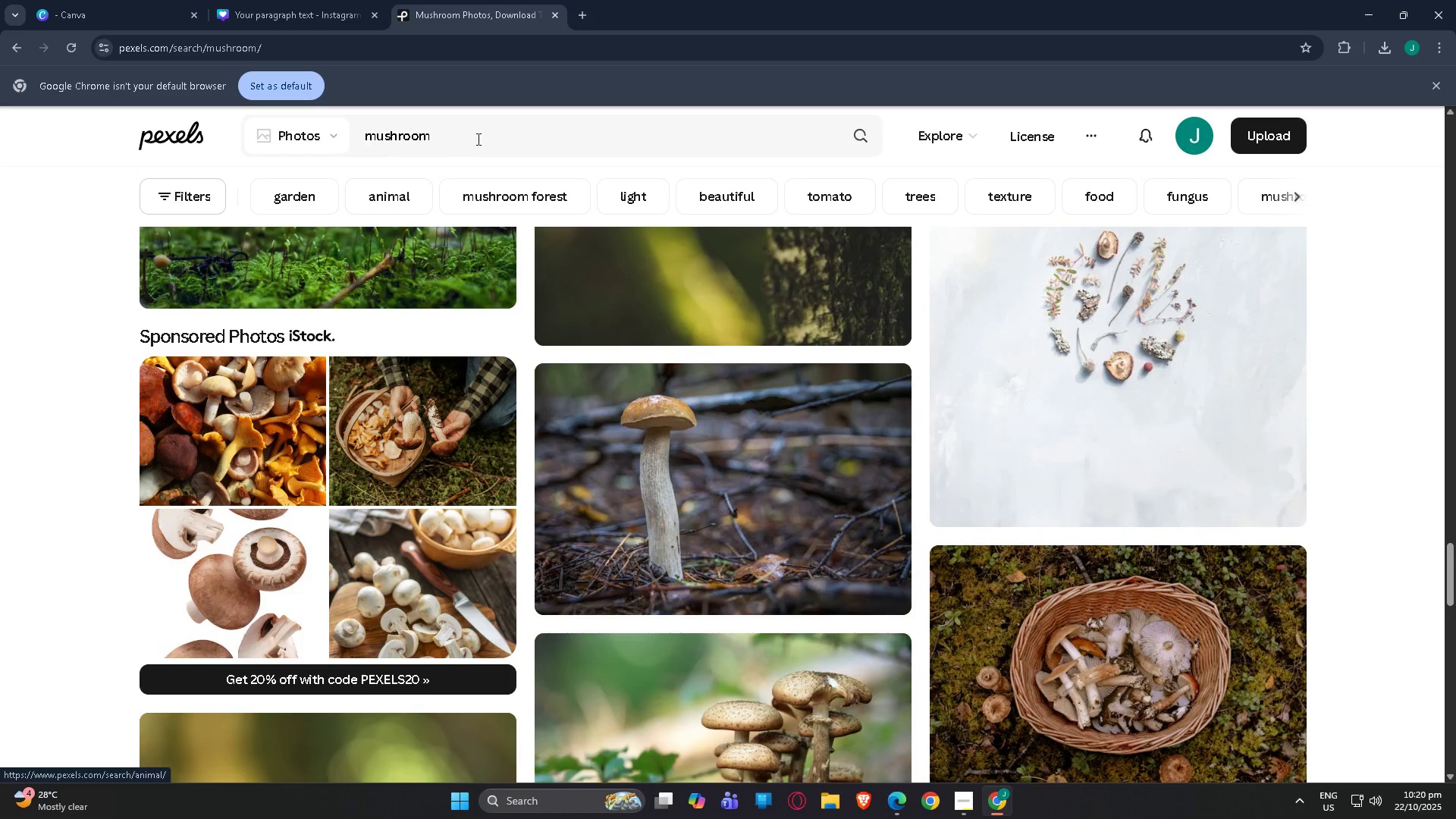 
left_click([480, 135])
 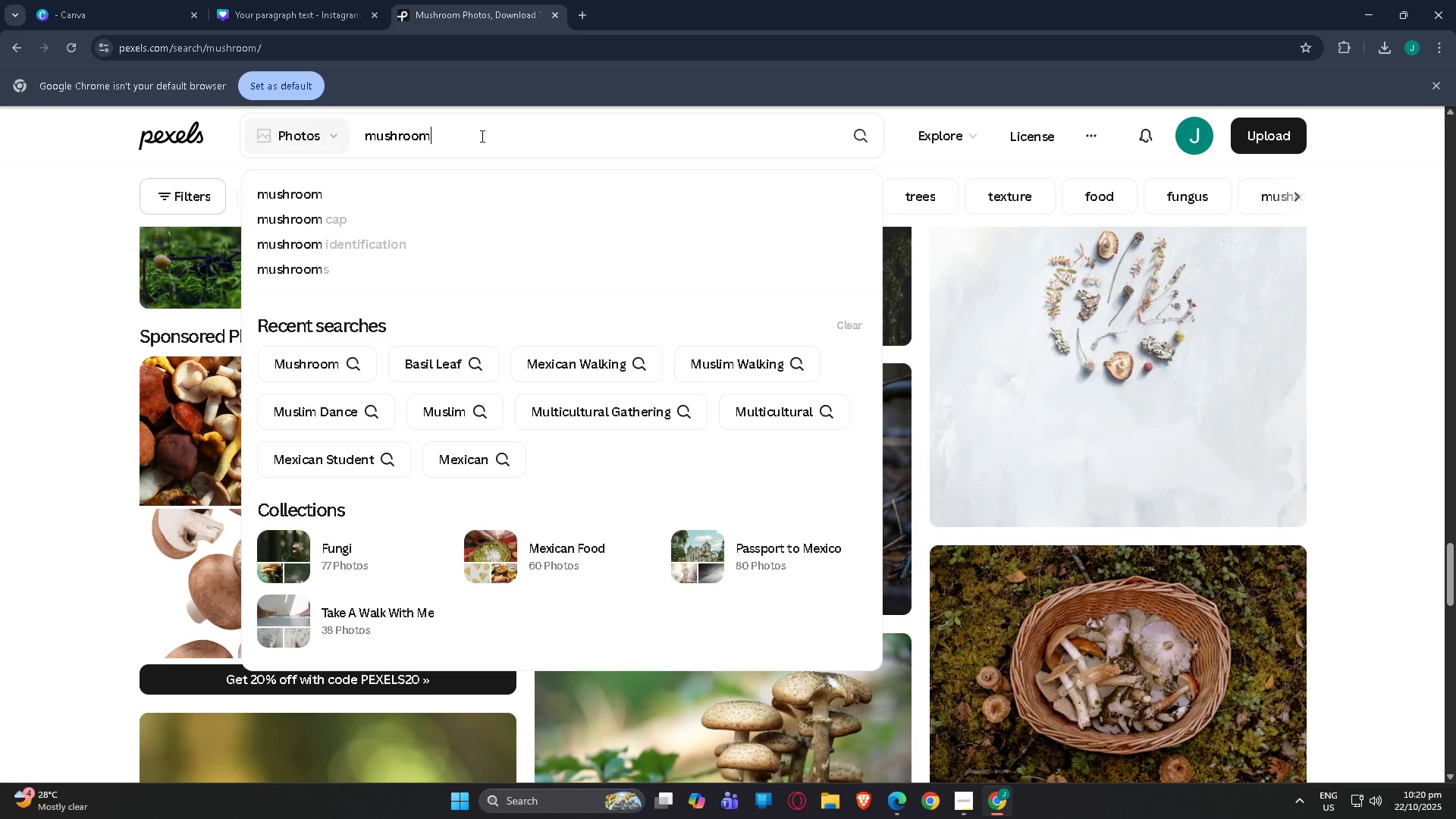 
type( hiu)
key(Backspace)
key(Backspace)
type(i)
key(Backspace)
key(Backspace)
type(s)
key(Backspace)
type(pizza)
 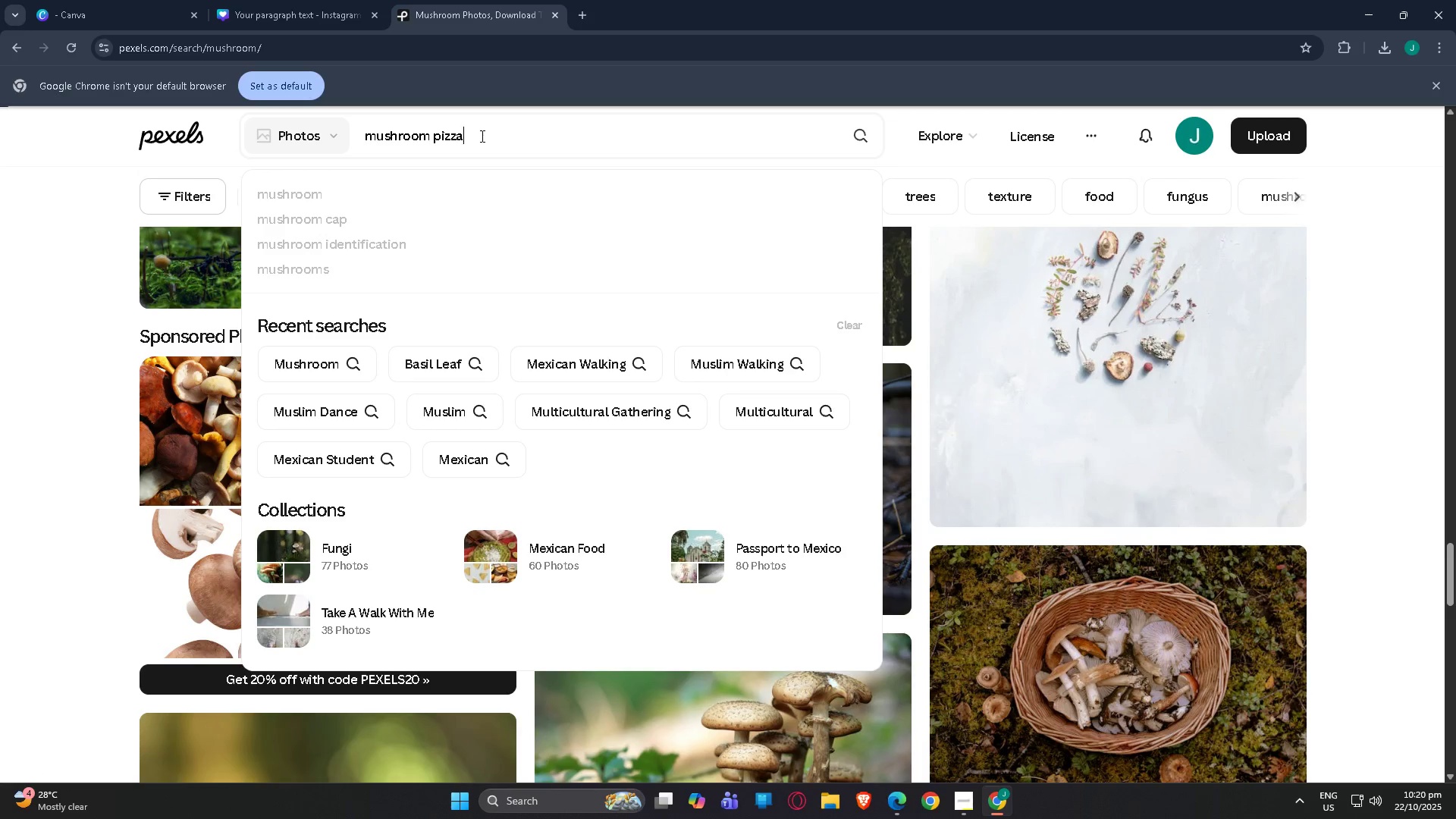 
key(Enter)
 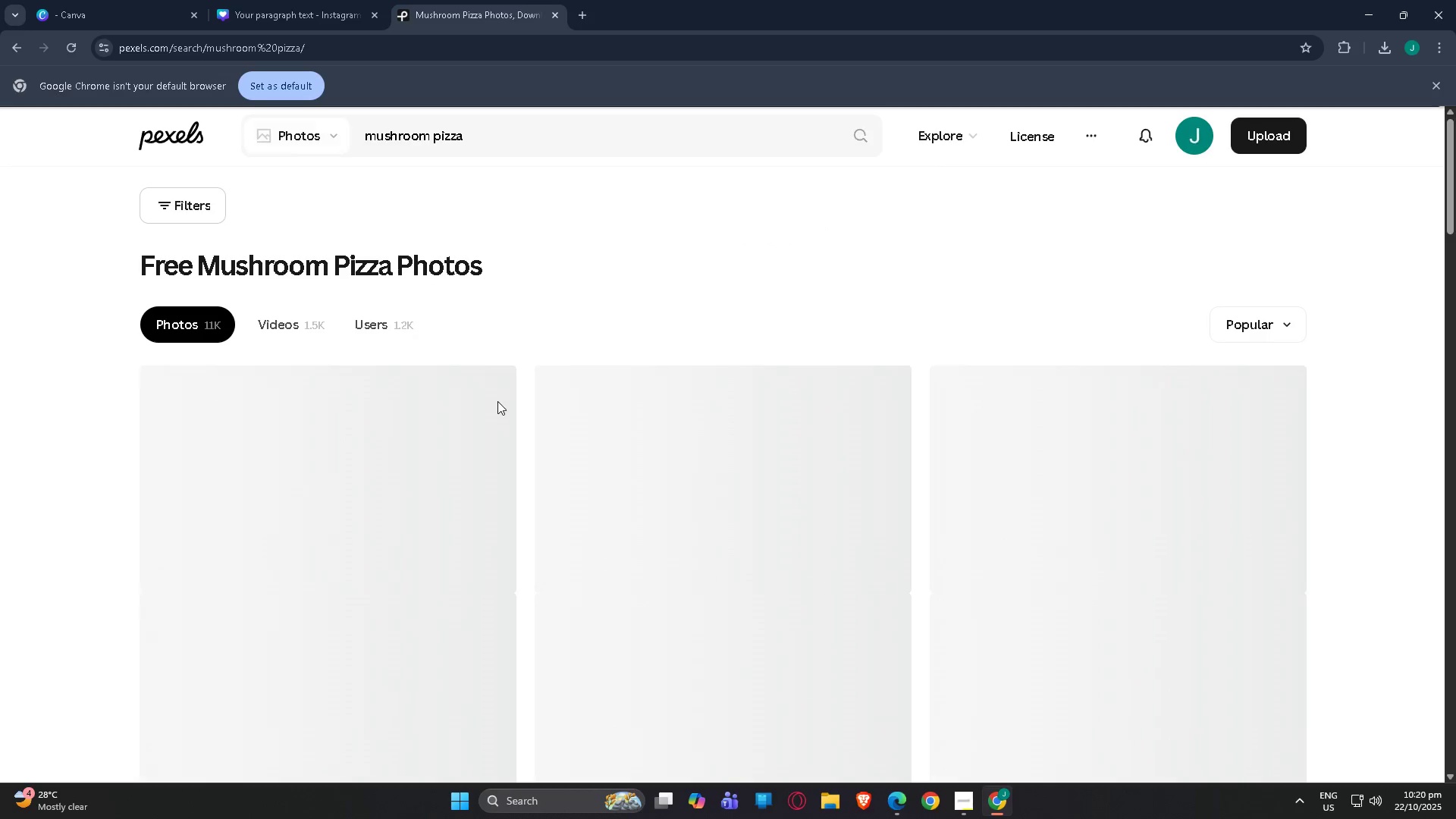 
scroll: coordinate [534, 297], scroll_direction: down, amount: 166.0
 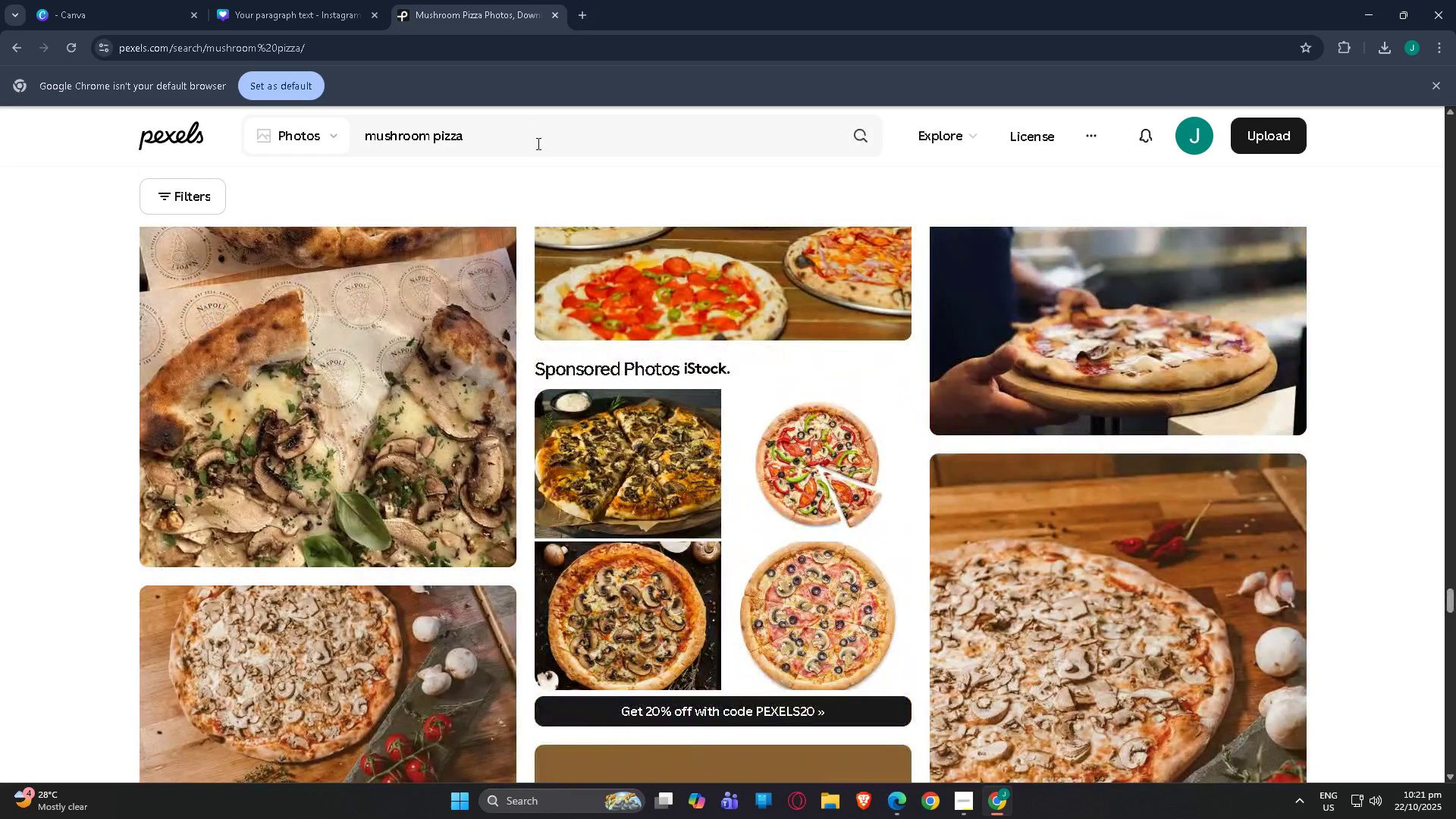 
left_click_drag(start_coordinate=[537, 143], to_coordinate=[109, 145])
 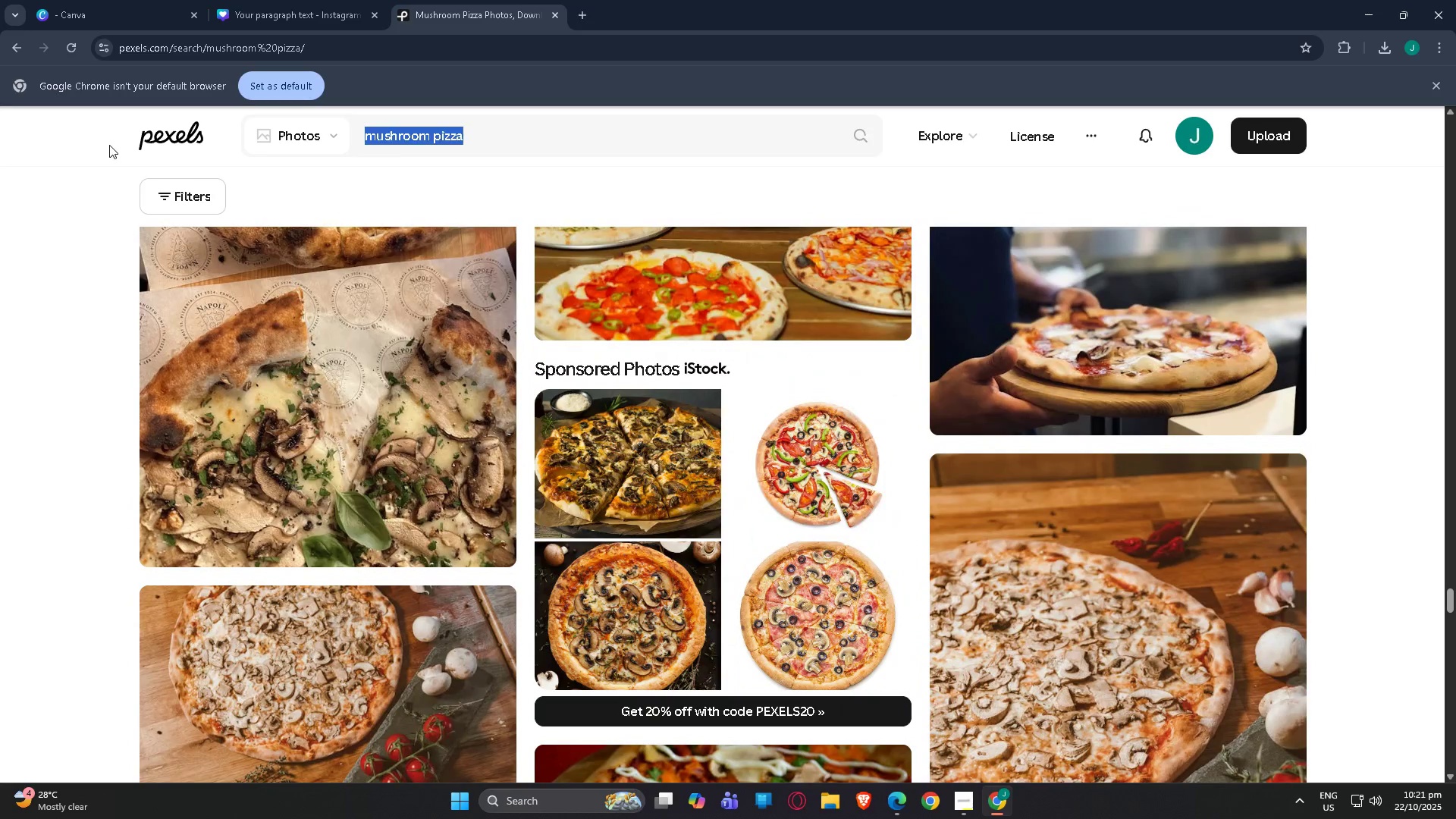 
type(piuuzz)
key(Backspace)
key(Backspace)
key(Backspace)
key(Backspace)
type(zza)
 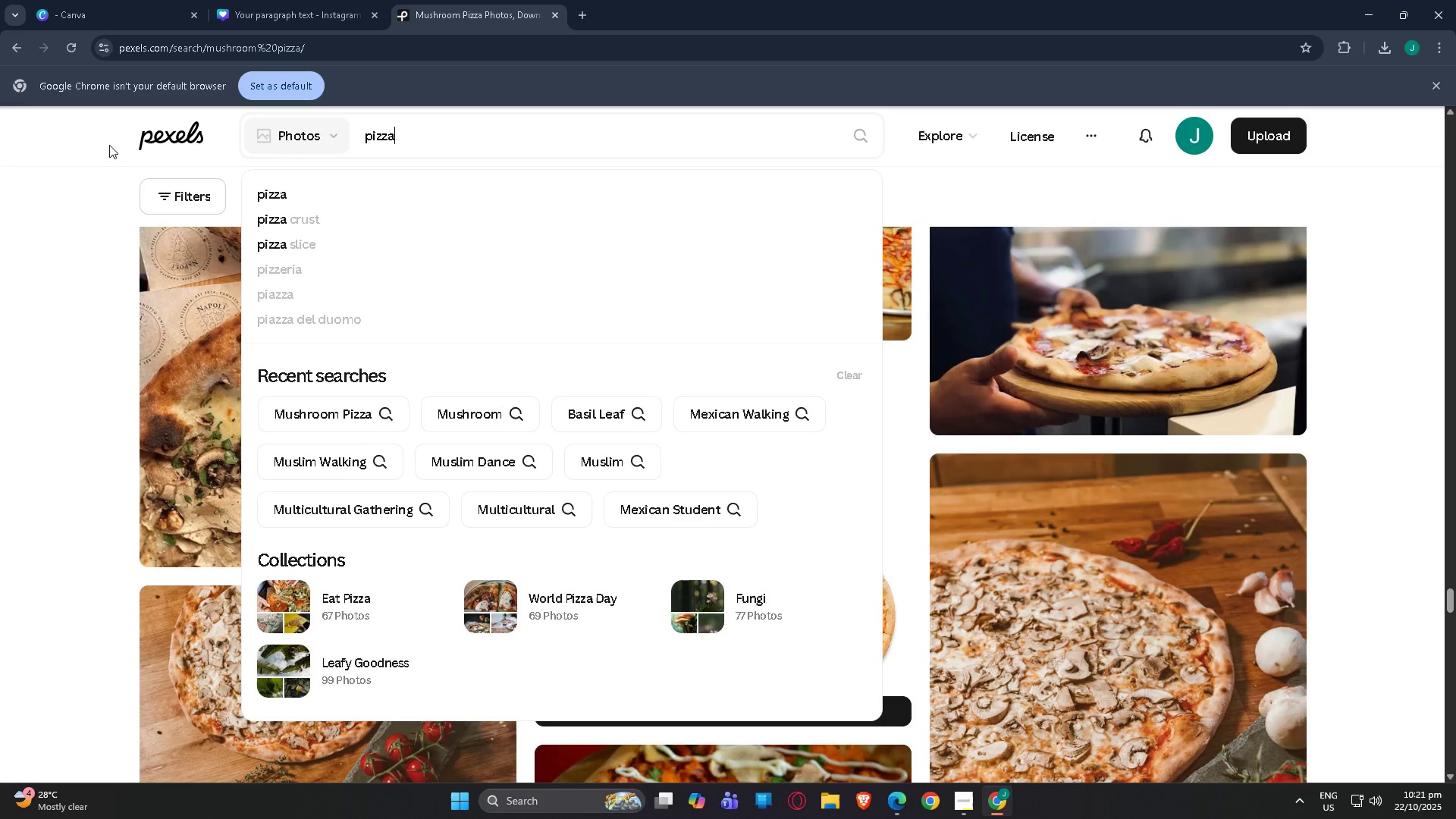 
key(Enter)
 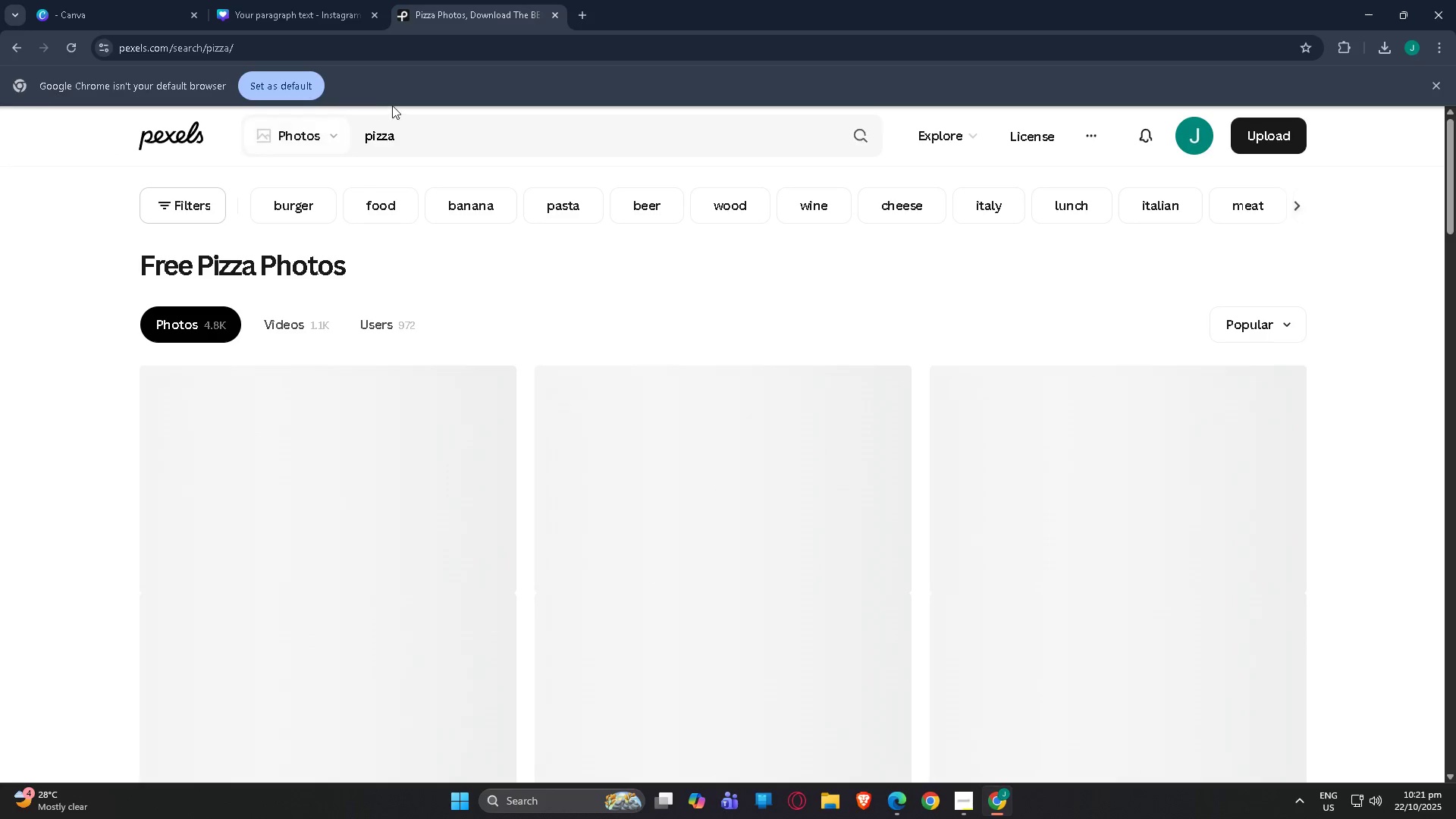 
left_click_drag(start_coordinate=[426, 129], to_coordinate=[93, 126])
 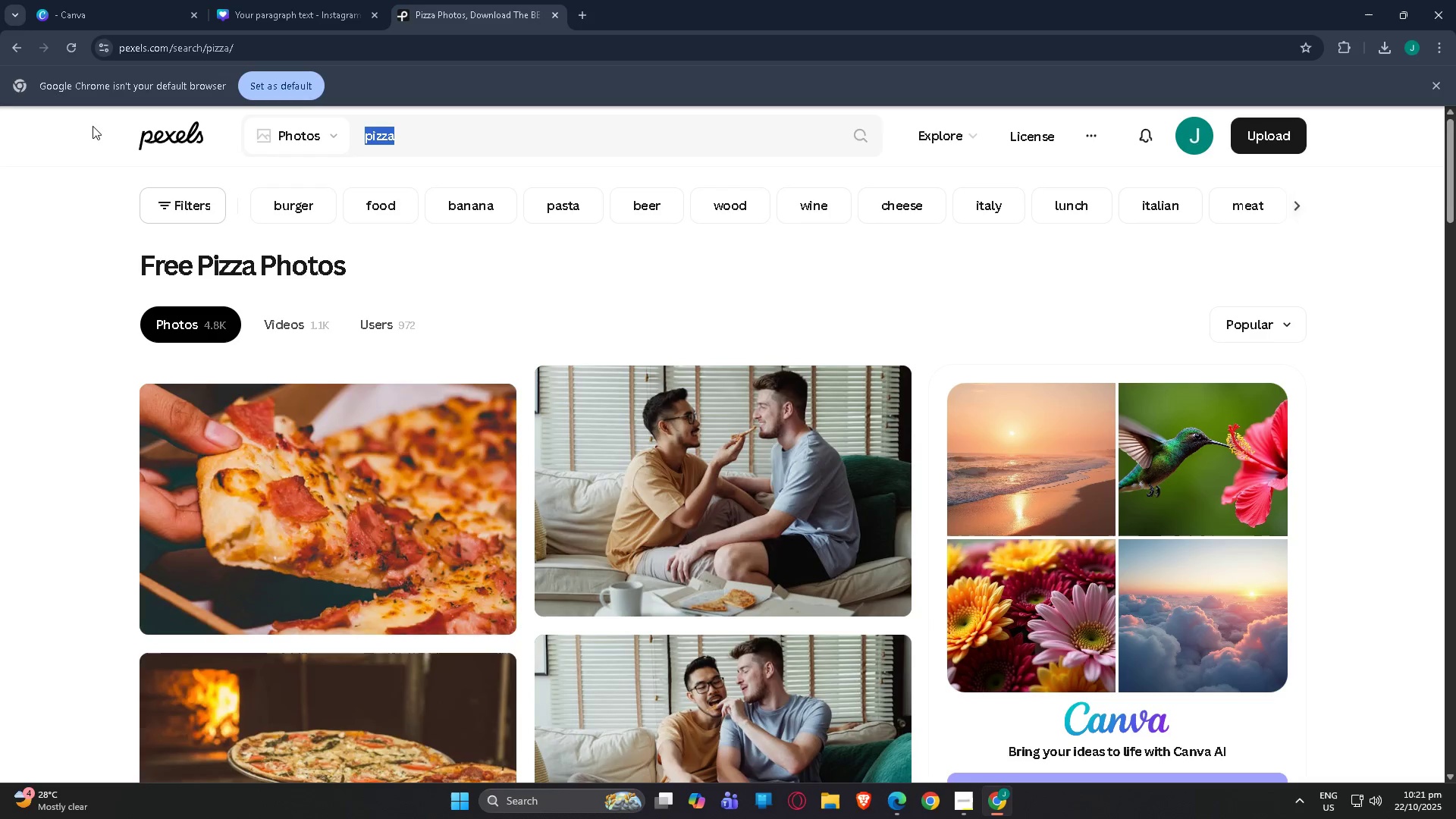 
type(musho)
key(Backspace)
type(room si)
key(Backspace)
type(gi)
key(Backspace)
key(Backspace)
type(hitake mushroom)
 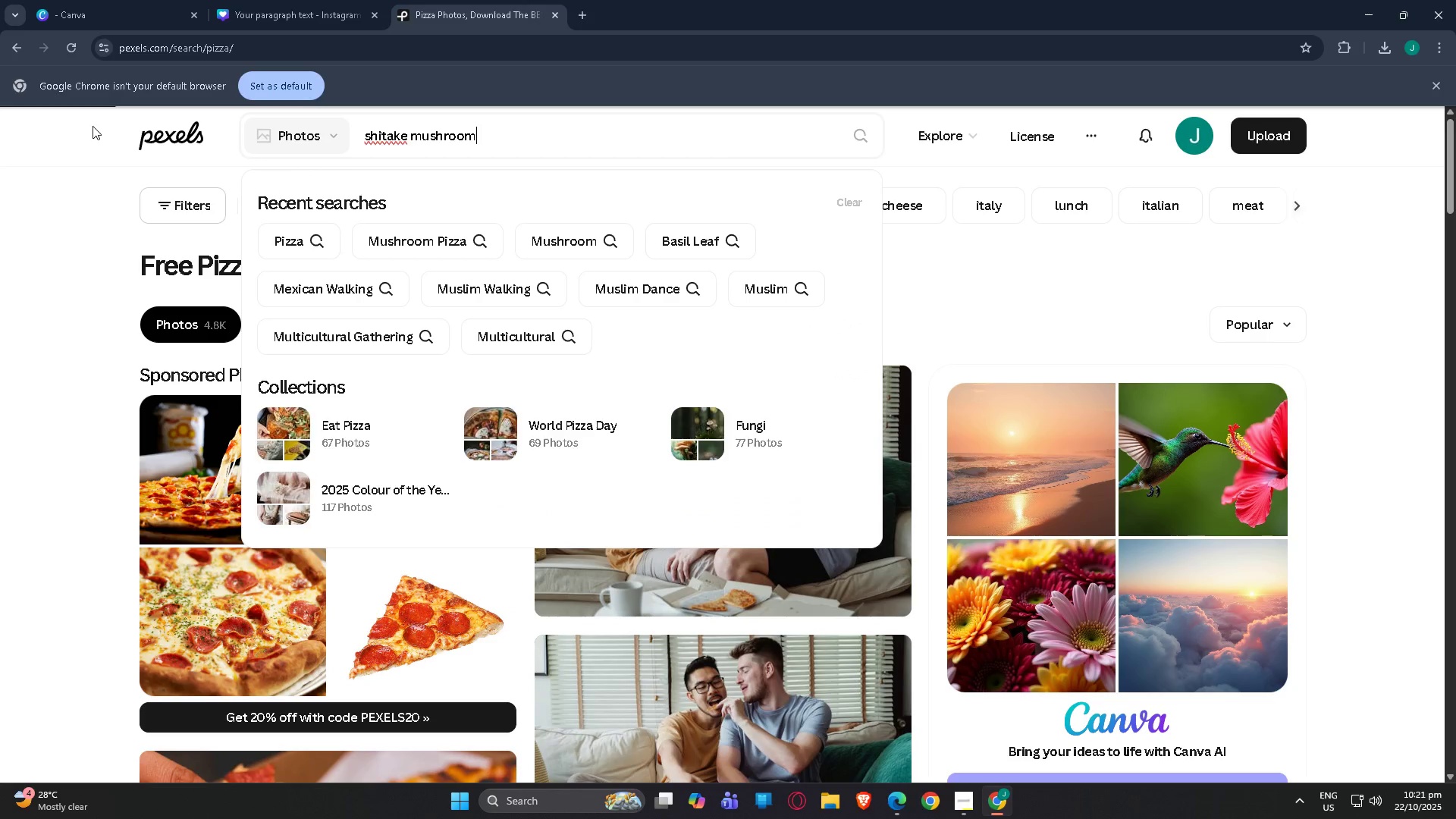 
key(Enter)
 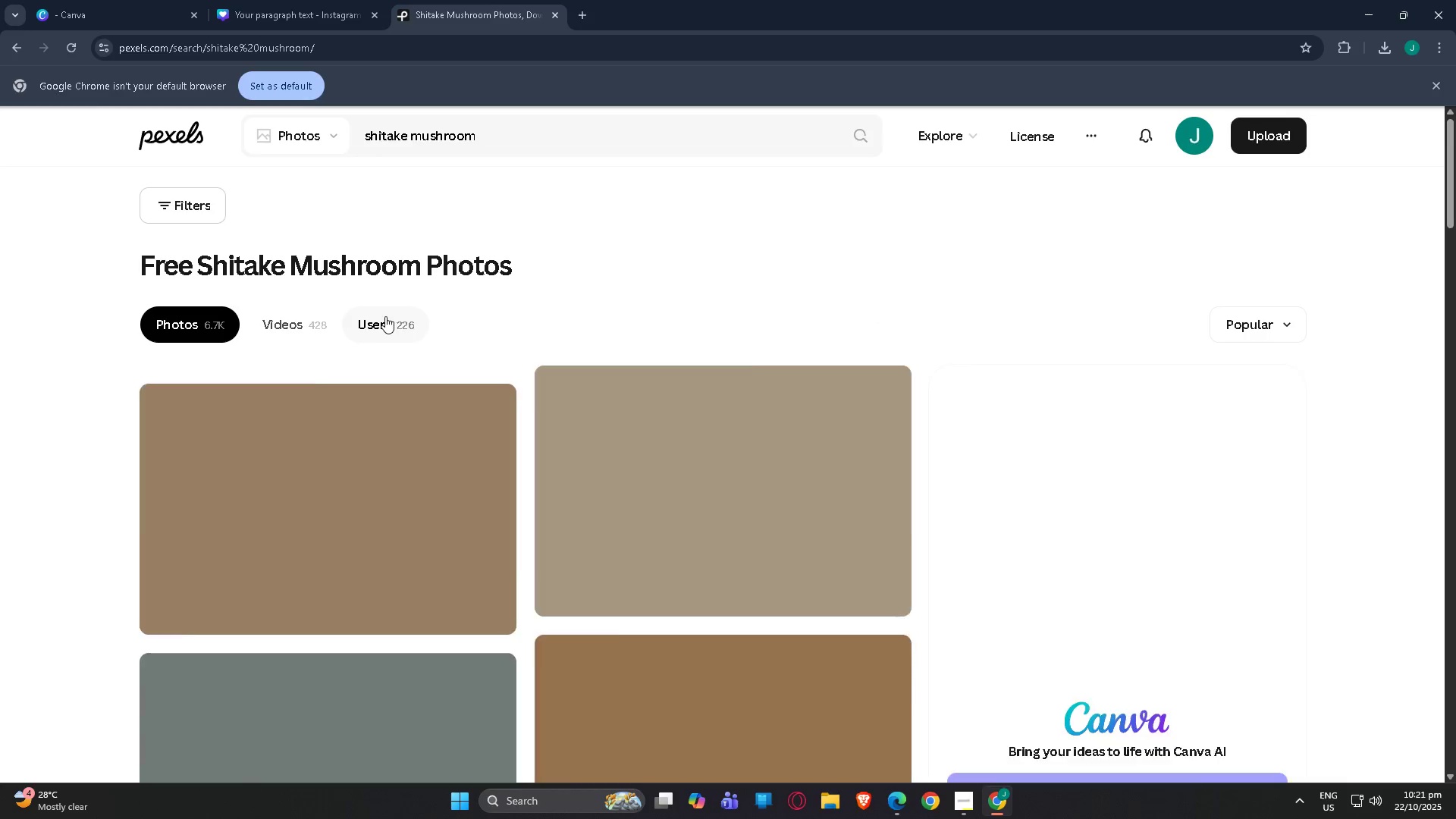 
scroll: coordinate [401, 358], scroll_direction: down, amount: 55.0
 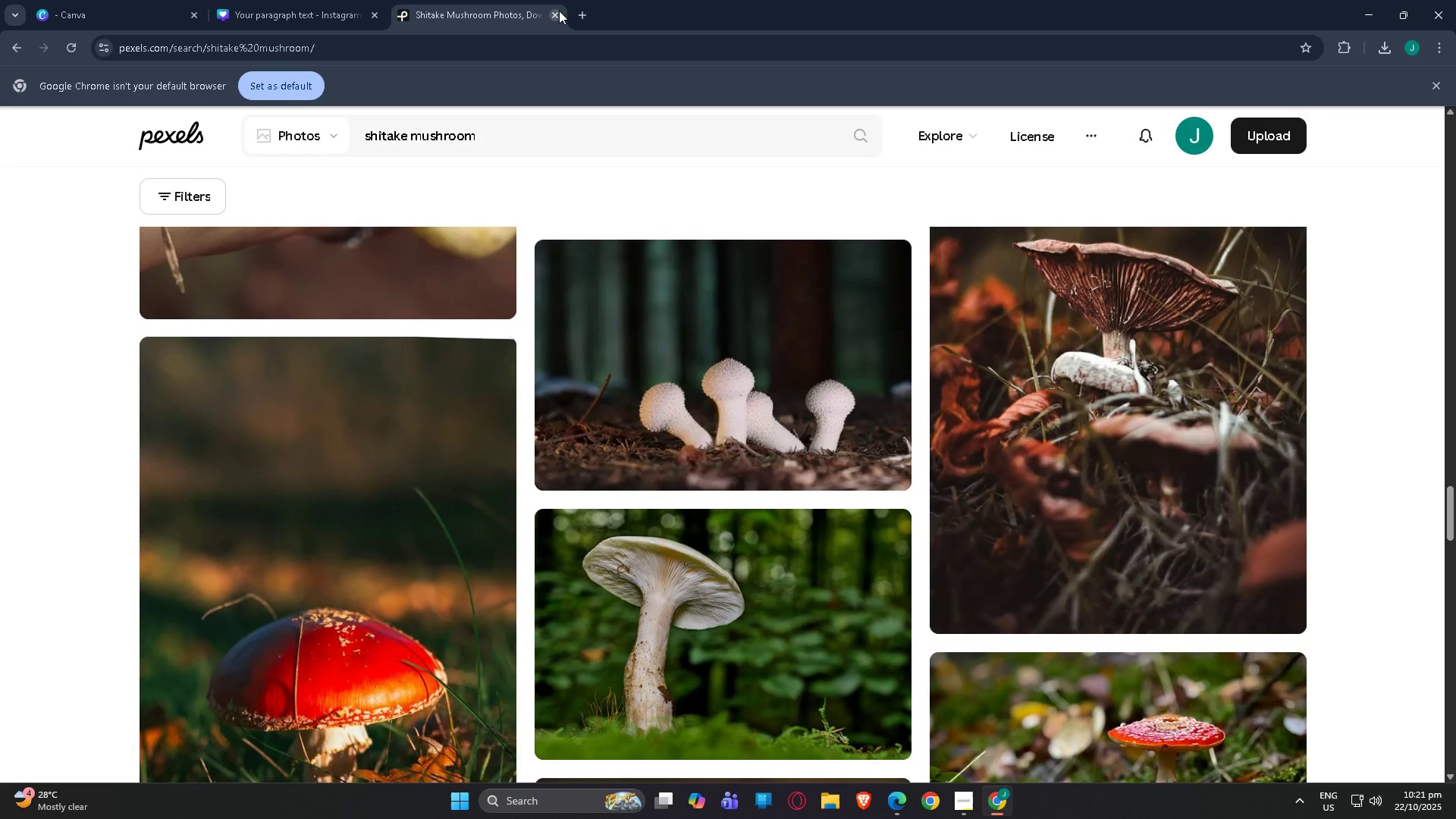 
left_click([559, 11])
 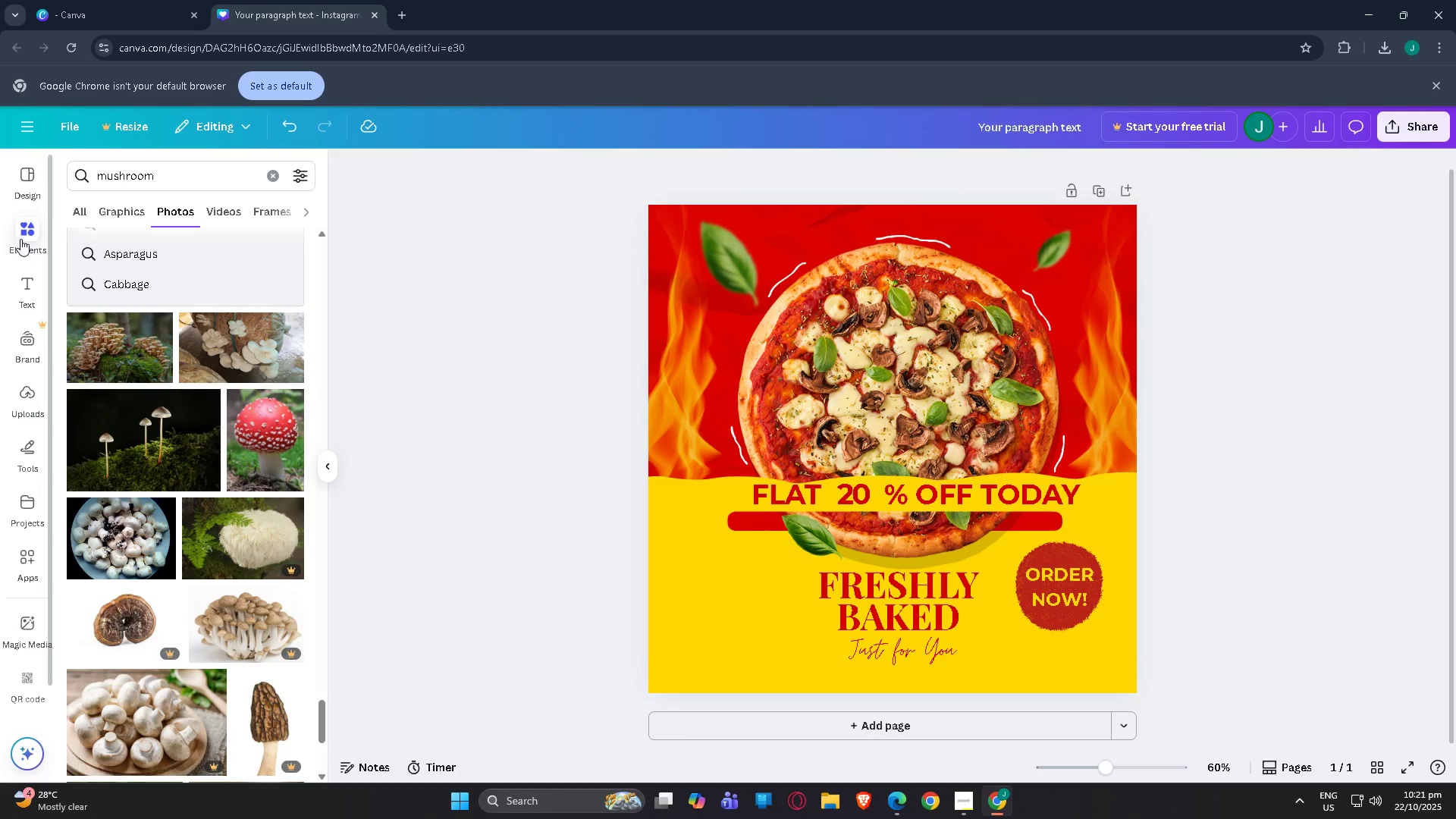 
left_click([115, 218])
 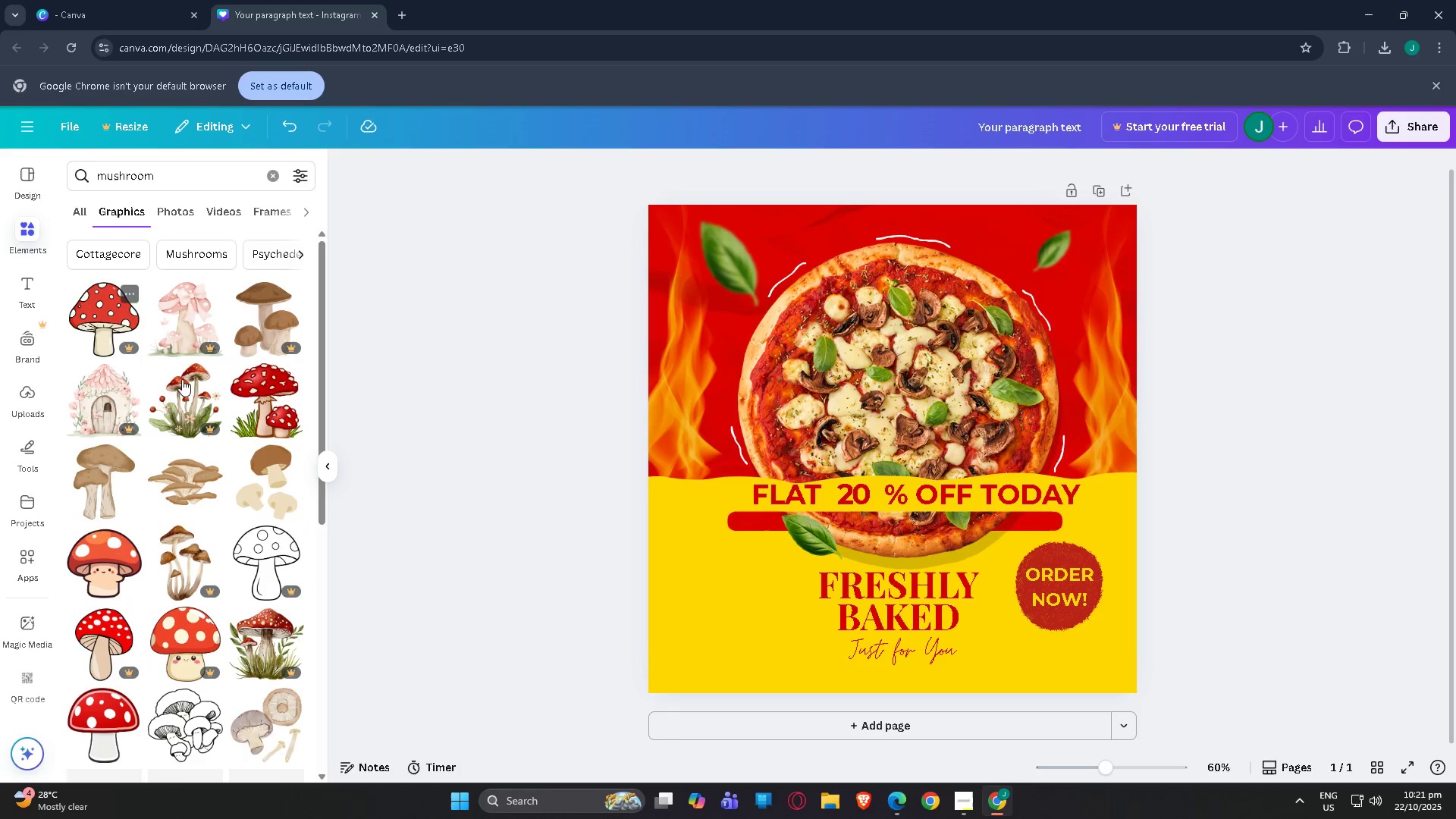 
scroll: coordinate [248, 419], scroll_direction: up, amount: 7.0
 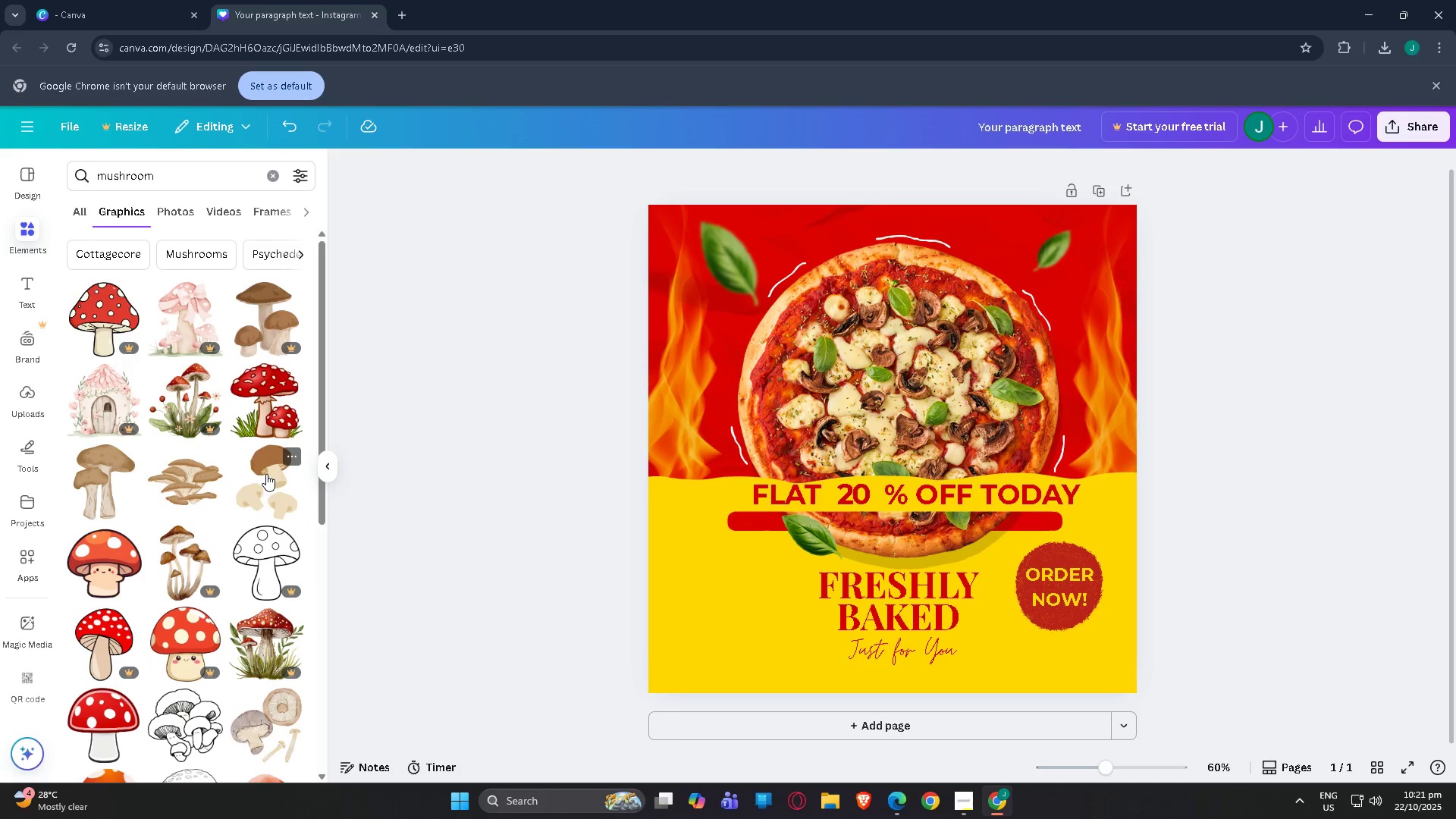 
left_click_drag(start_coordinate=[269, 485], to_coordinate=[269, 490])
 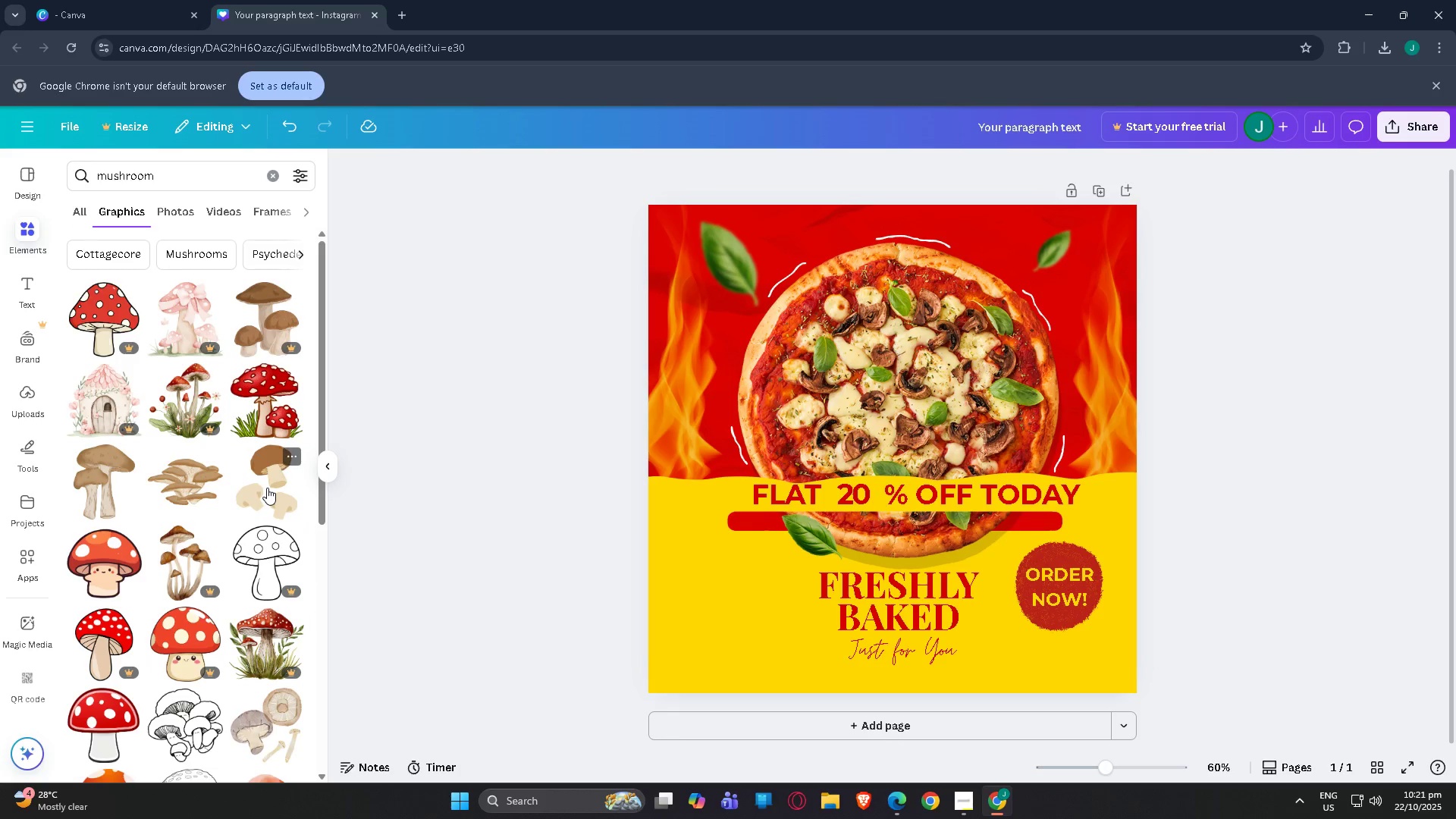 
left_click([267, 488])
 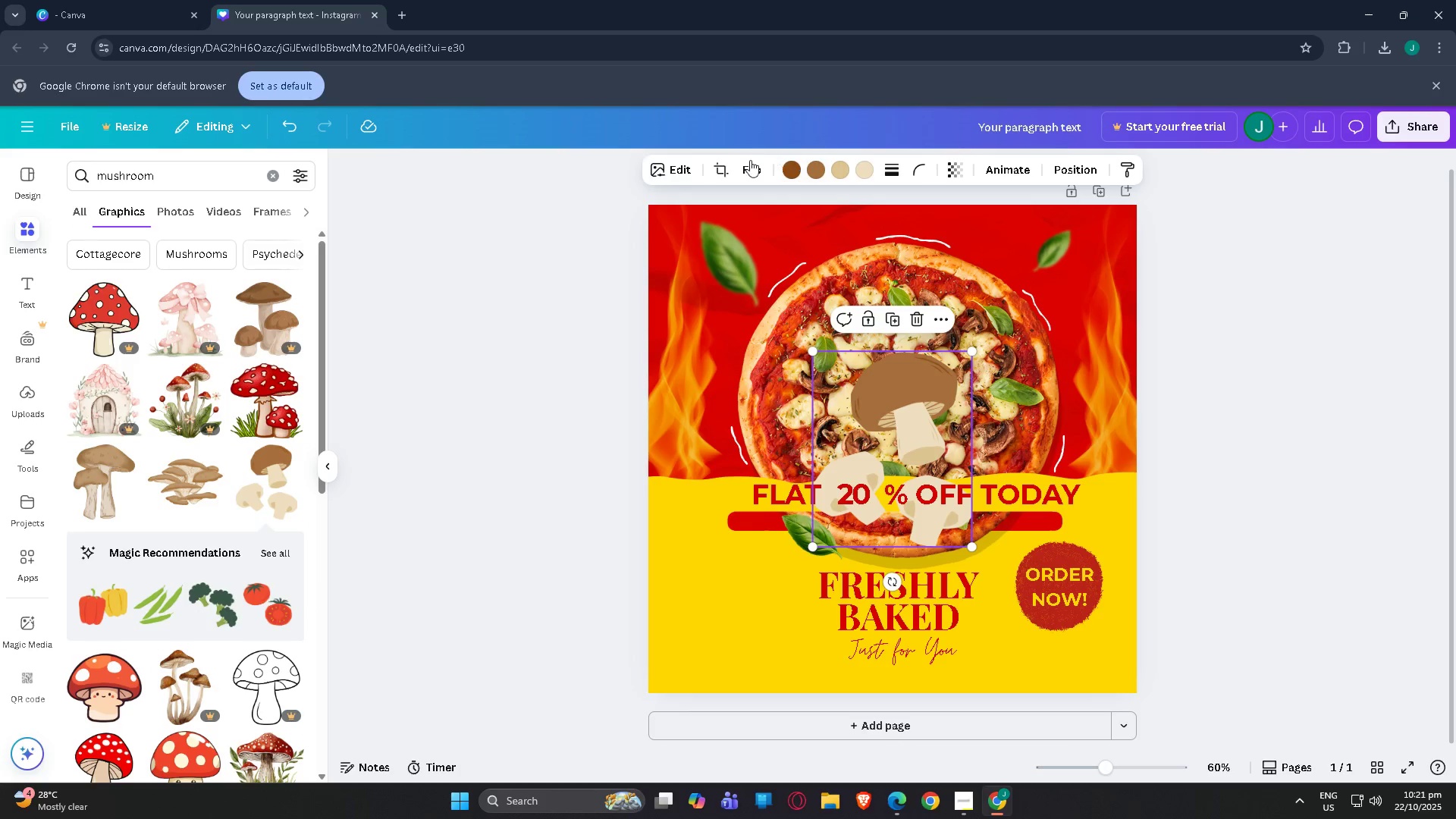 
left_click([727, 165])
 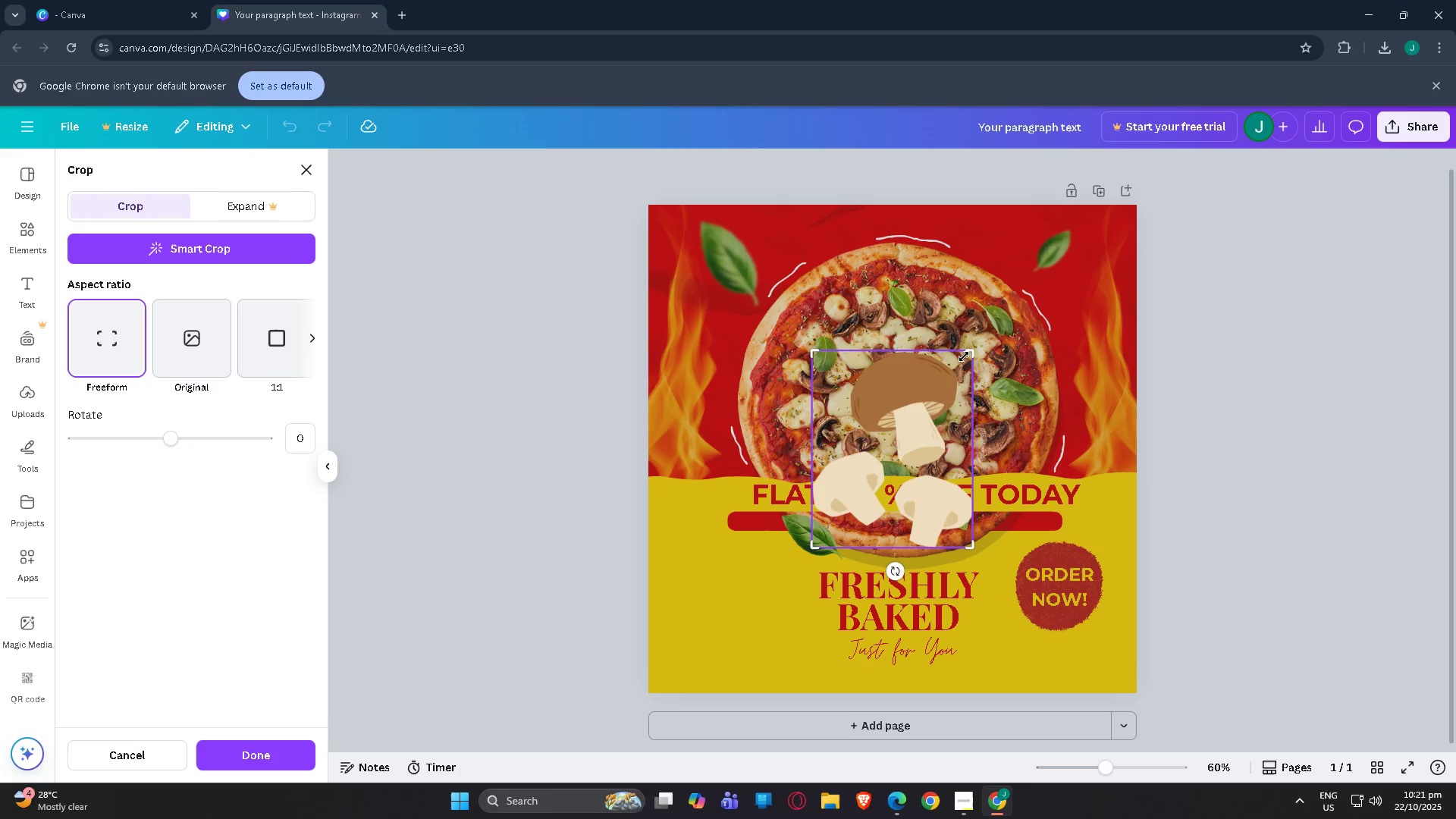 
left_click_drag(start_coordinate=[967, 350], to_coordinate=[972, 472])
 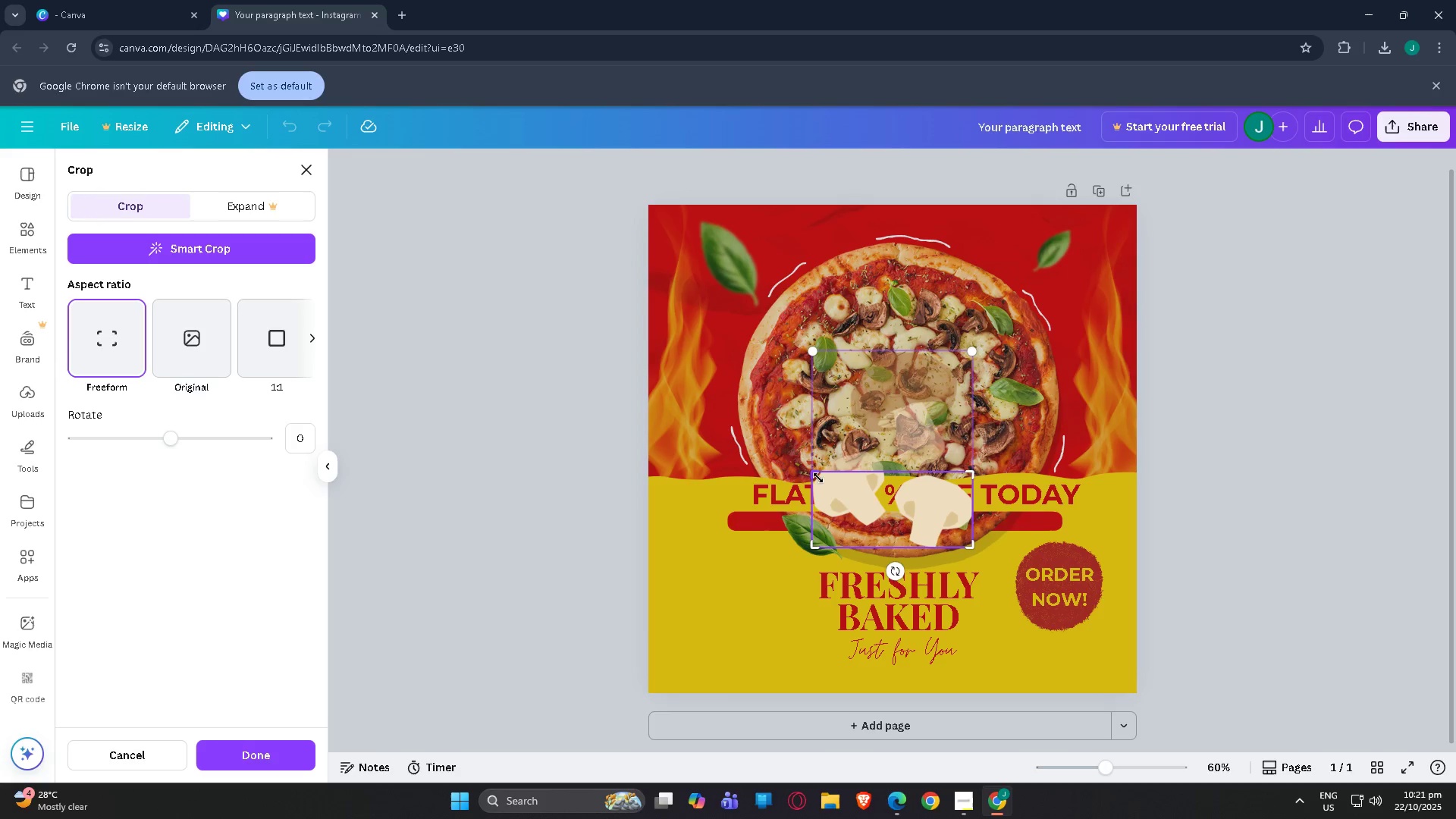 
left_click_drag(start_coordinate=[818, 478], to_coordinate=[890, 477])
 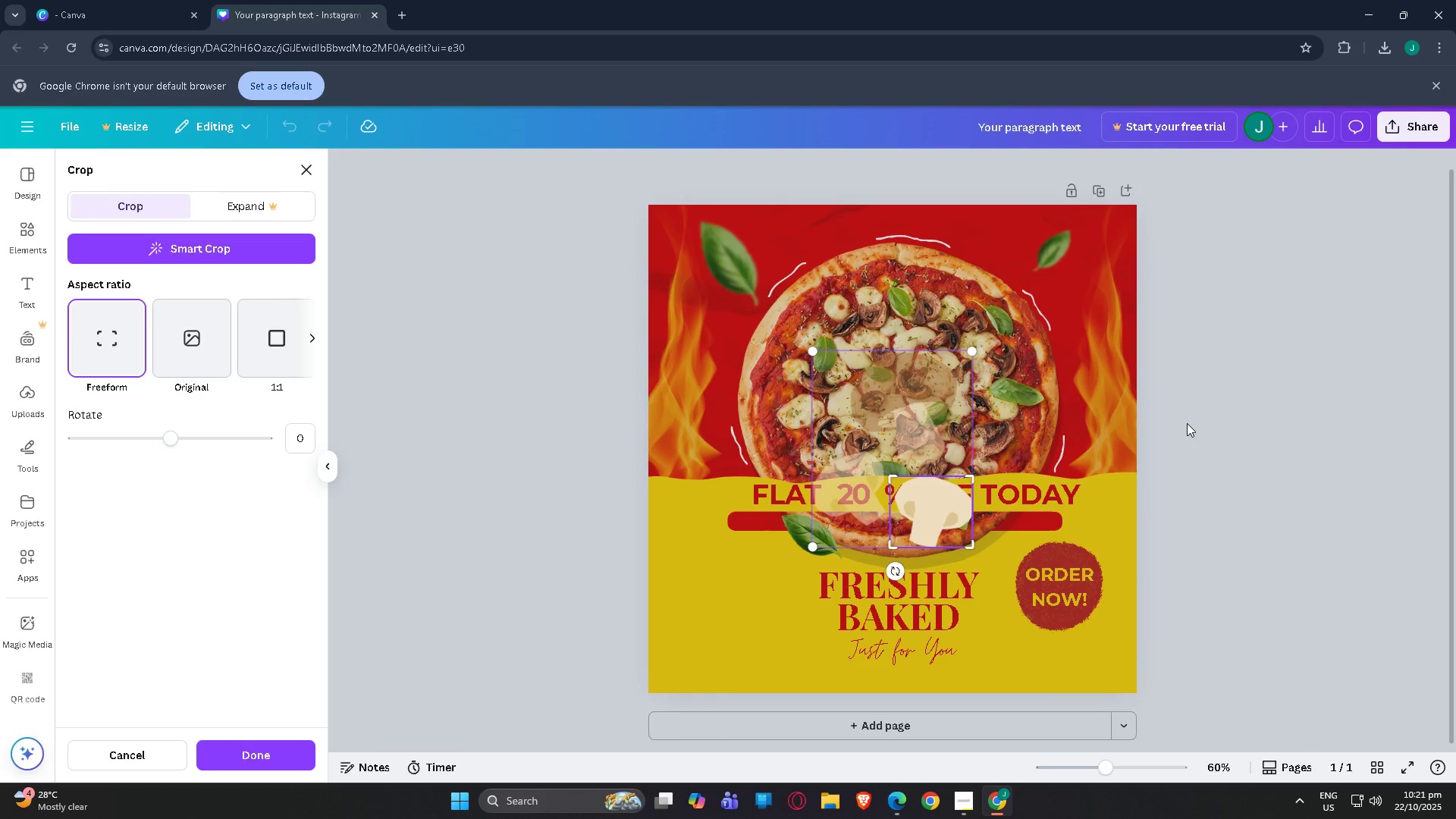 
left_click([1187, 423])
 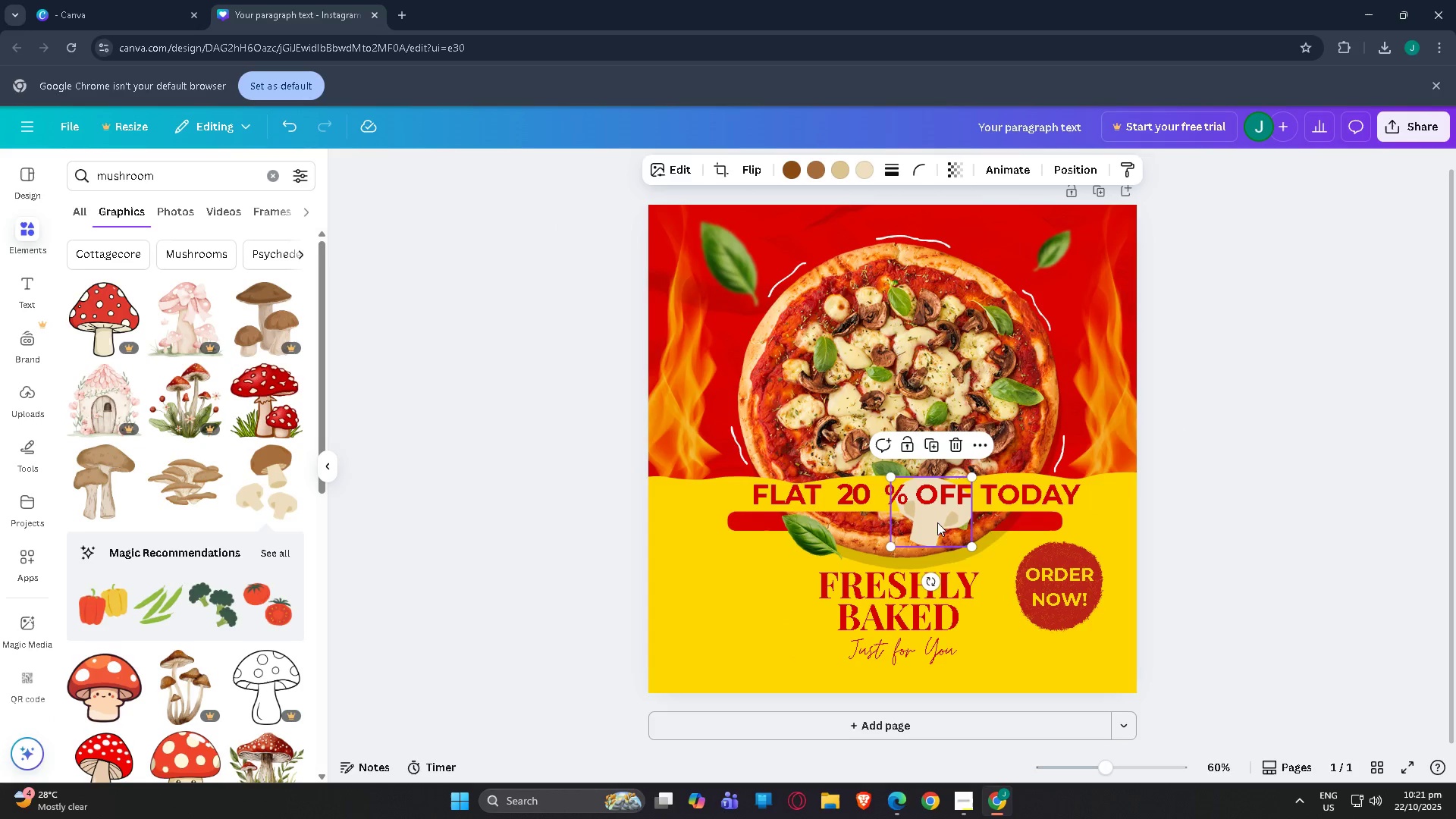 
left_click_drag(start_coordinate=[940, 535], to_coordinate=[981, 262])
 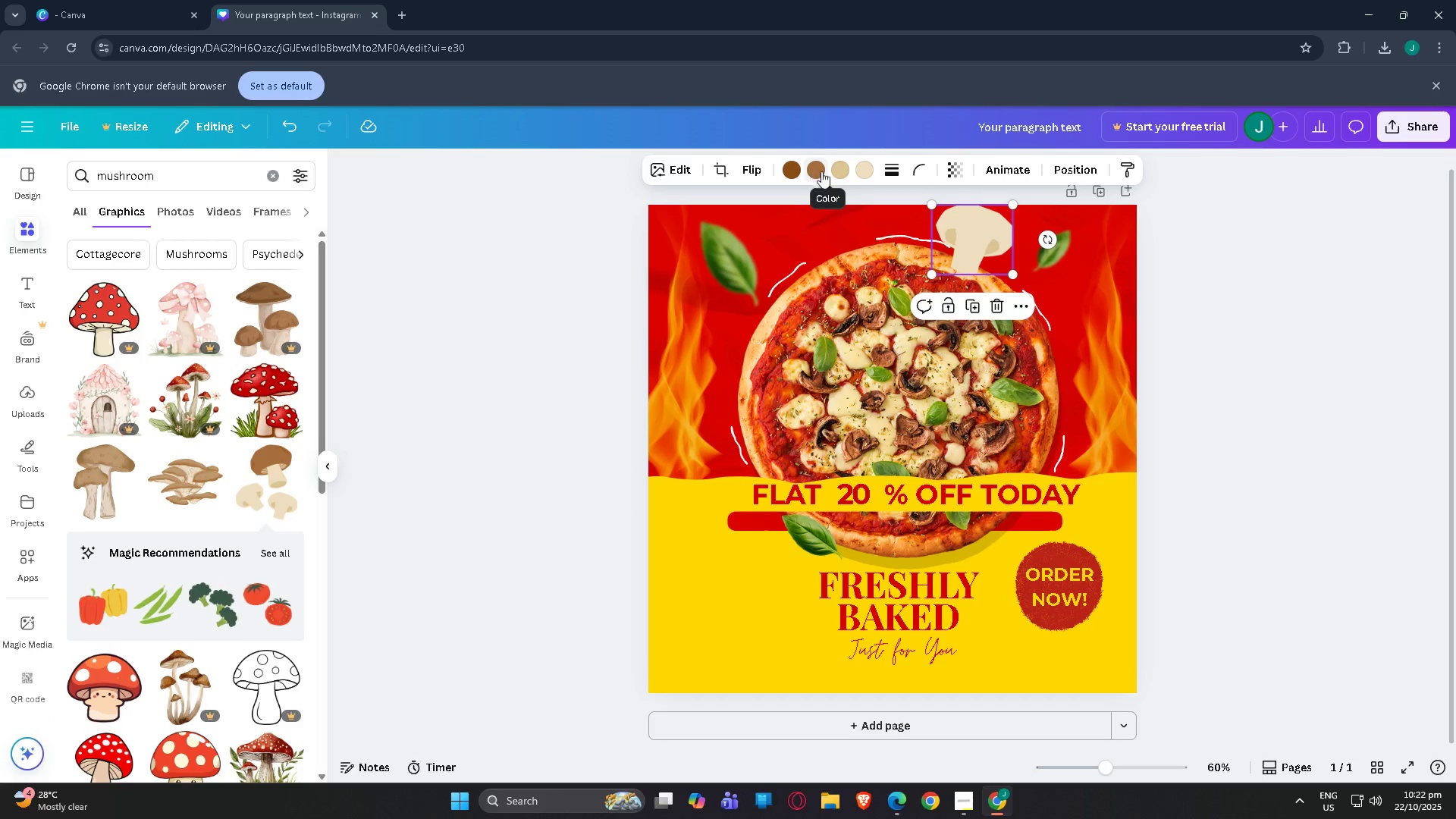 
left_click([836, 171])
 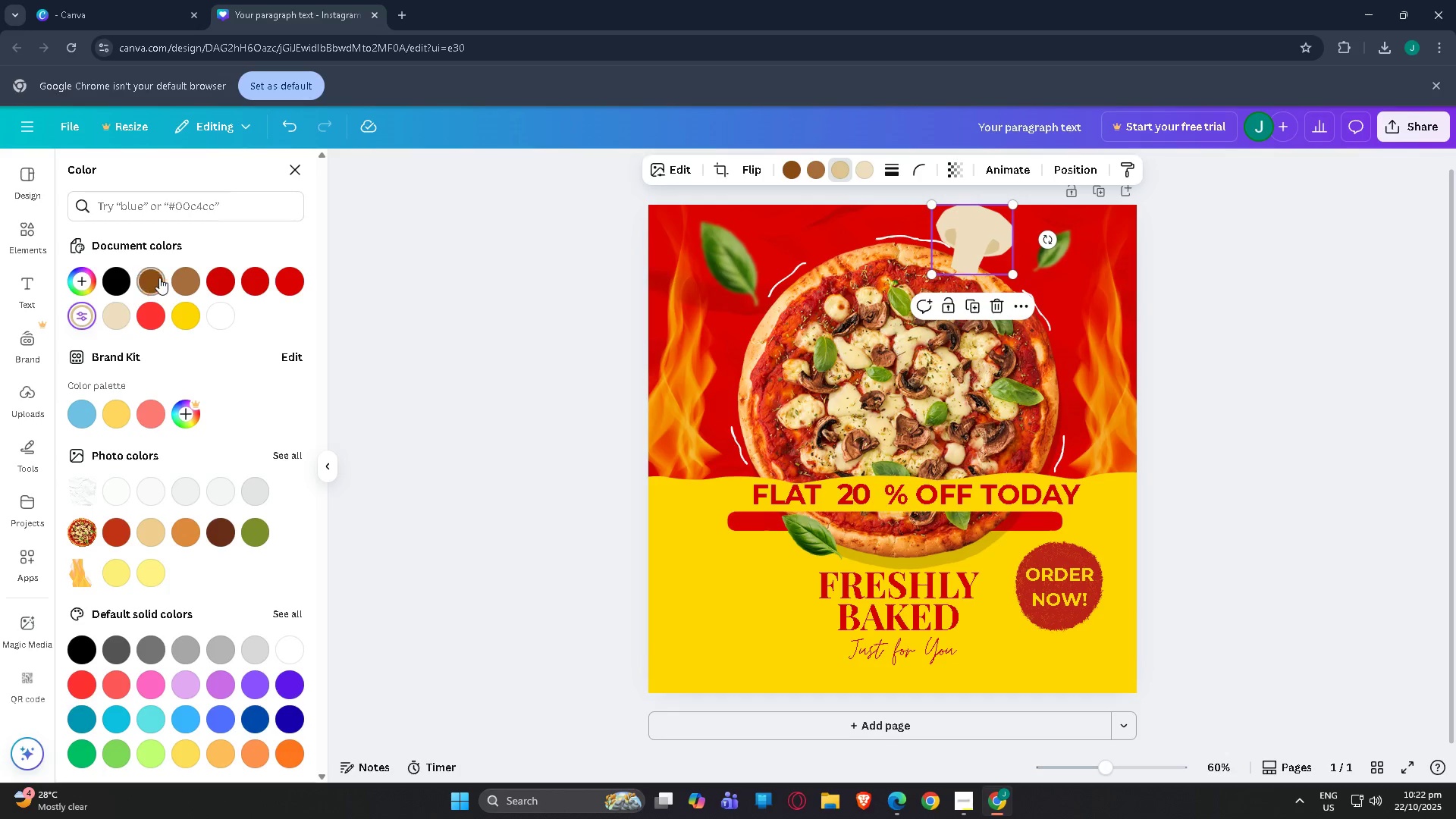 
left_click([184, 277])
 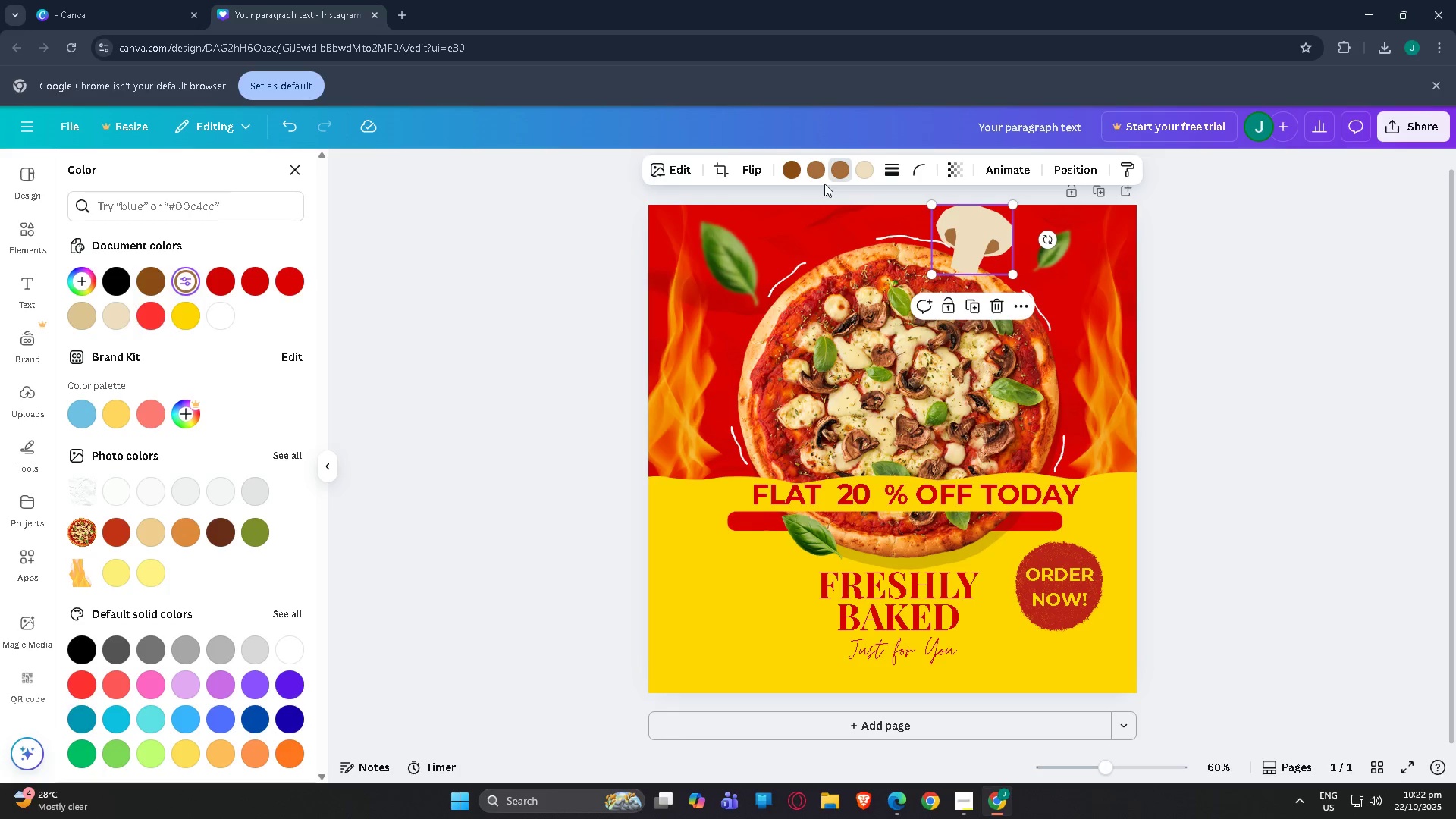 
left_click([811, 174])
 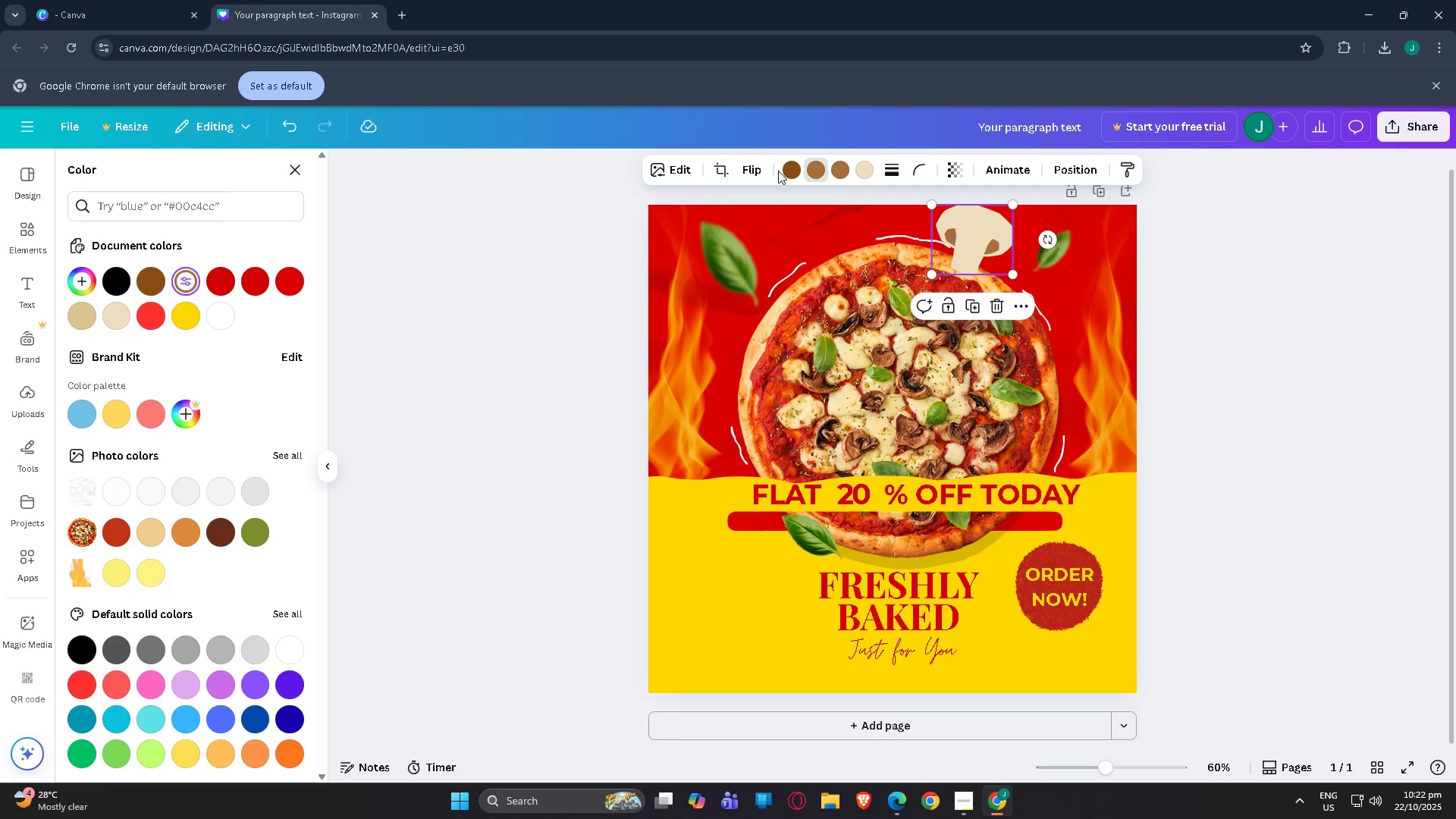 
double_click([786, 171])
 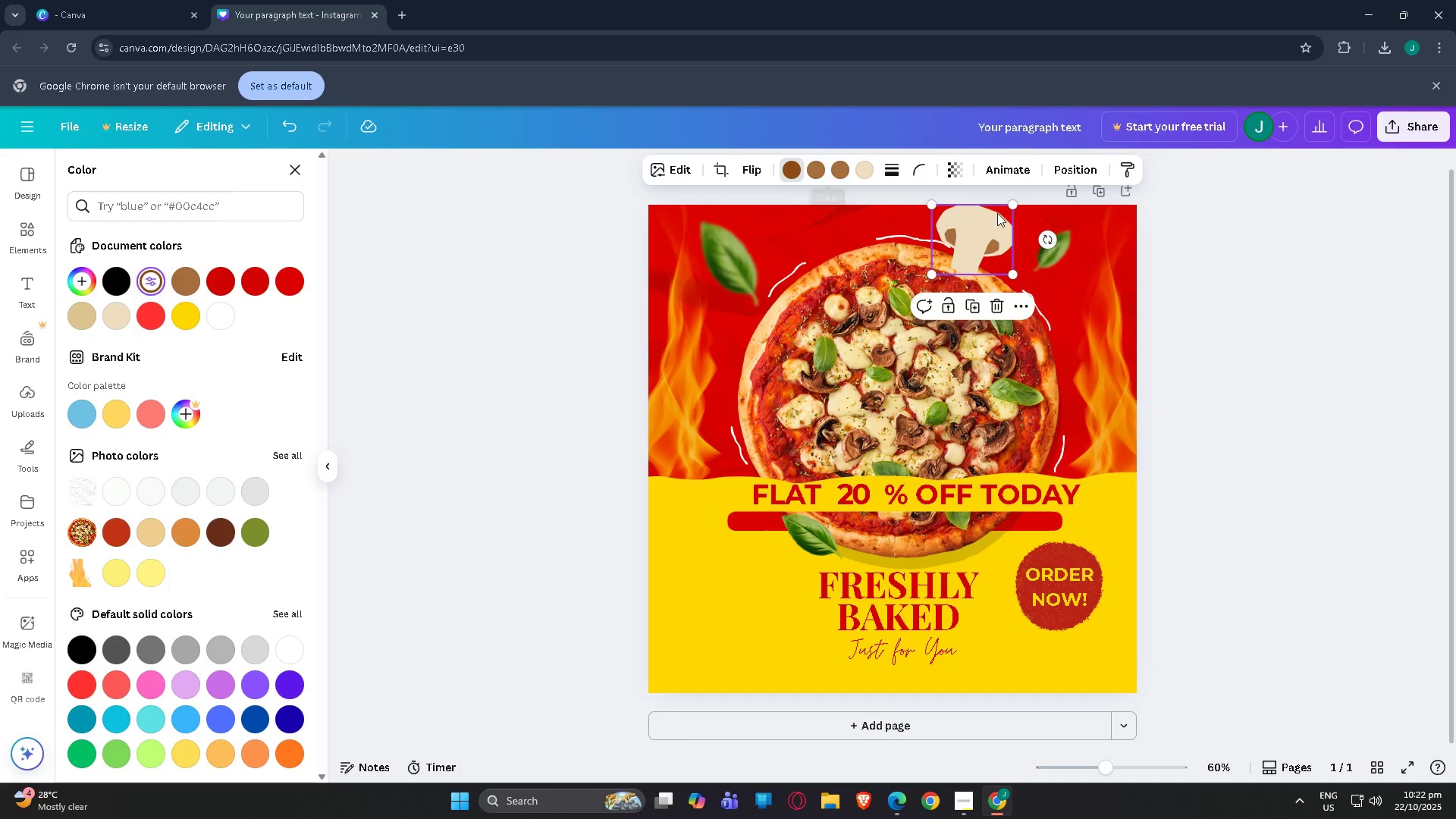 
mouse_move([845, 168])
 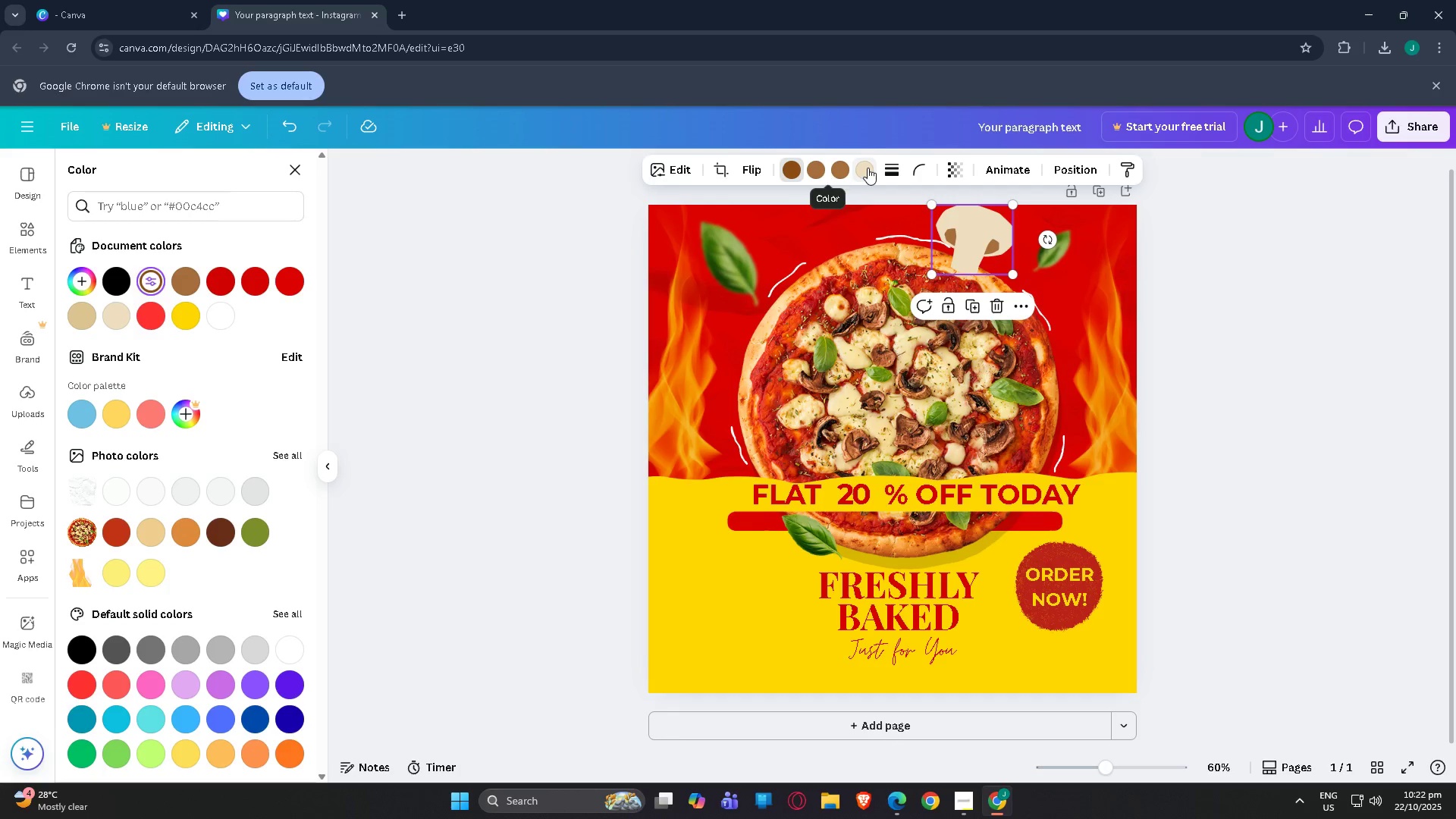 
left_click([868, 168])
 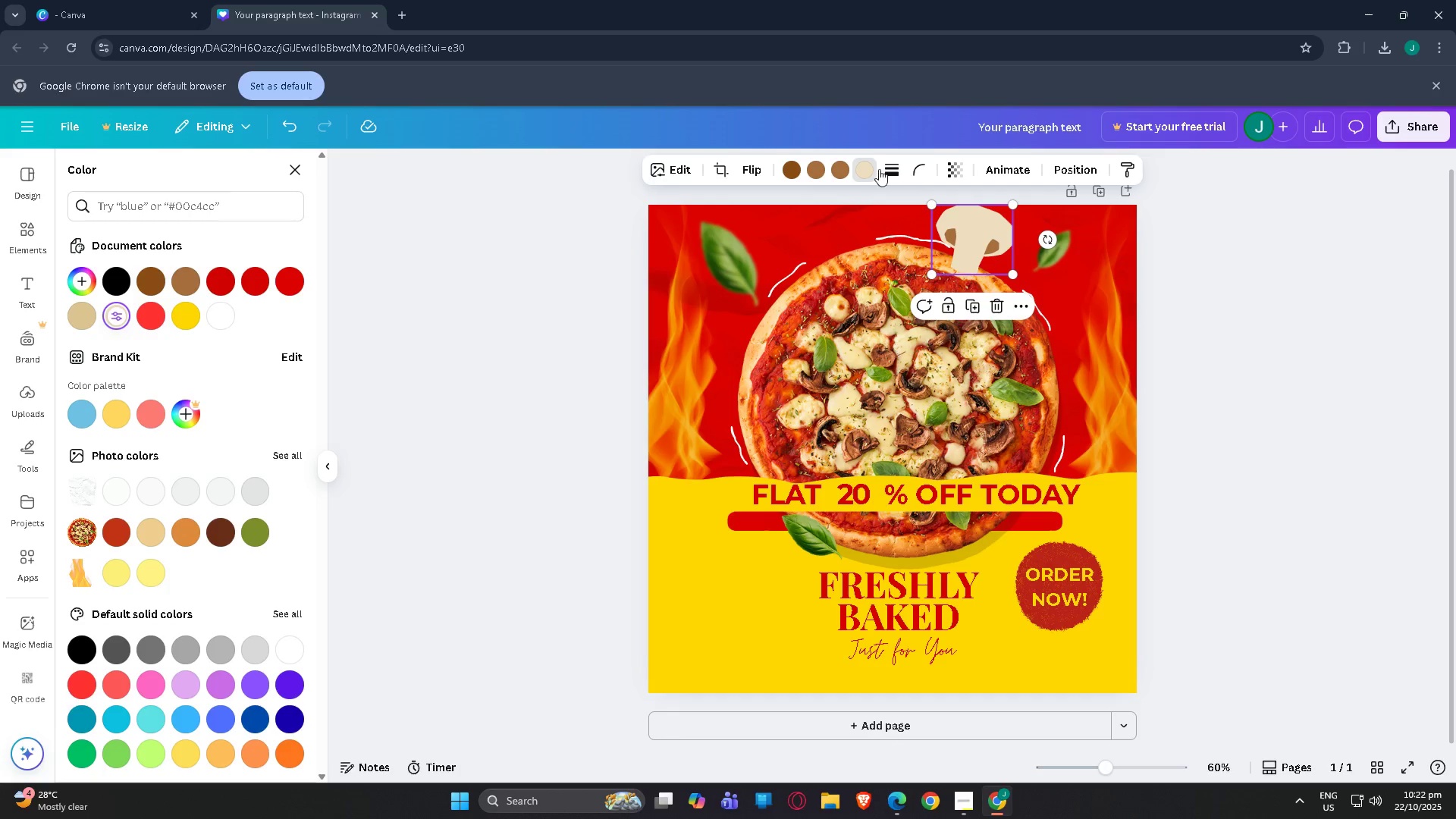 
double_click([866, 168])
 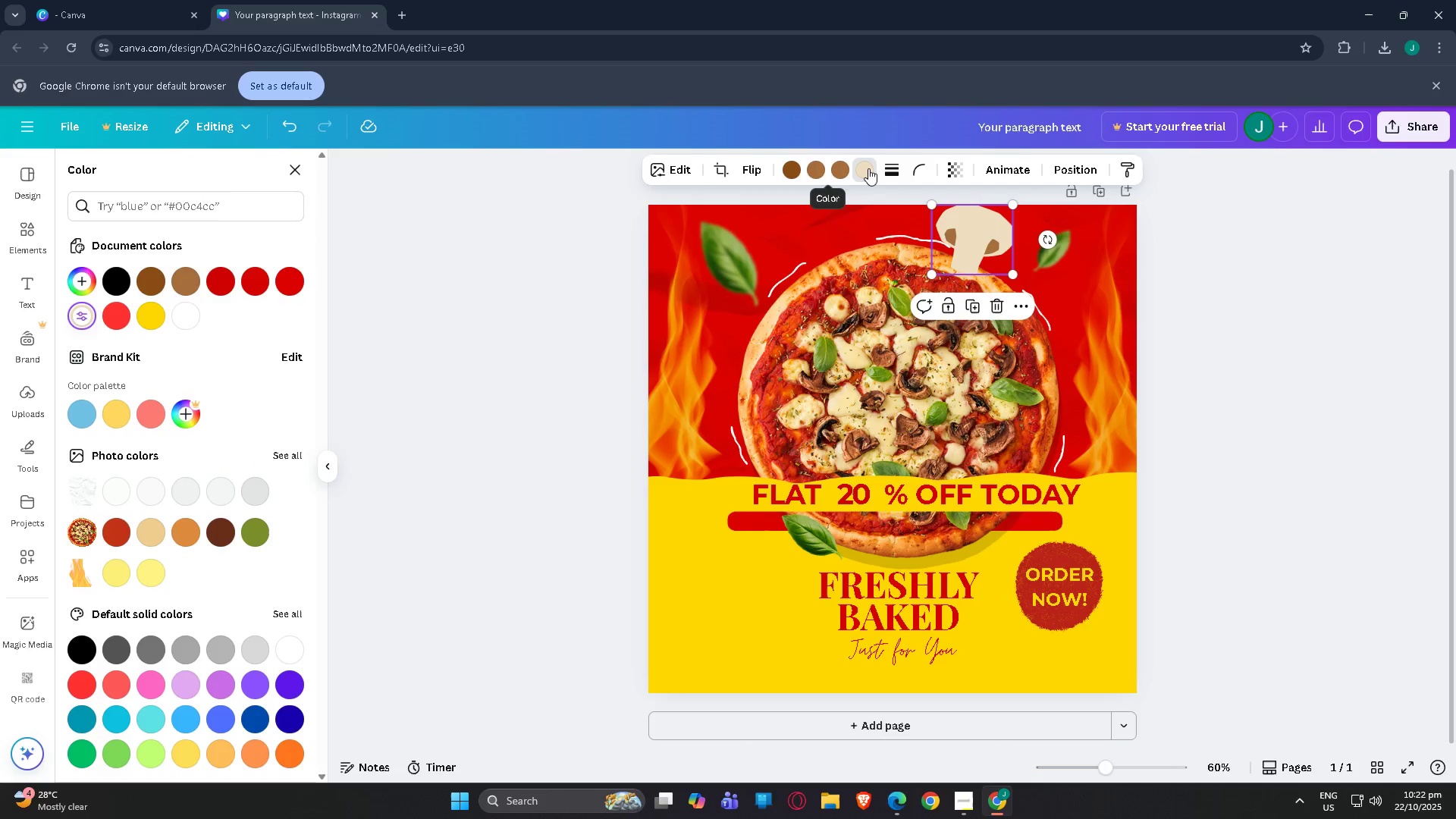 
left_click([868, 168])
 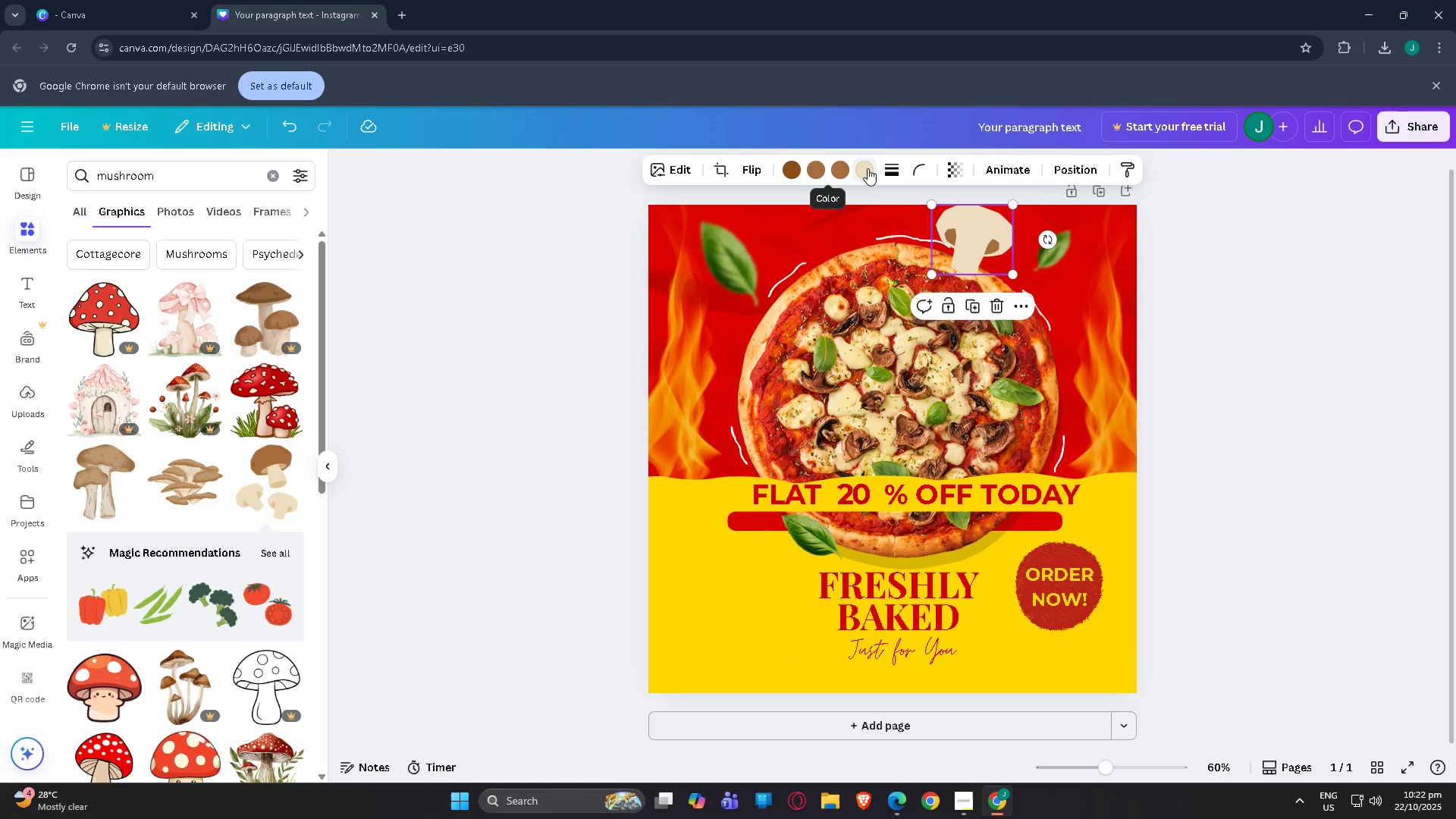 
left_click([868, 168])
 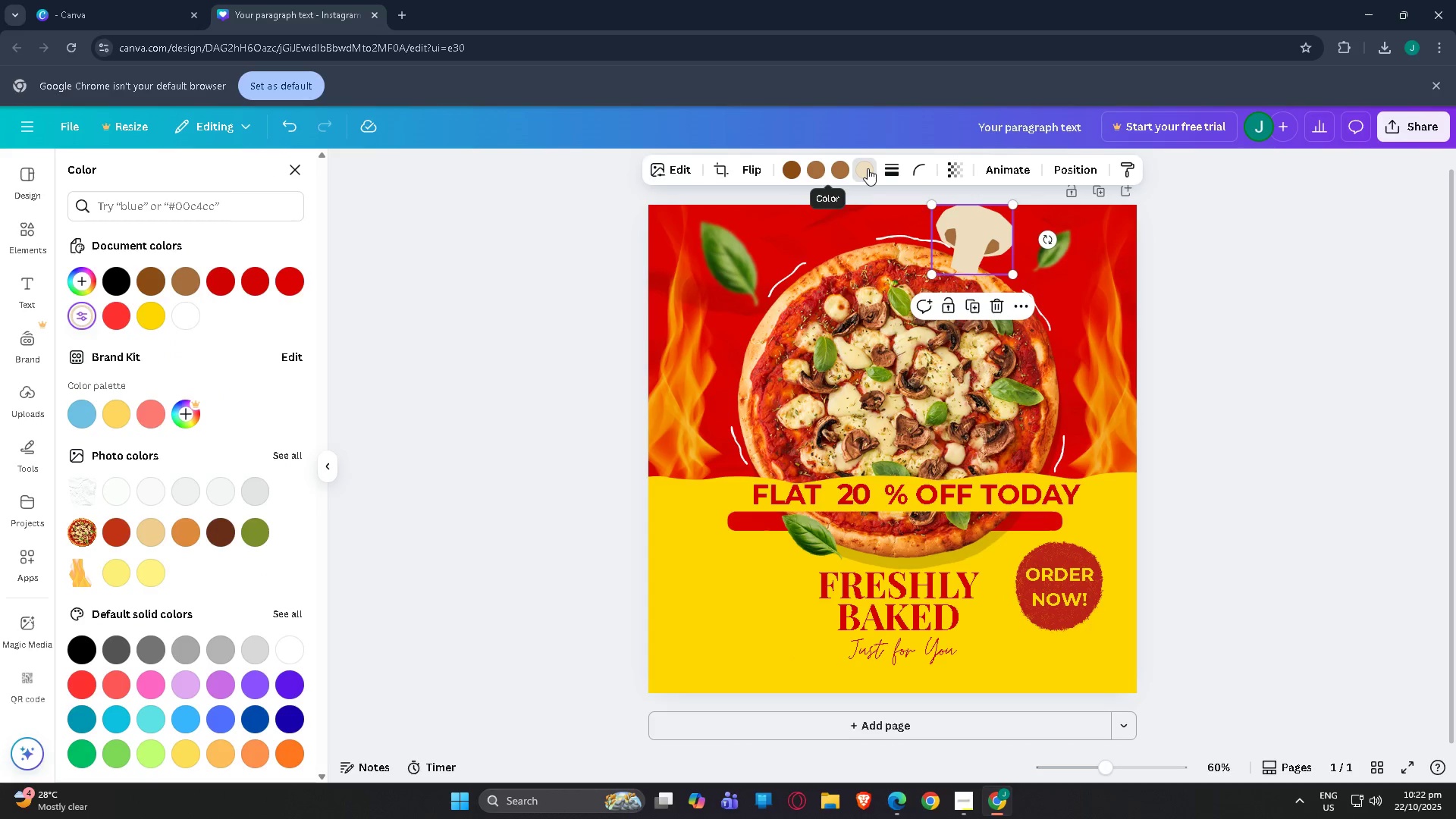 
left_click([868, 168])
 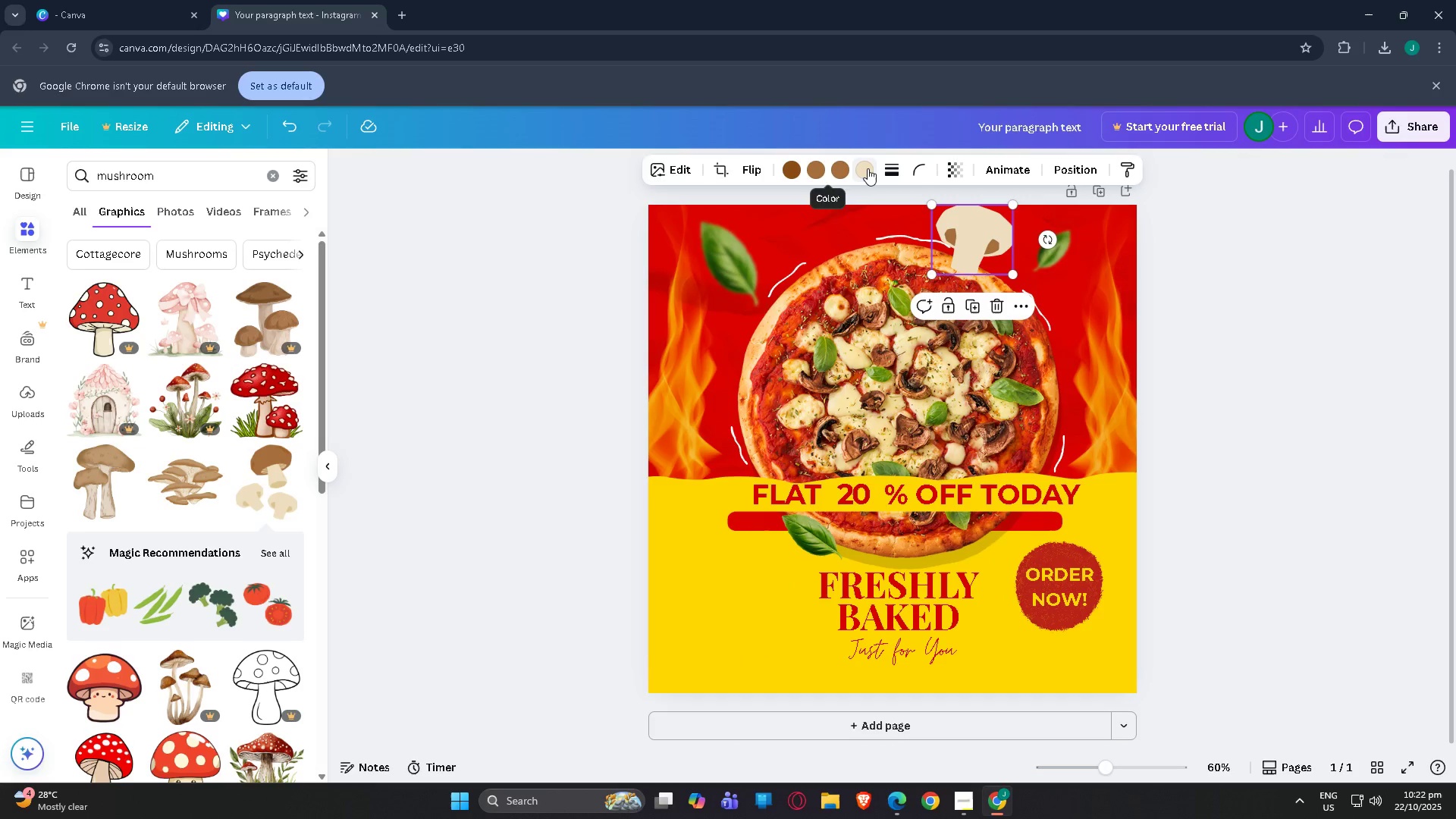 
left_click([868, 168])
 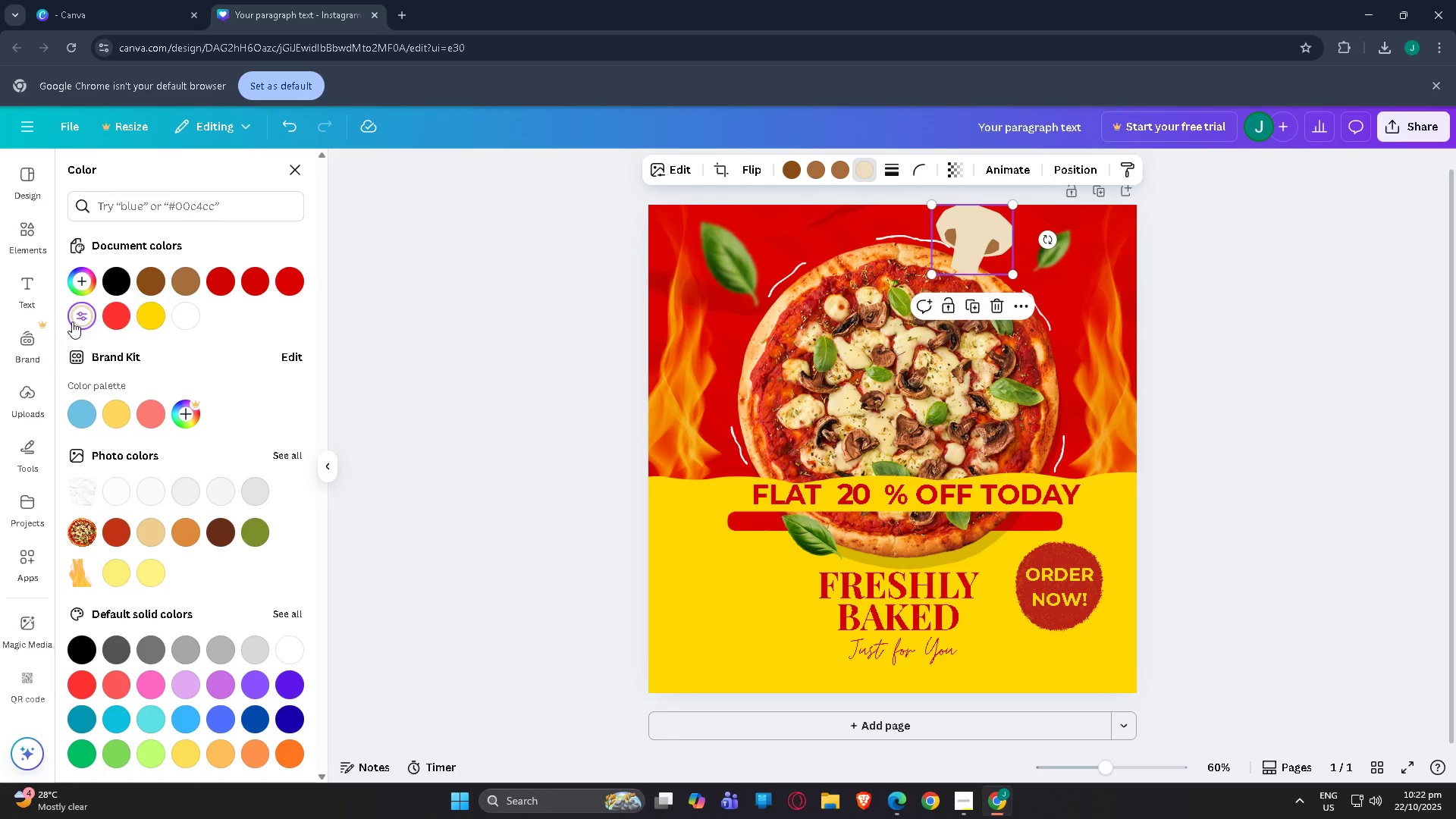 
left_click([75, 319])
 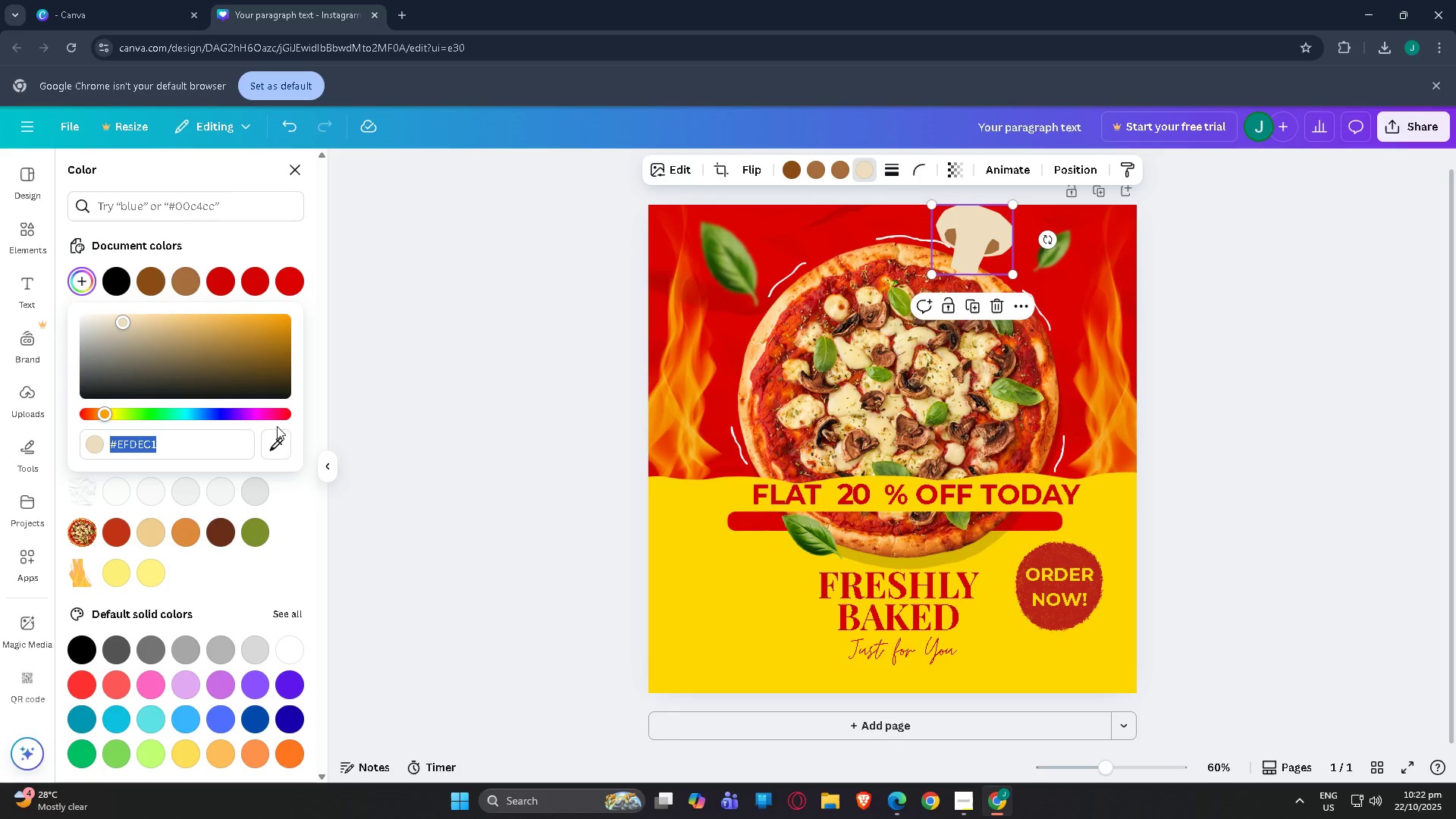 
left_click([280, 440])
 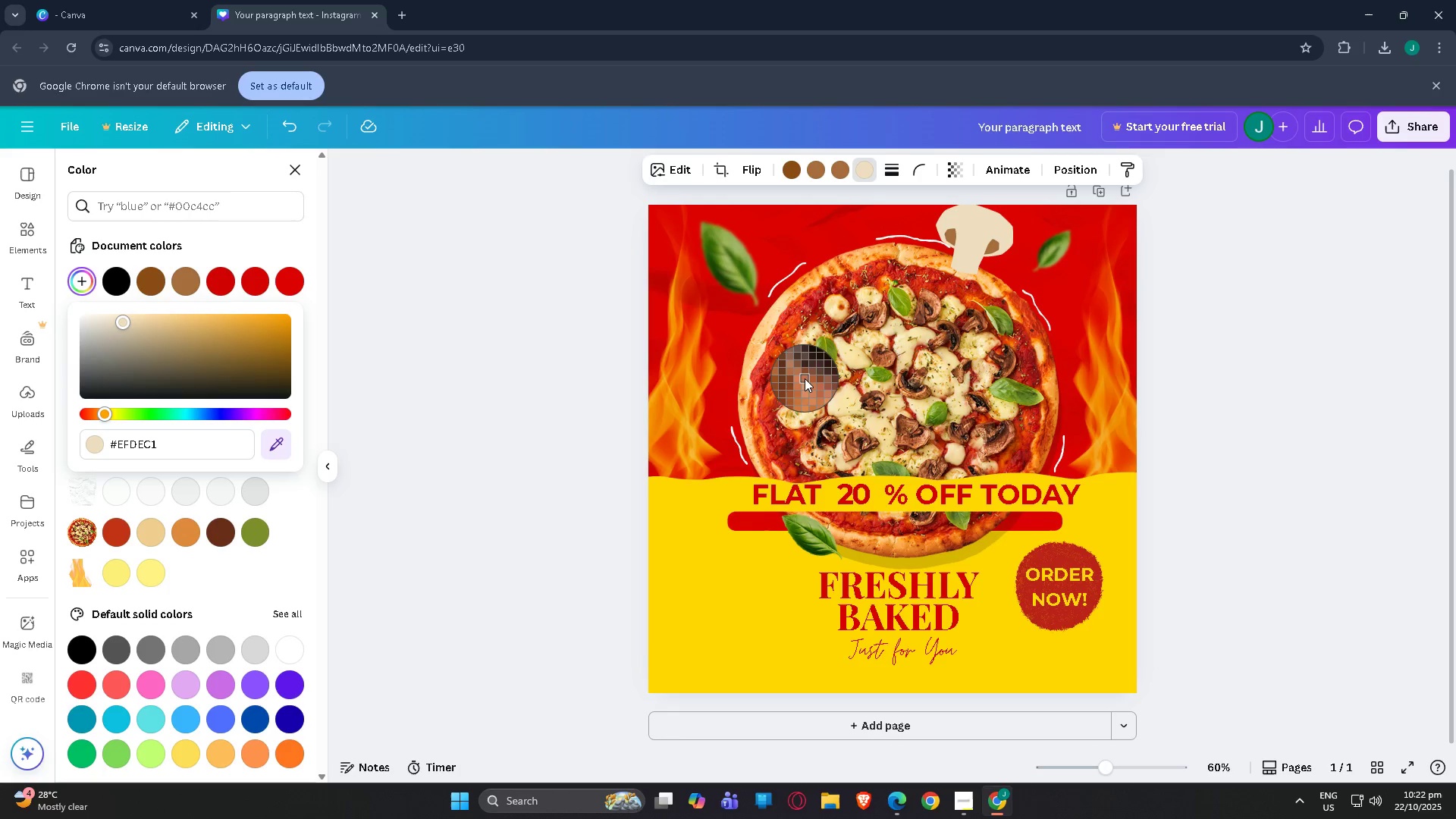 
left_click([805, 378])
 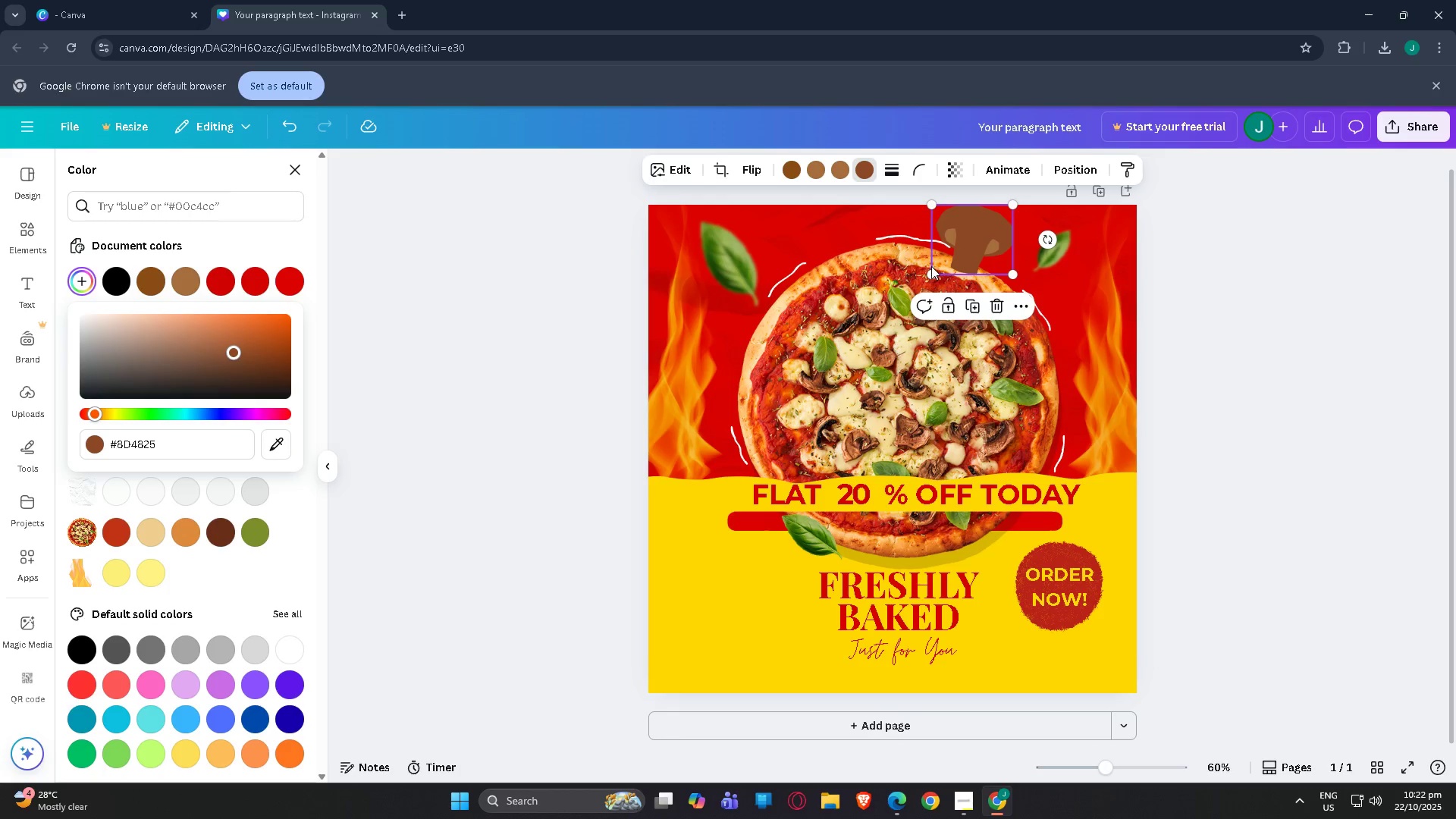 
left_click_drag(start_coordinate=[930, 272], to_coordinate=[960, 253])
 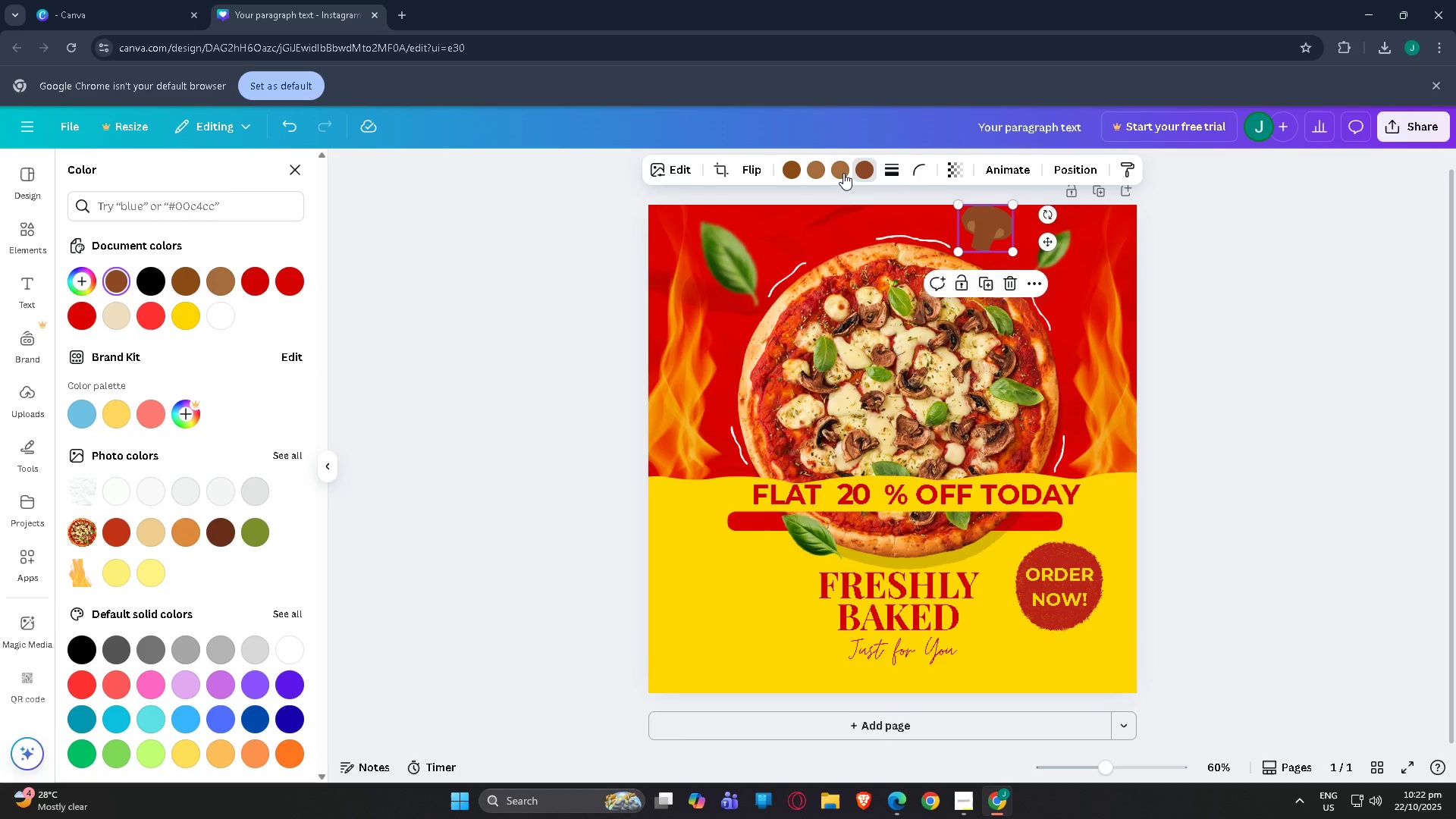 
left_click([843, 173])
 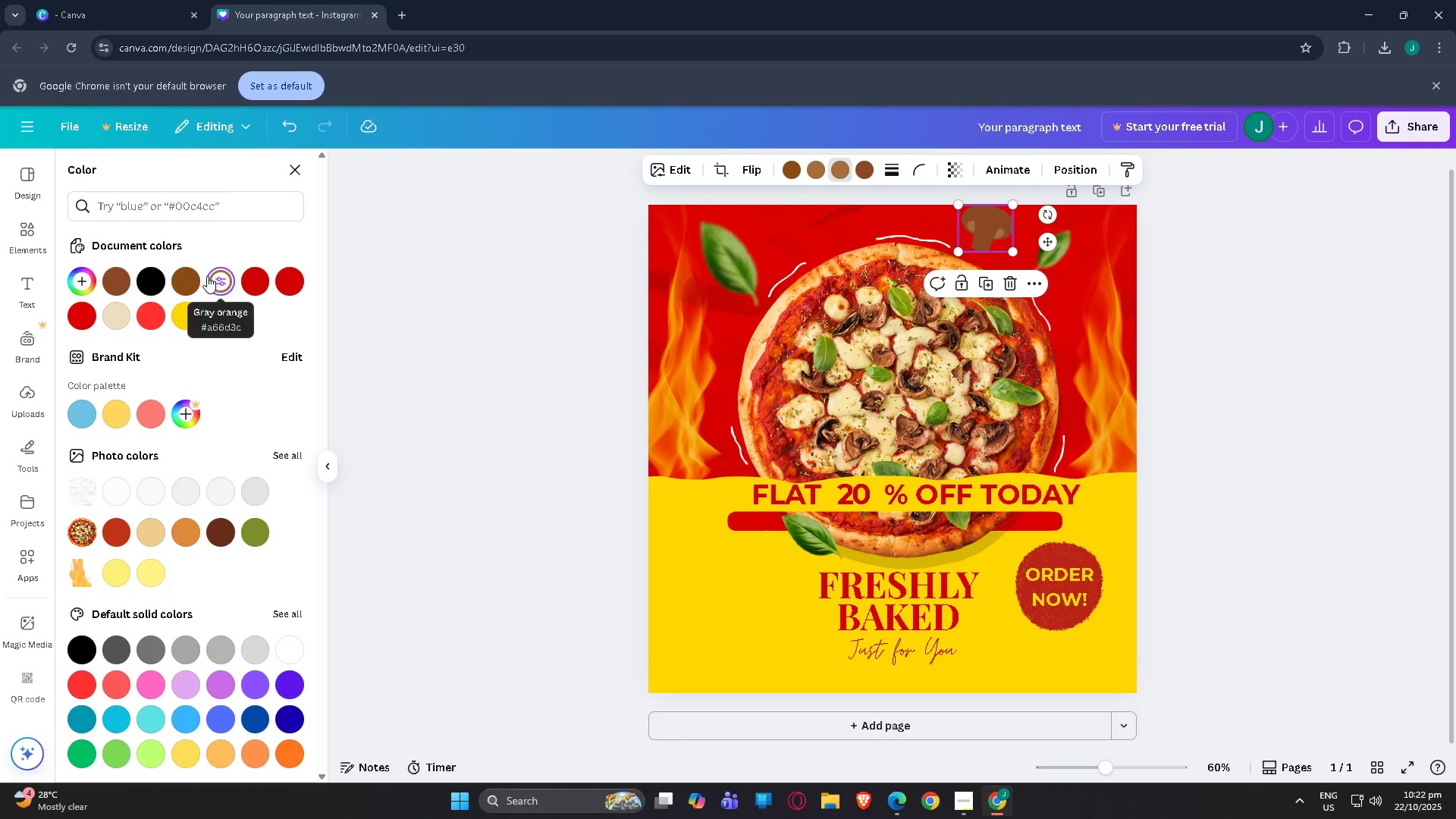 
left_click([216, 277])
 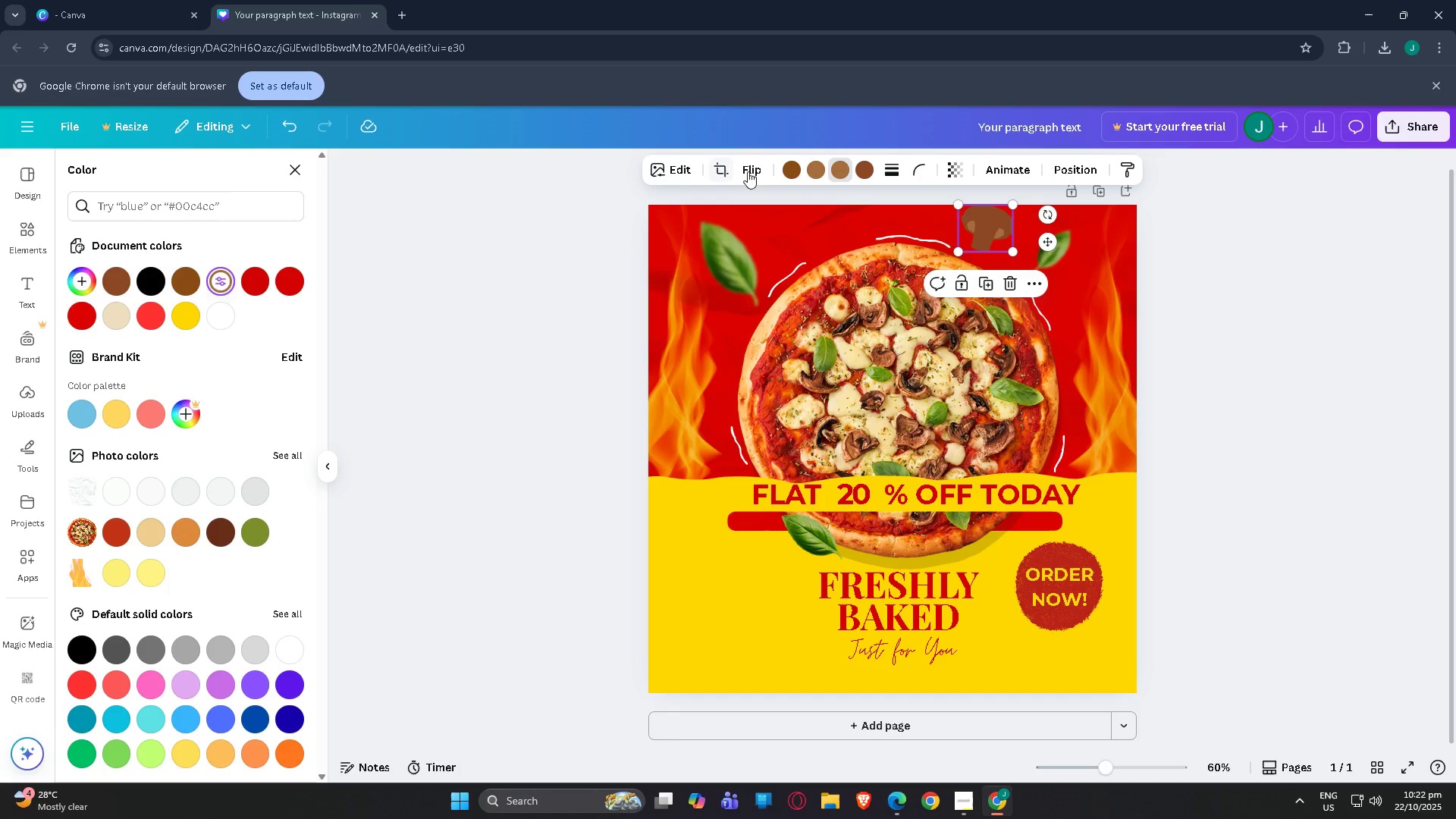 
left_click([783, 170])
 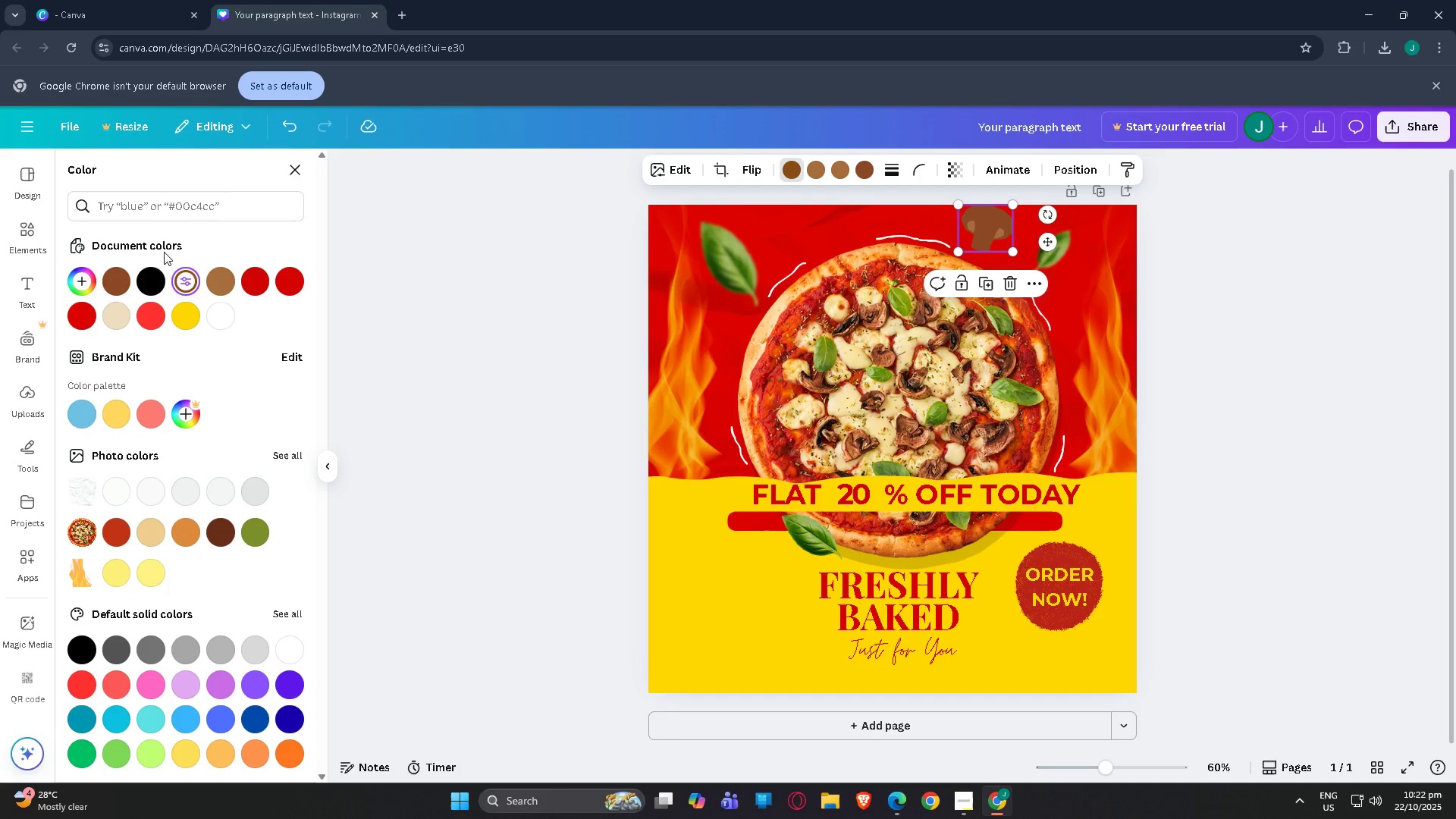 
left_click([159, 269])
 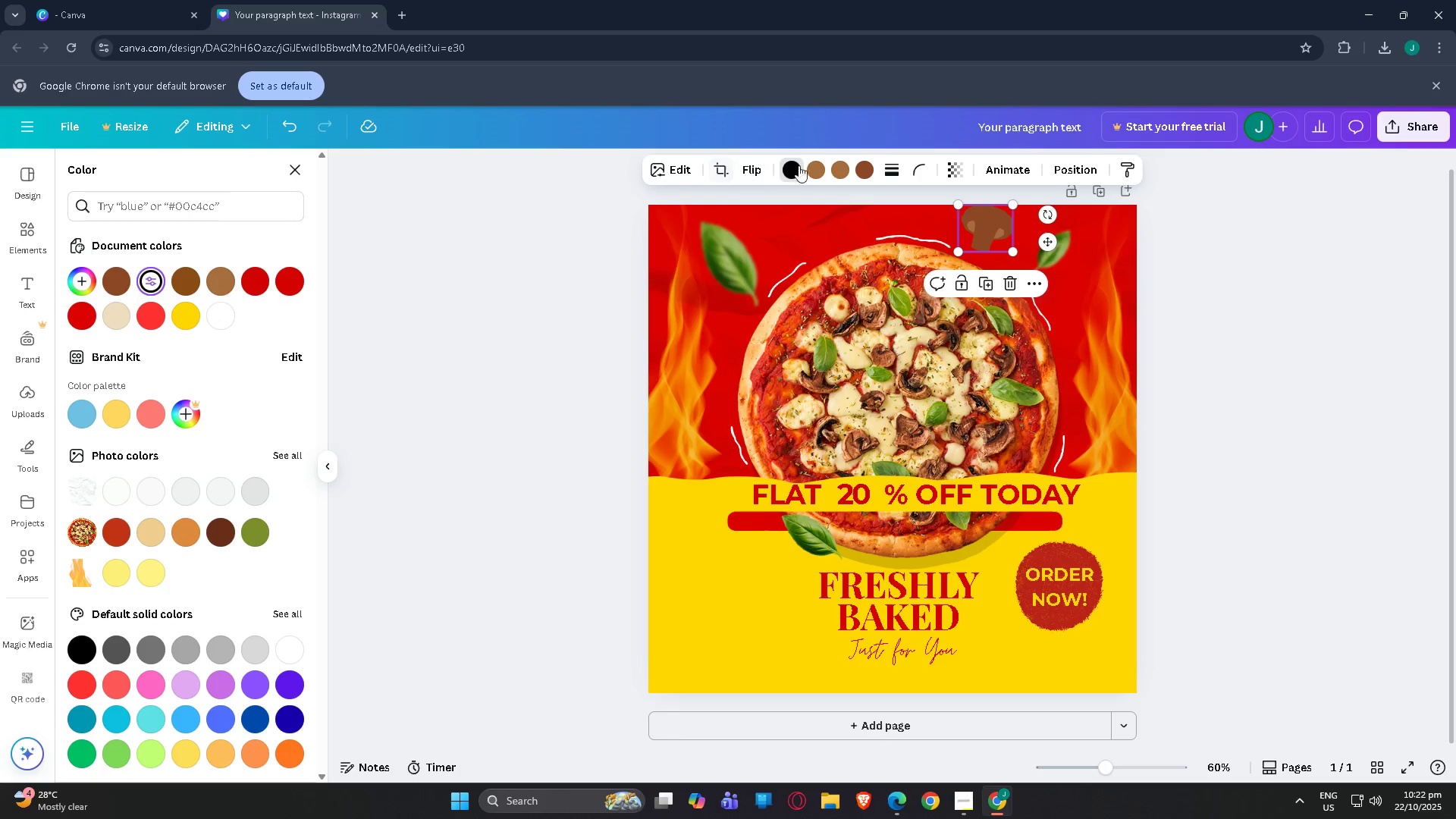 
left_click([821, 168])
 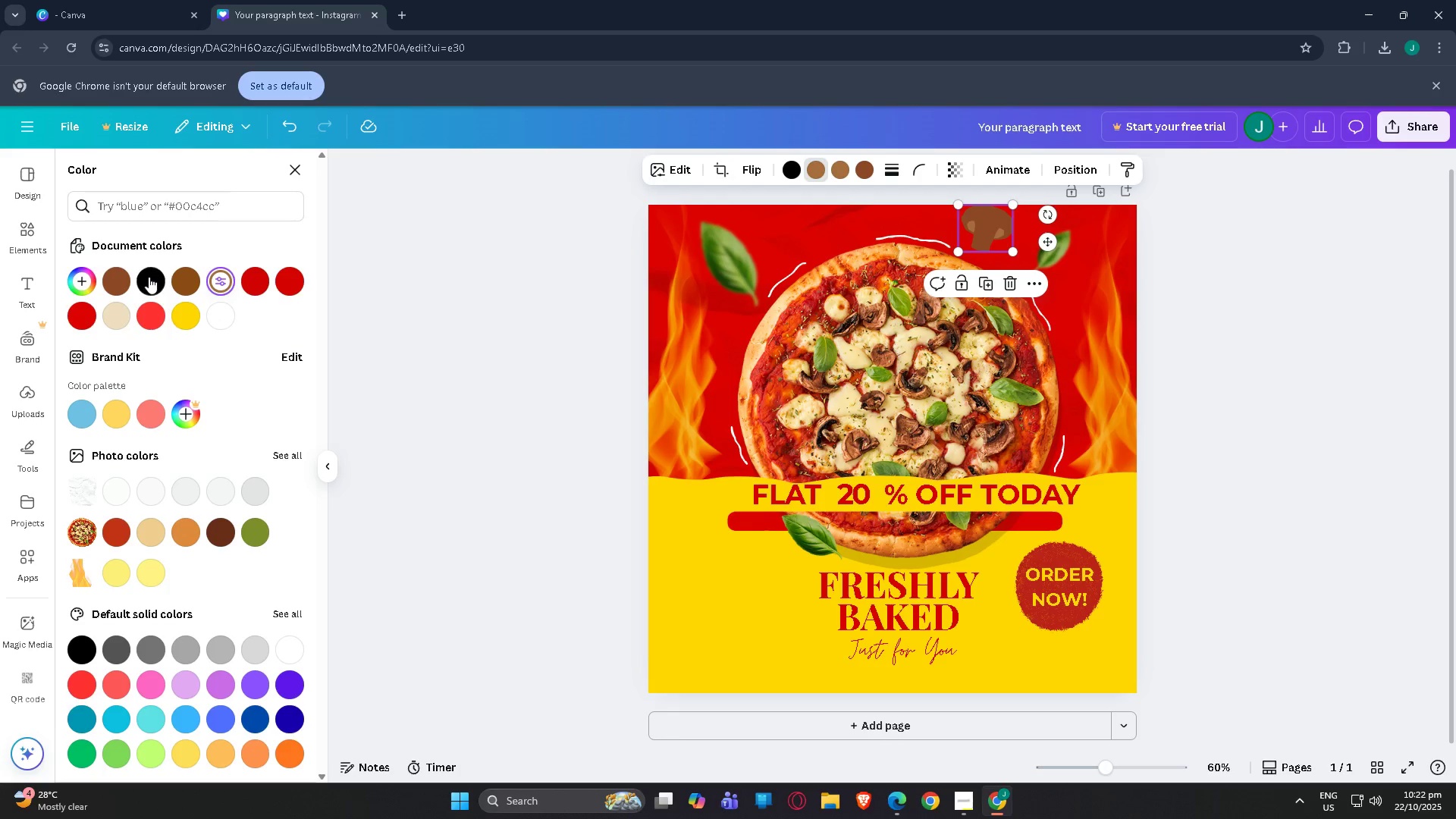 
left_click([149, 277])
 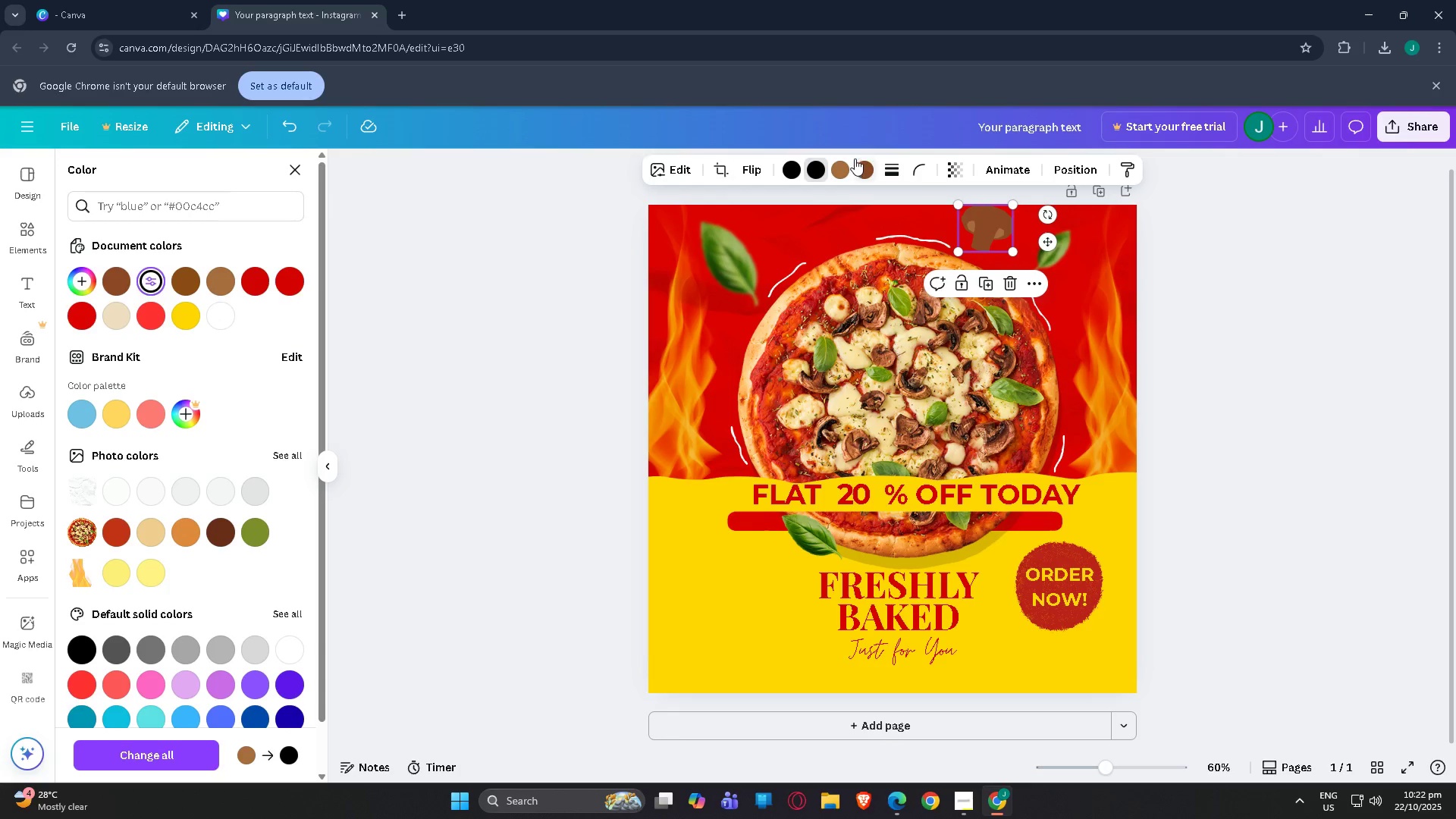 
left_click([843, 168])
 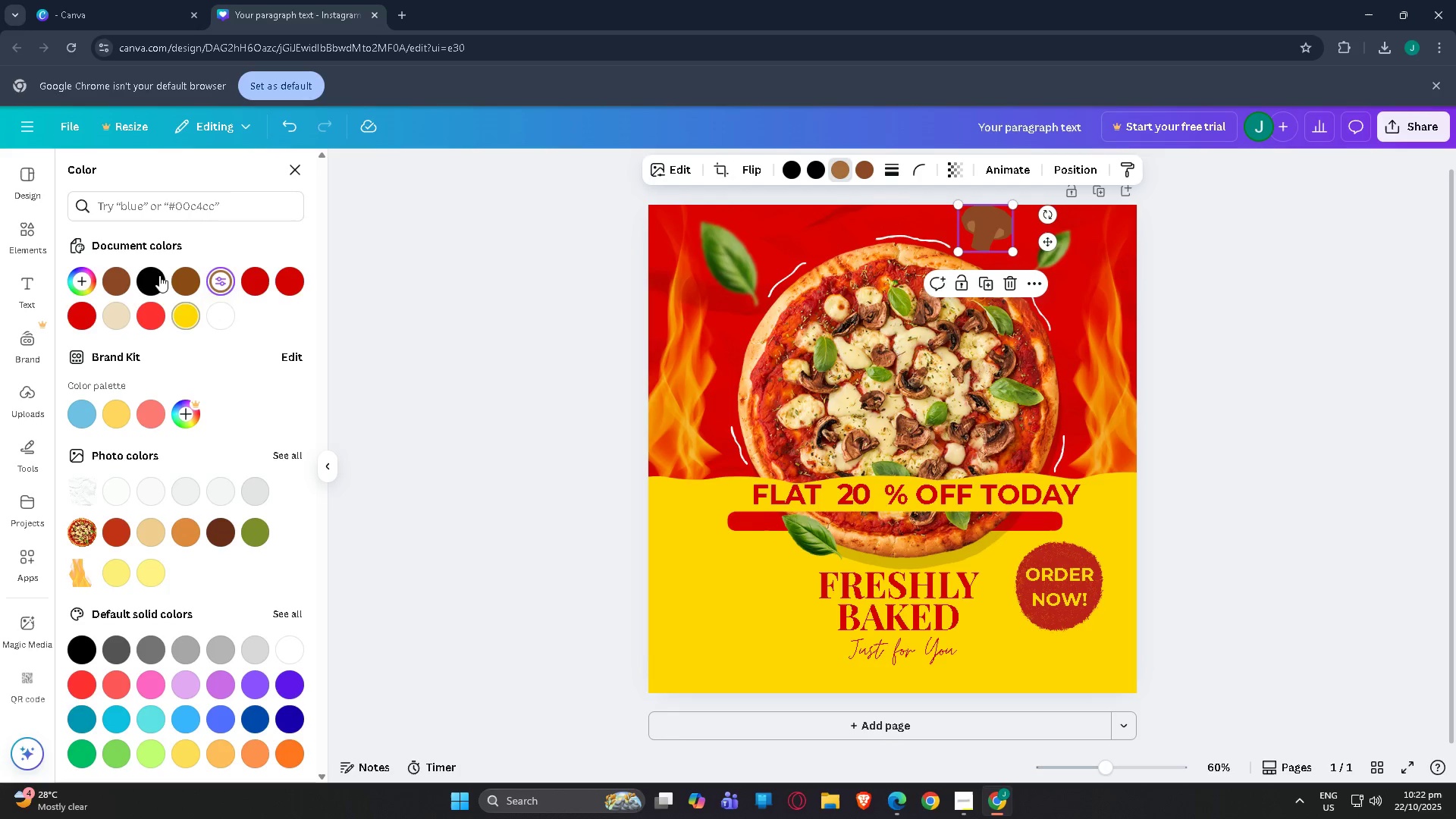 
left_click([158, 275])
 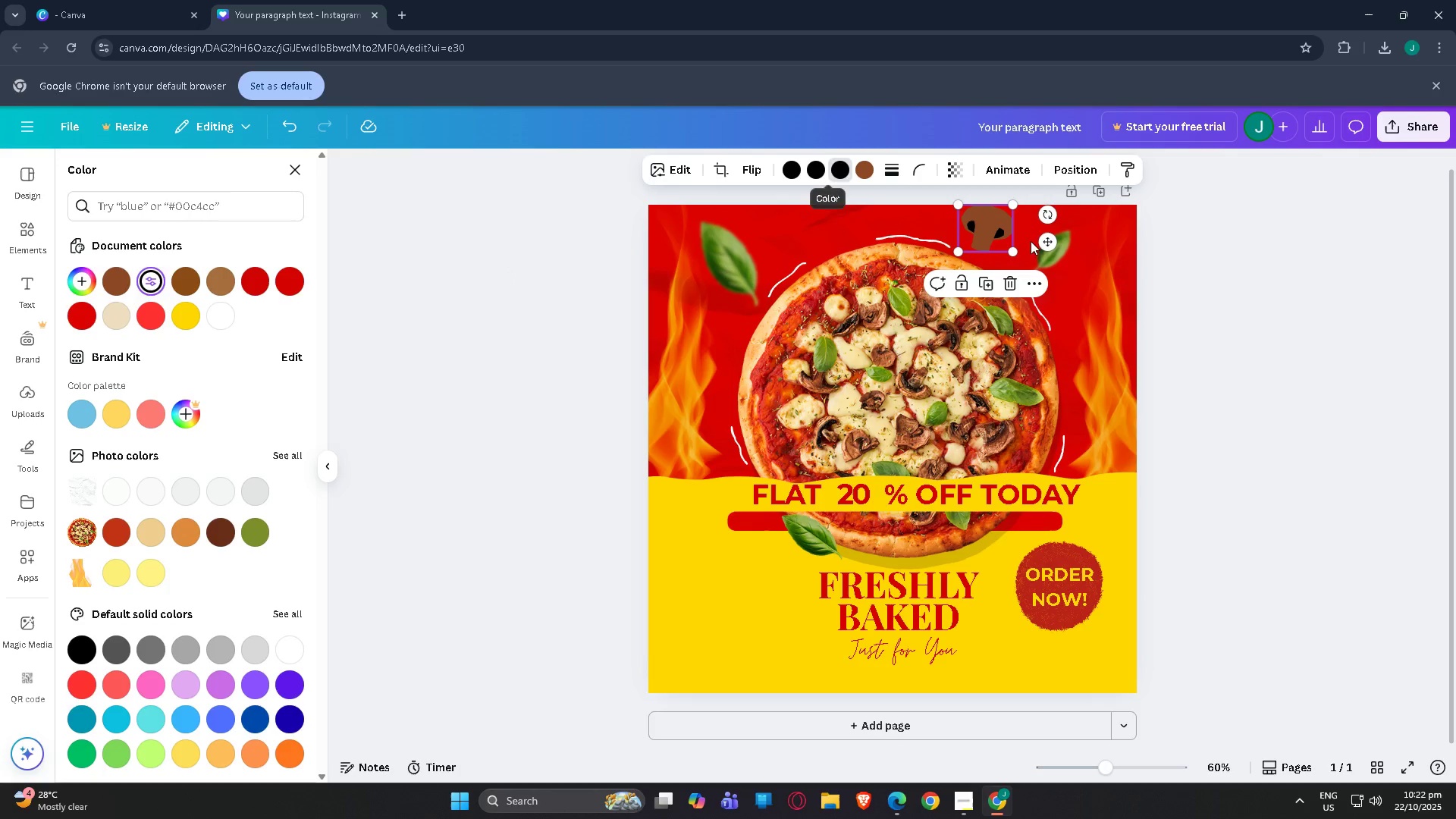 
left_click([810, 168])
 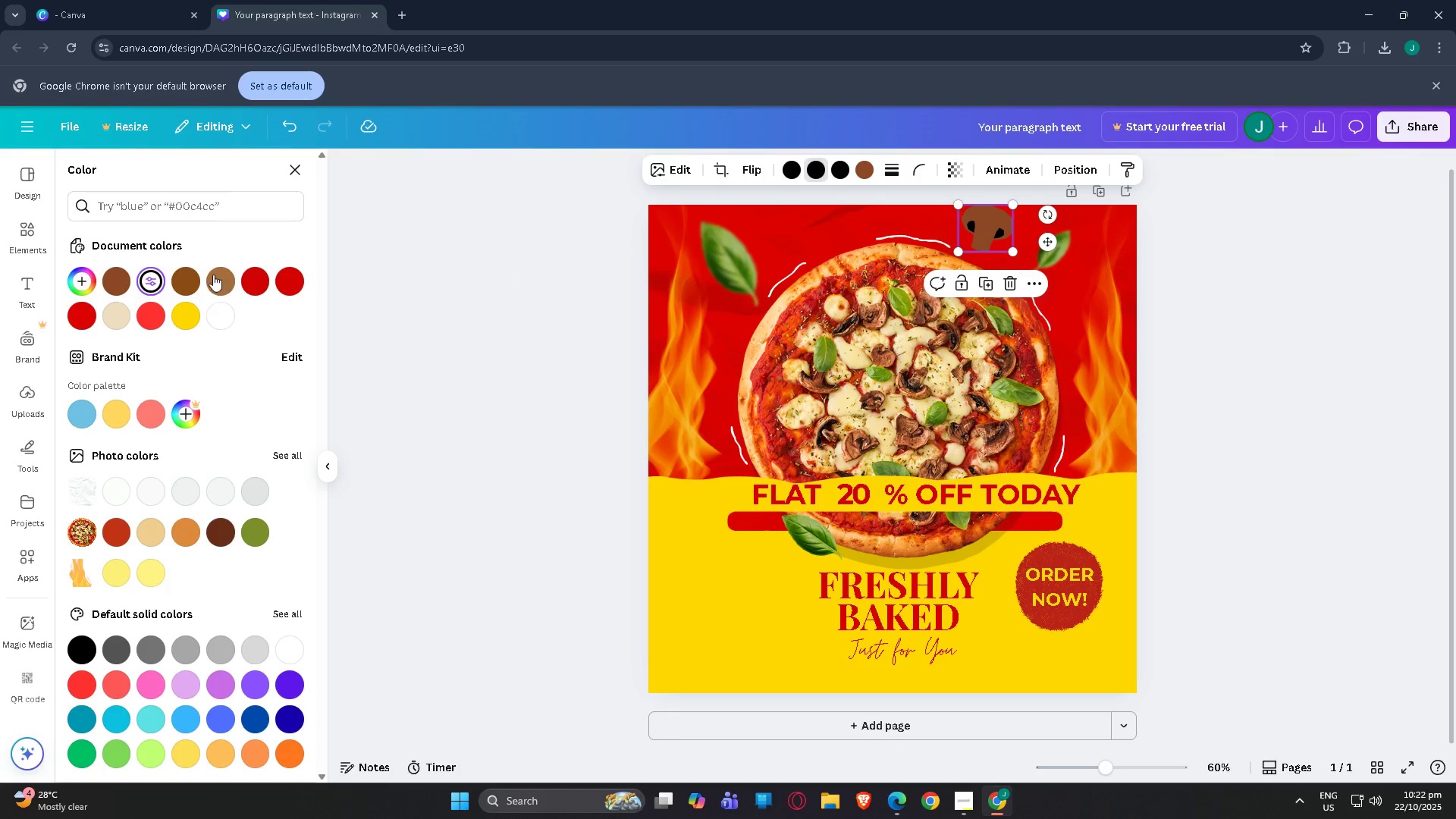 
left_click([216, 271])
 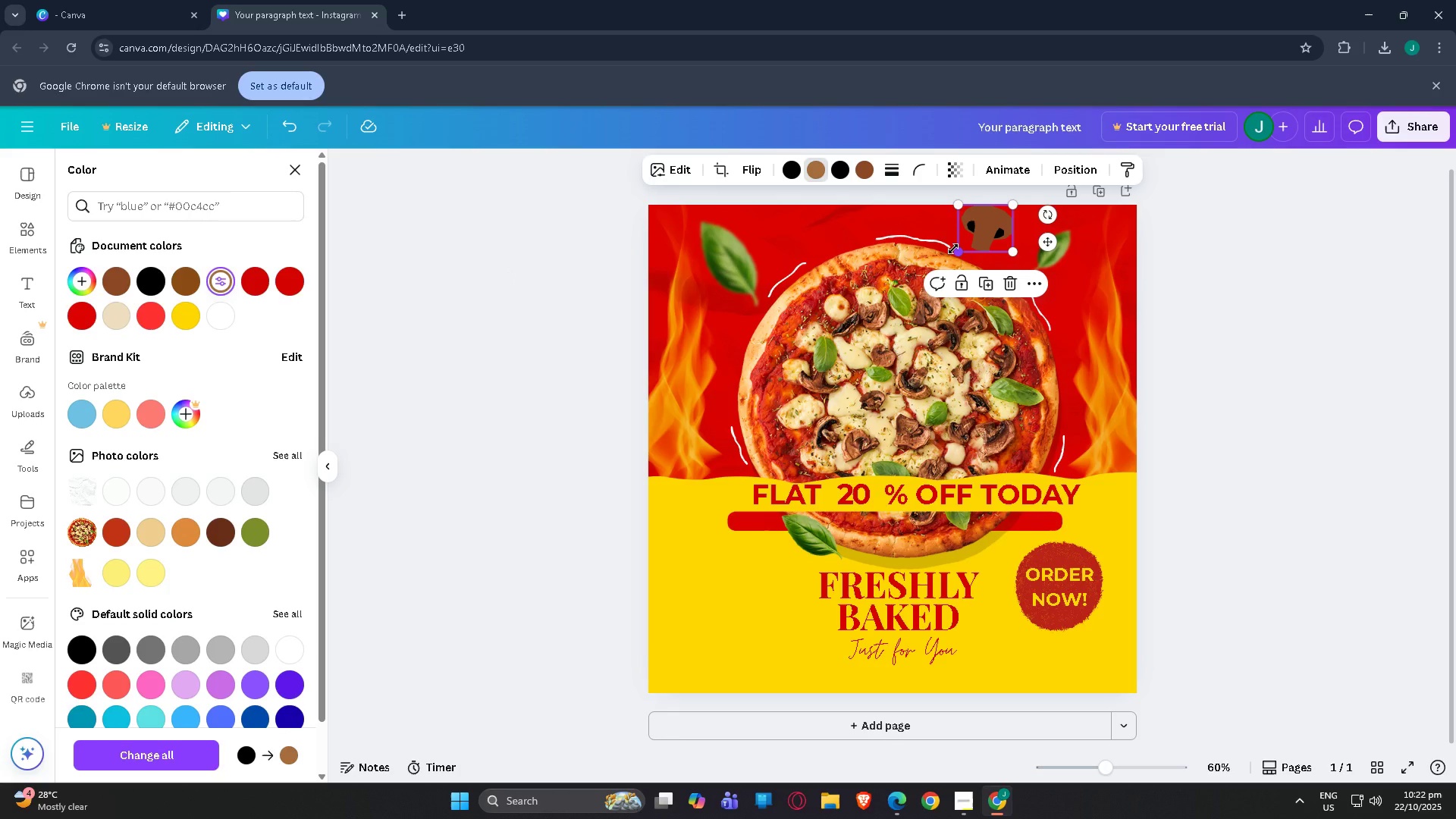 
left_click_drag(start_coordinate=[953, 249], to_coordinate=[974, 237])
 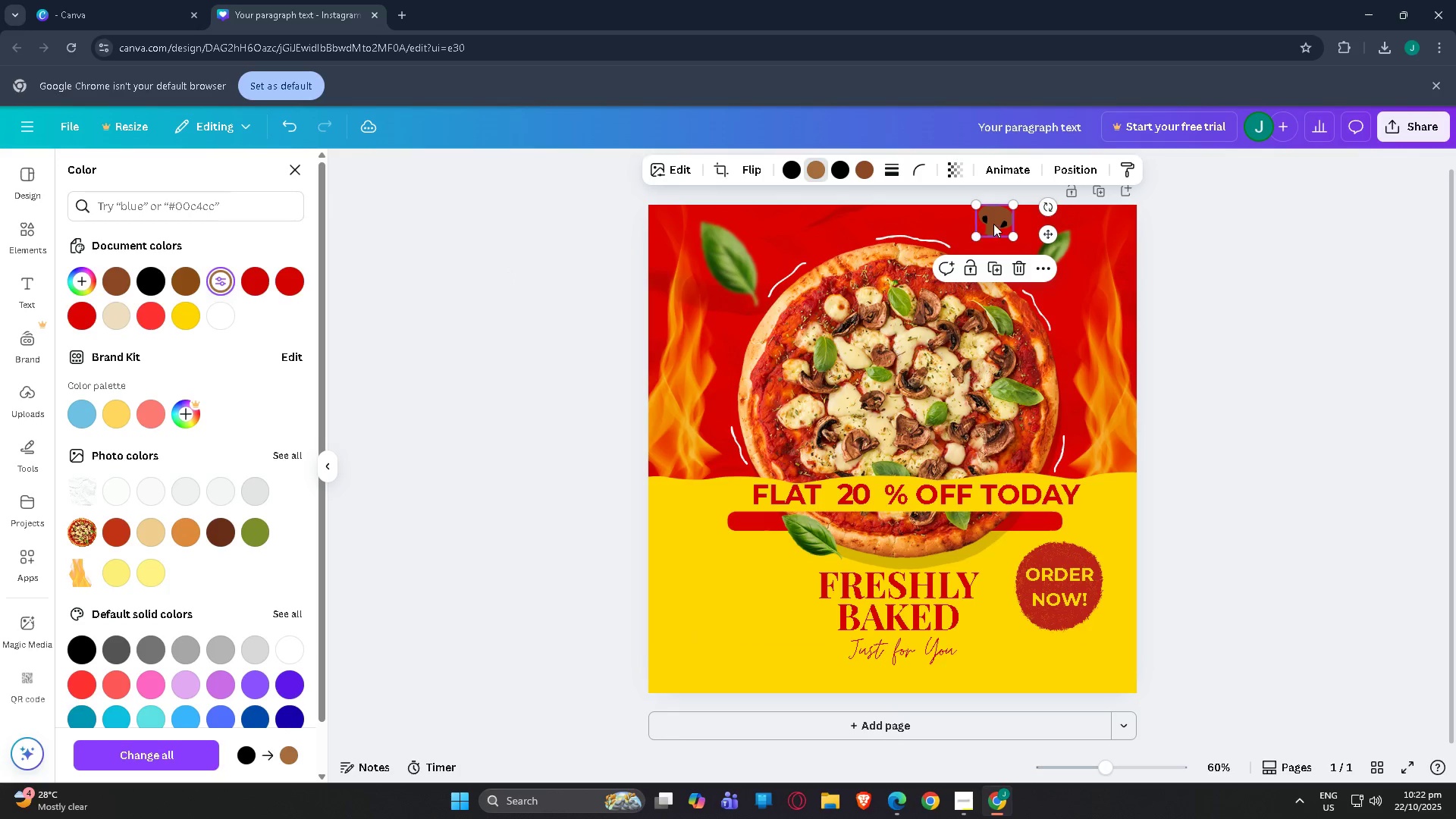 
left_click_drag(start_coordinate=[993, 224], to_coordinate=[992, 247])
 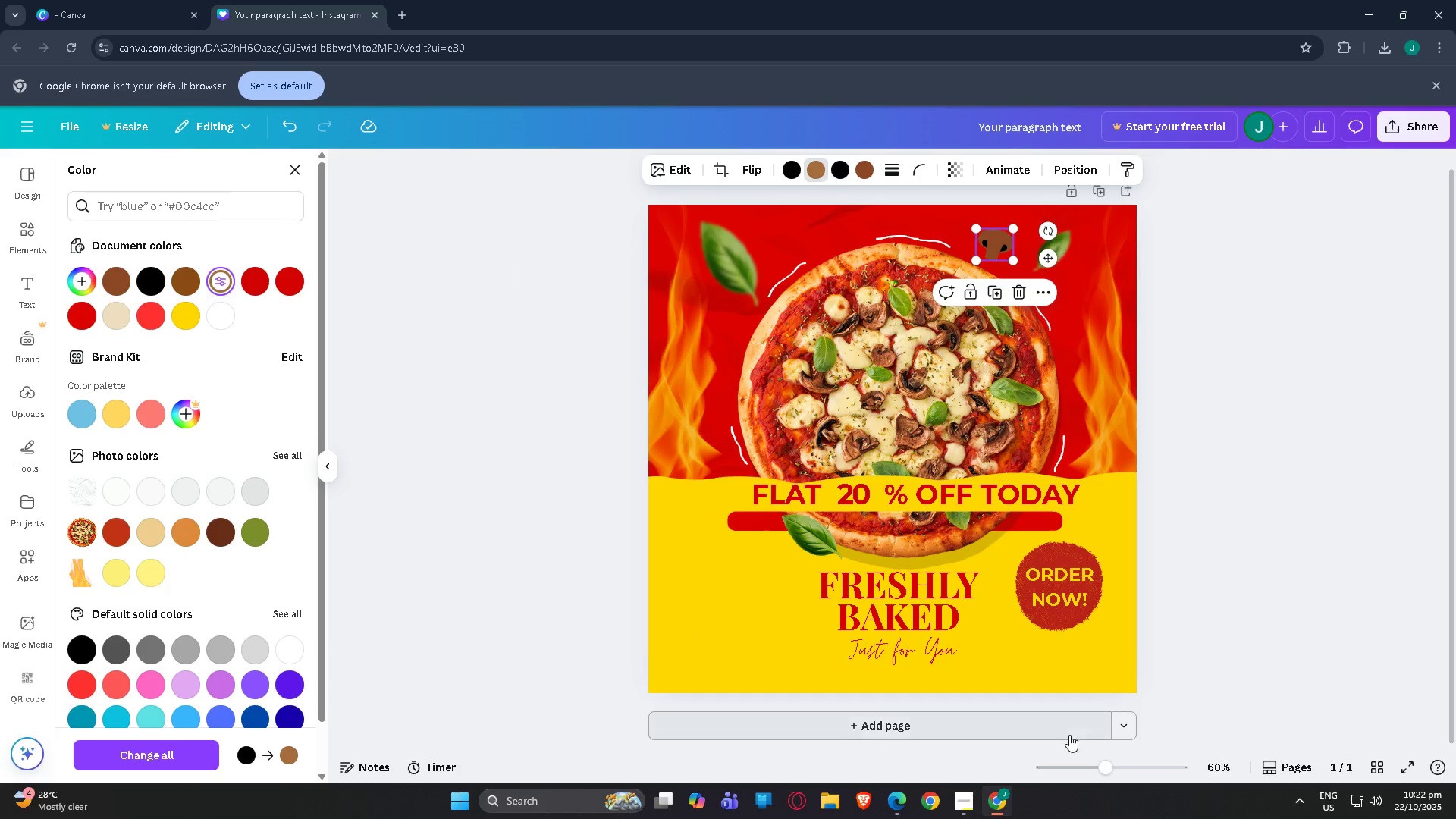 
left_click_drag(start_coordinate=[1108, 757], to_coordinate=[1150, 762])
 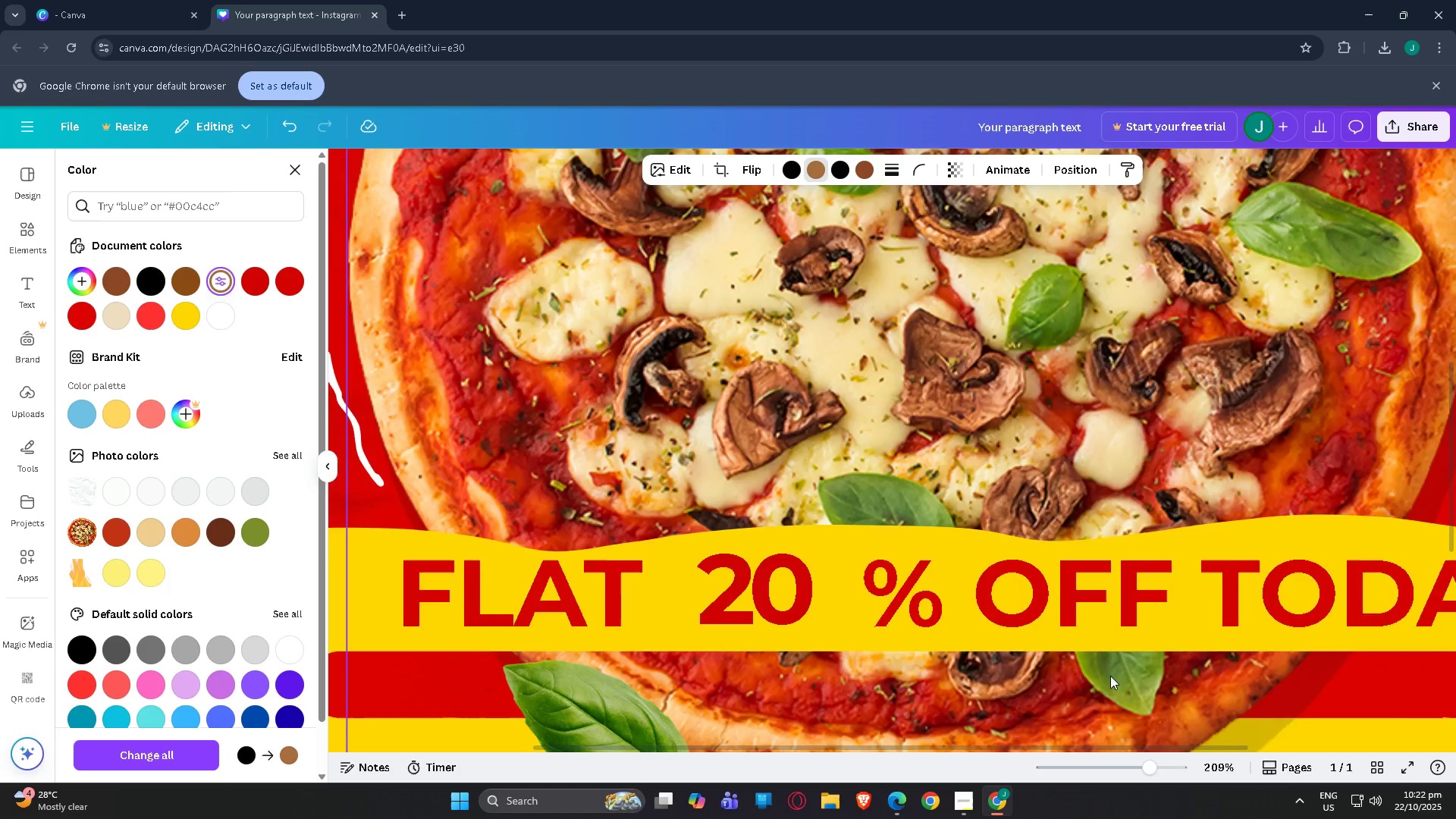 
scroll: coordinate [1137, 548], scroll_direction: up, amount: 12.0
 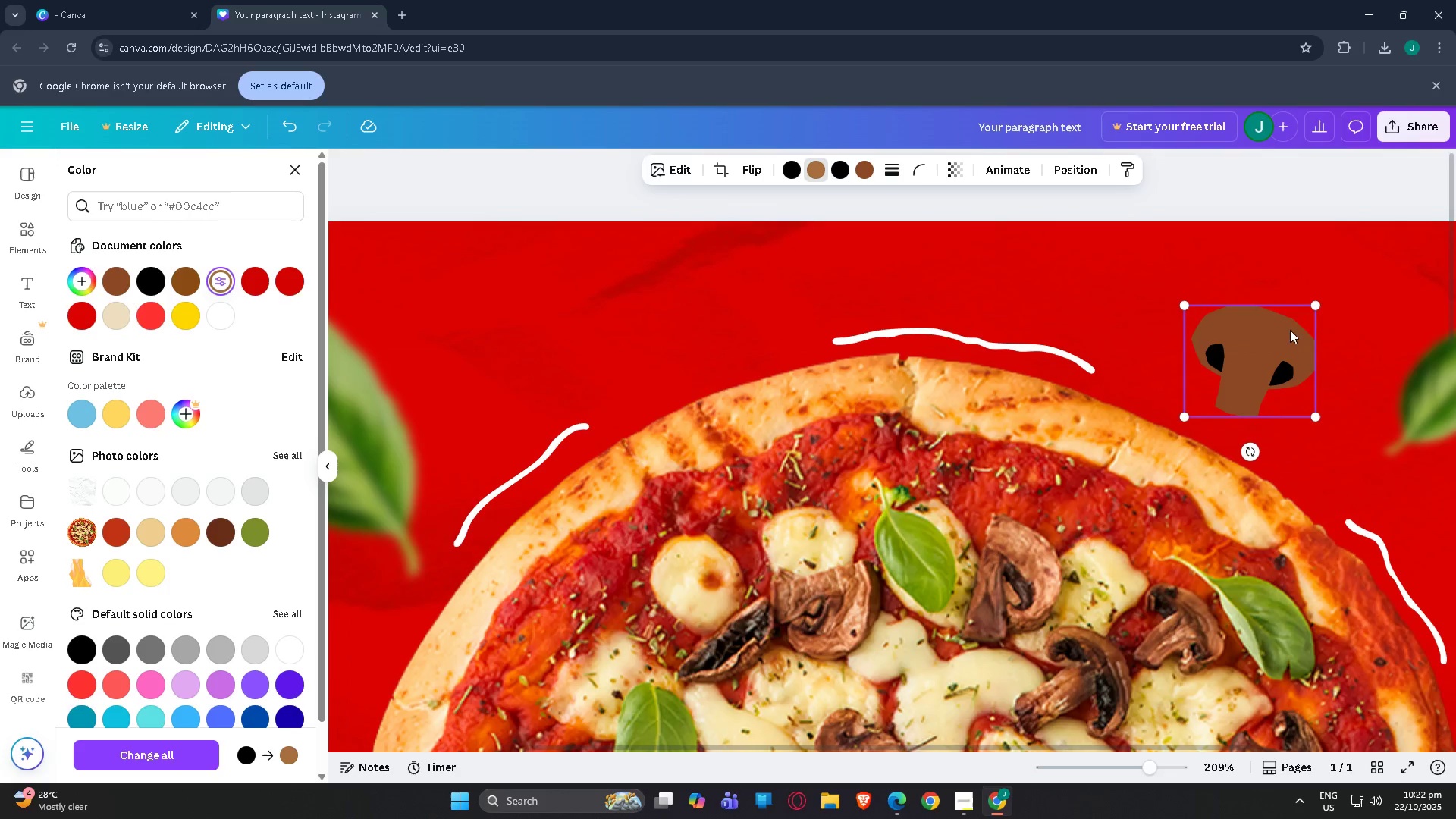 
left_click_drag(start_coordinate=[1278, 331], to_coordinate=[1266, 340])
 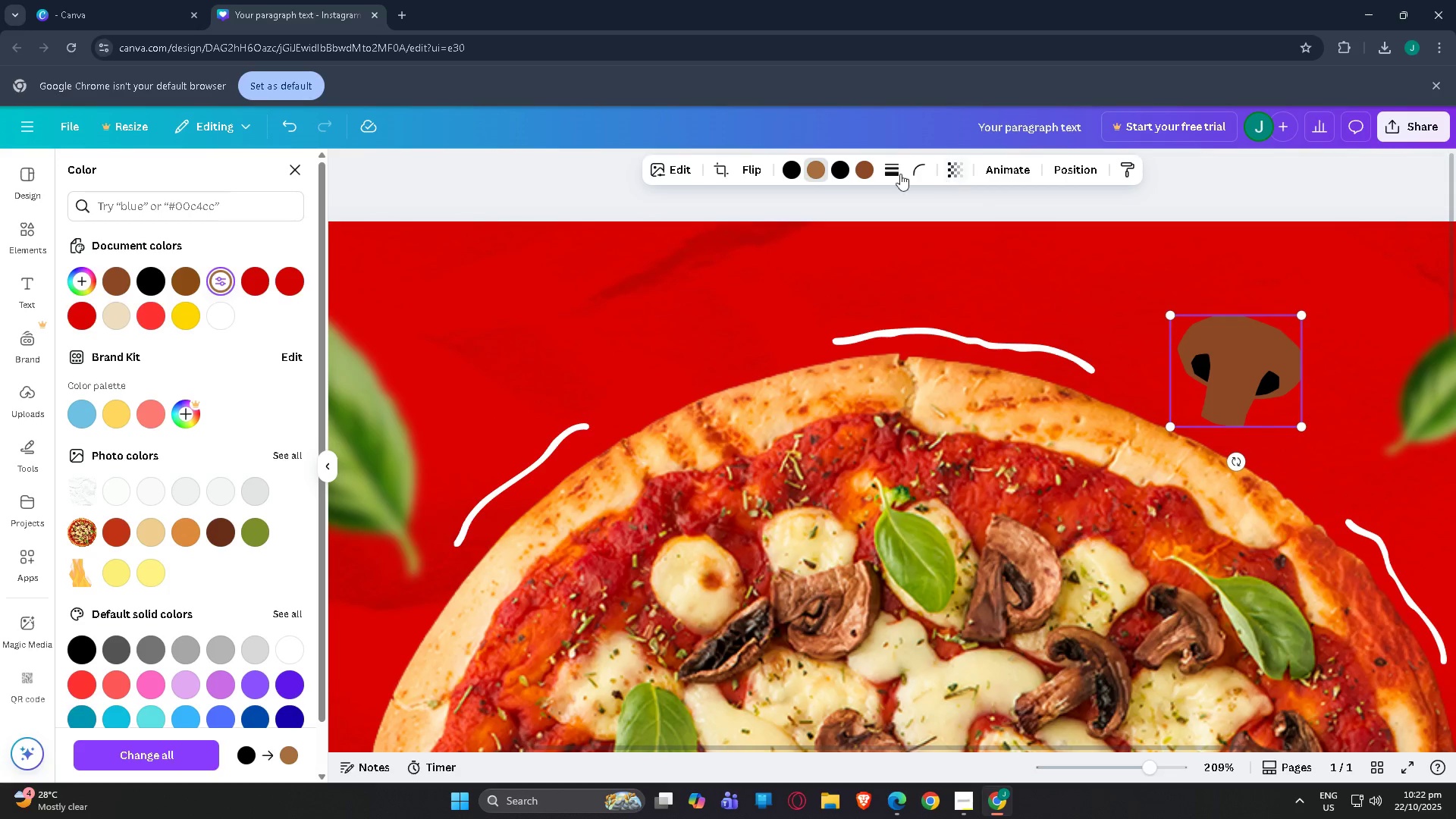 
left_click([863, 173])
 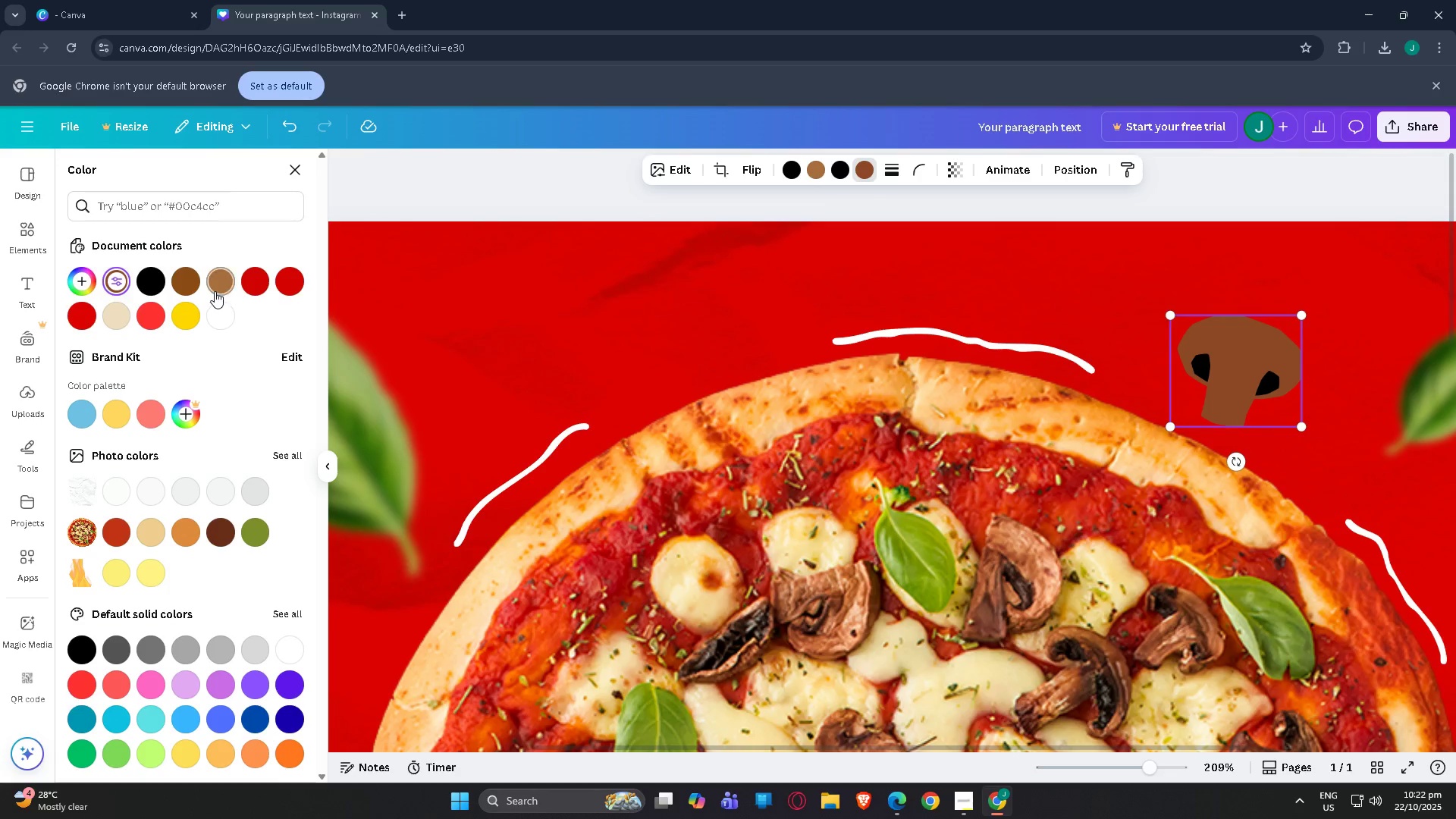 
left_click([216, 290])
 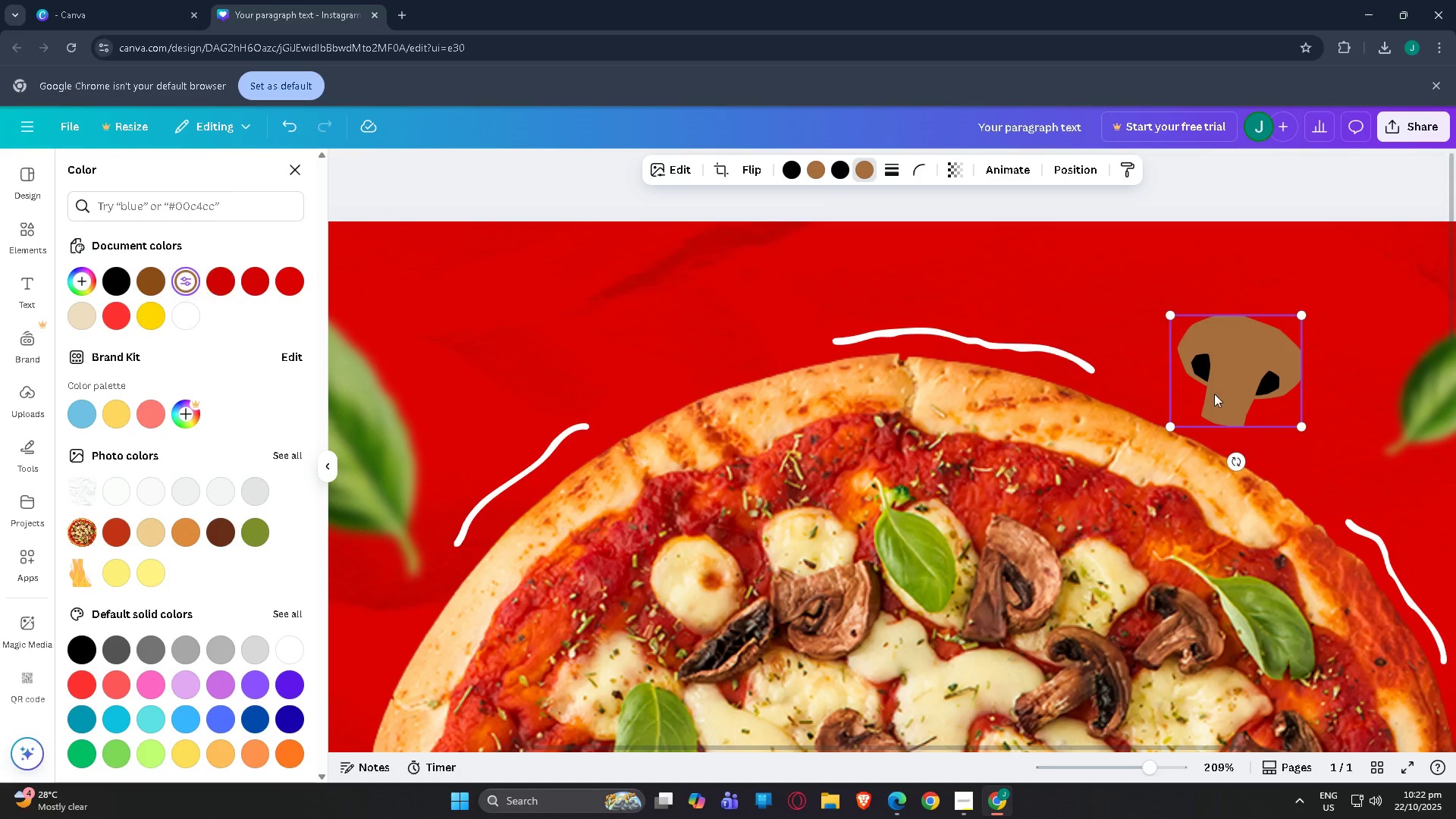 
scroll: coordinate [1221, 428], scroll_direction: down, amount: 1.0
 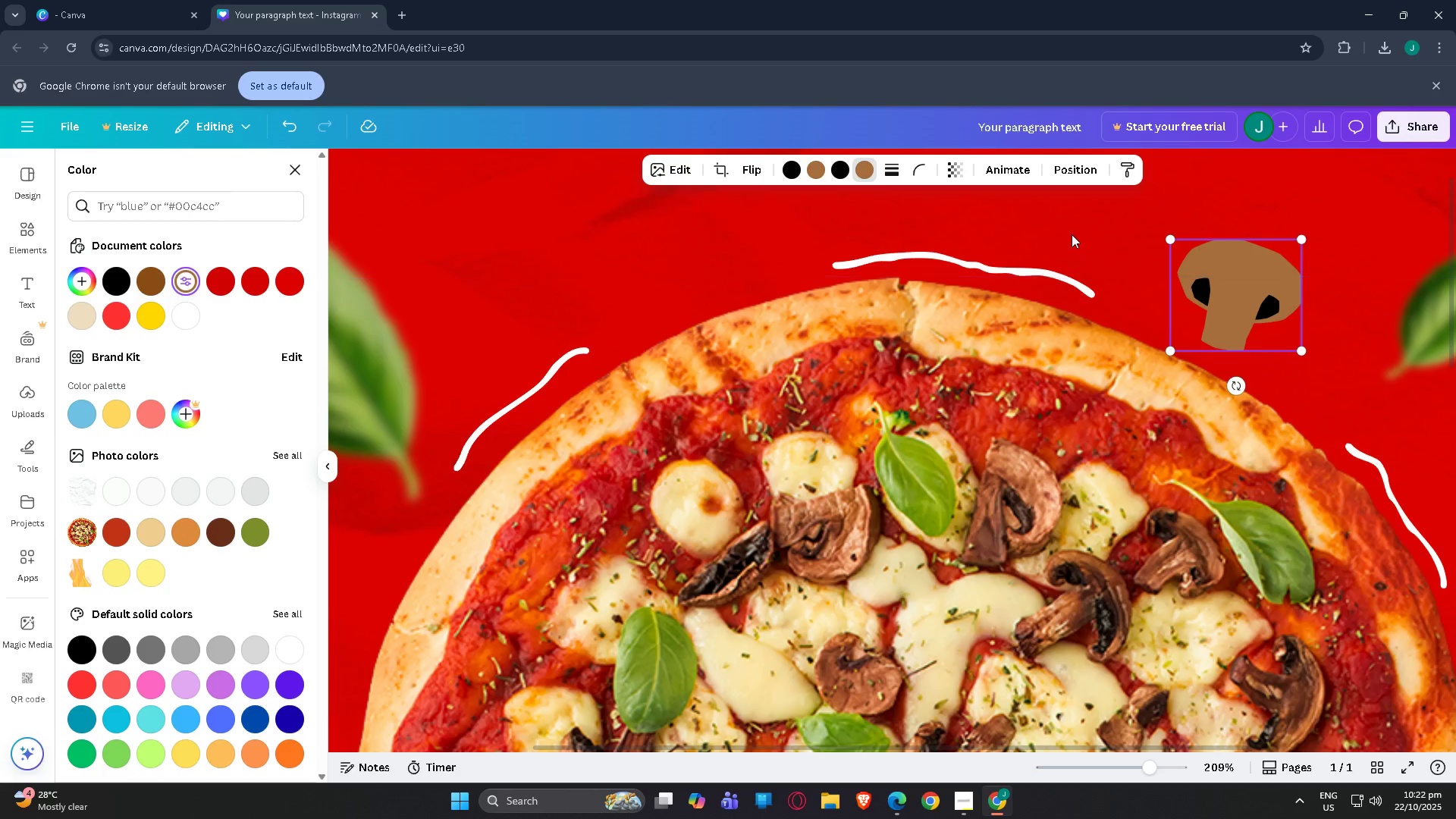 
left_click([1072, 234])
 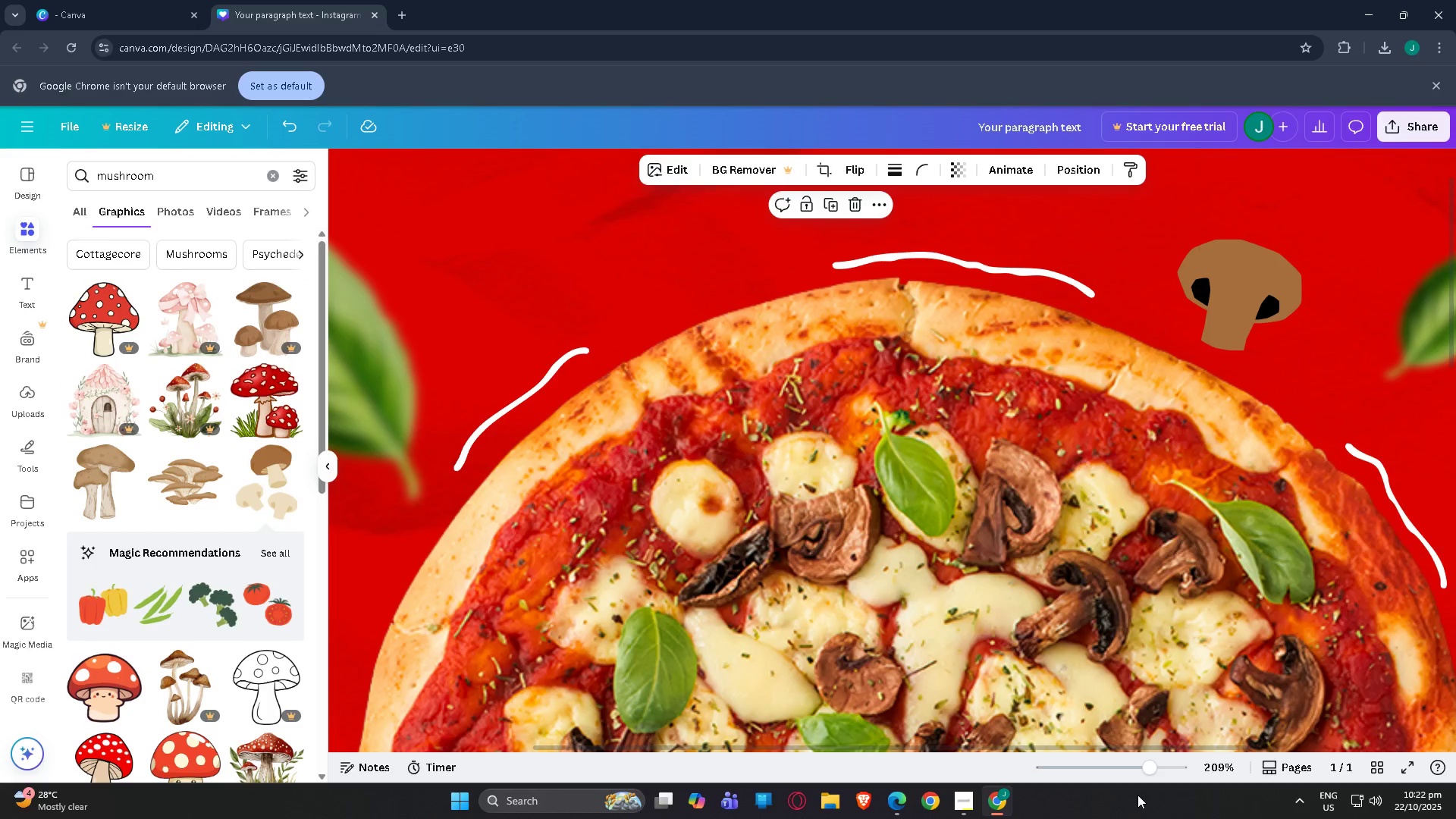 
left_click_drag(start_coordinate=[1141, 776], to_coordinate=[1109, 767])
 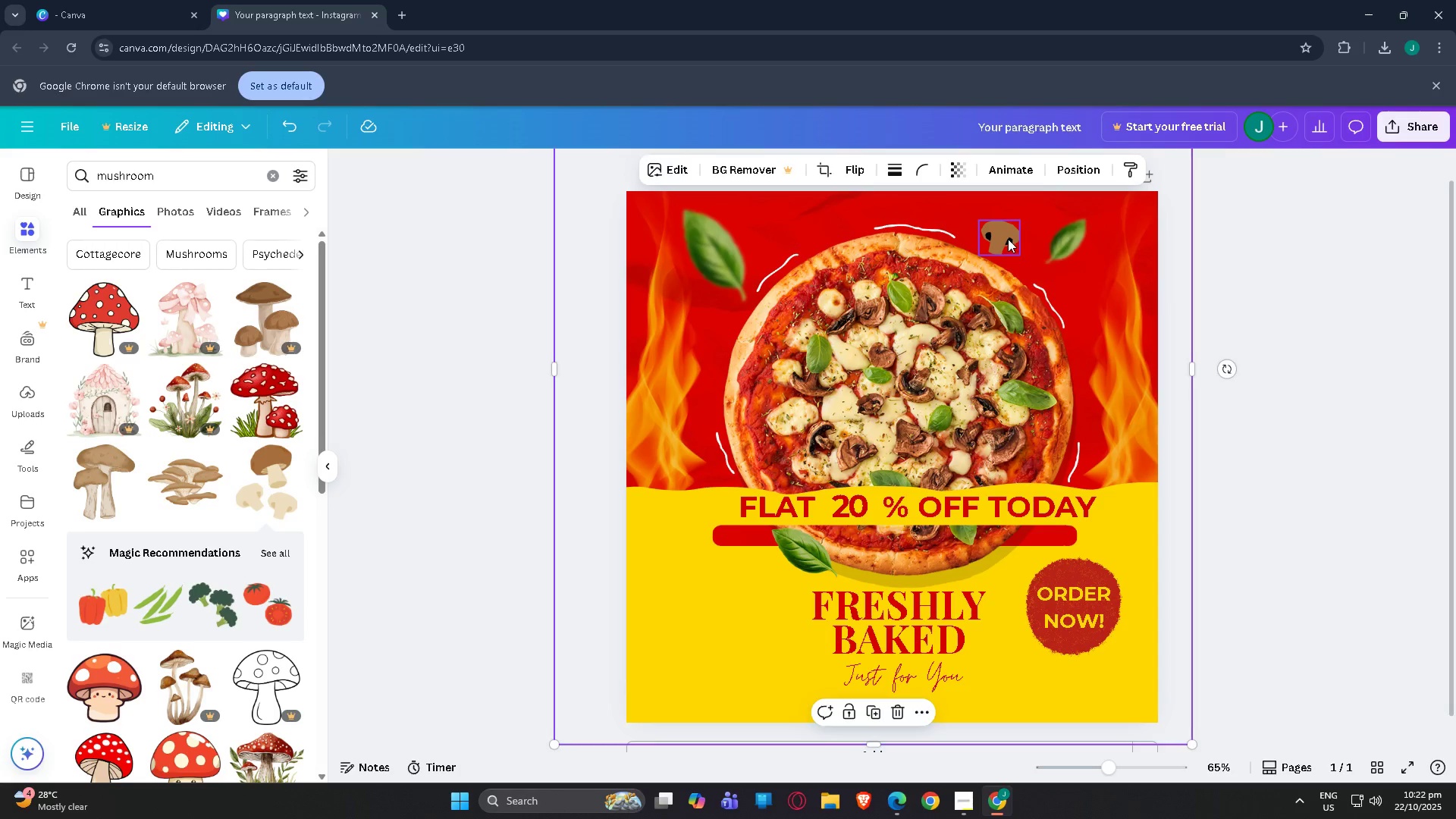 
left_click_drag(start_coordinate=[1008, 239], to_coordinate=[859, 562])
 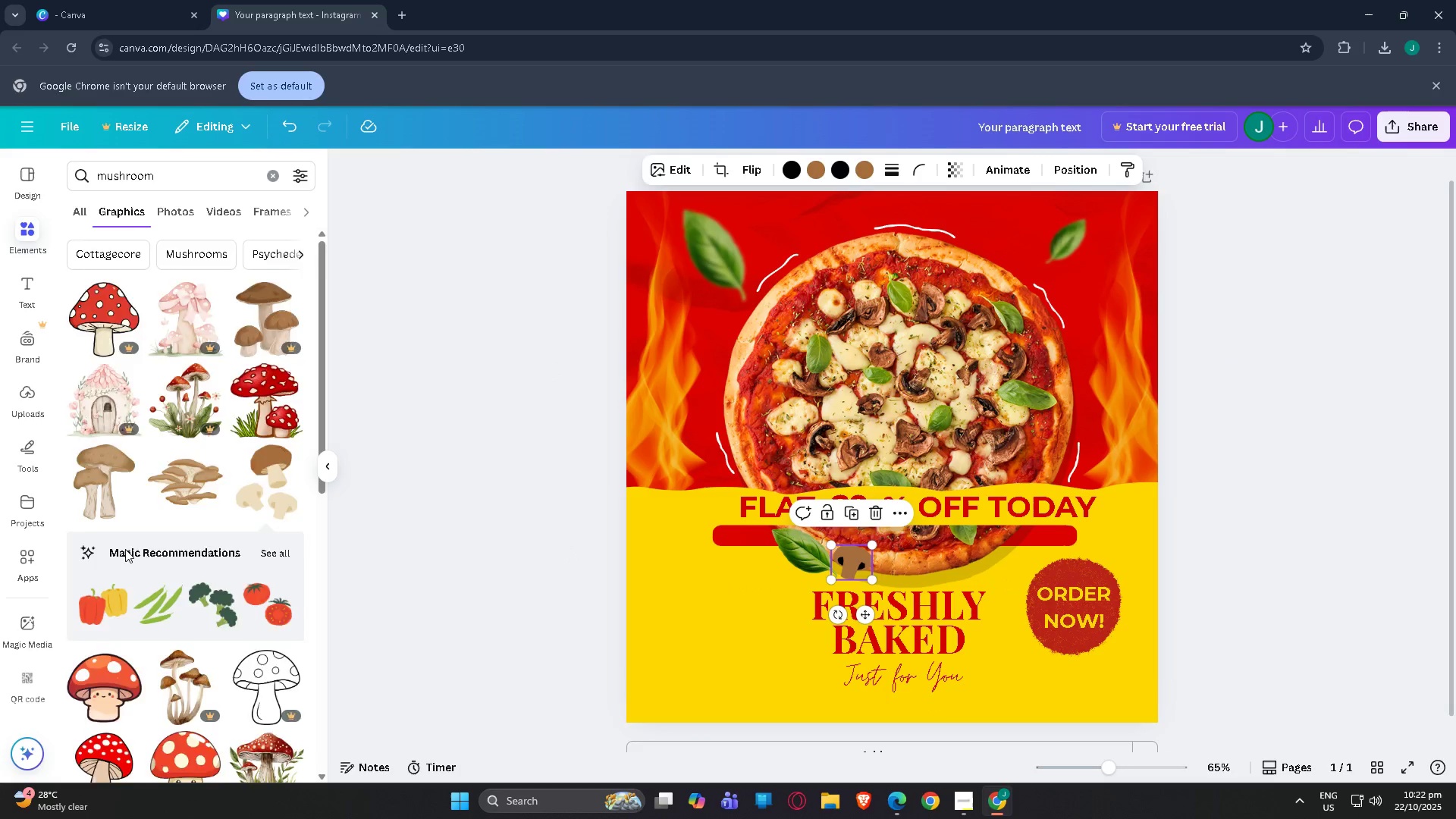 
scroll: coordinate [241, 318], scroll_direction: down, amount: 14.0
 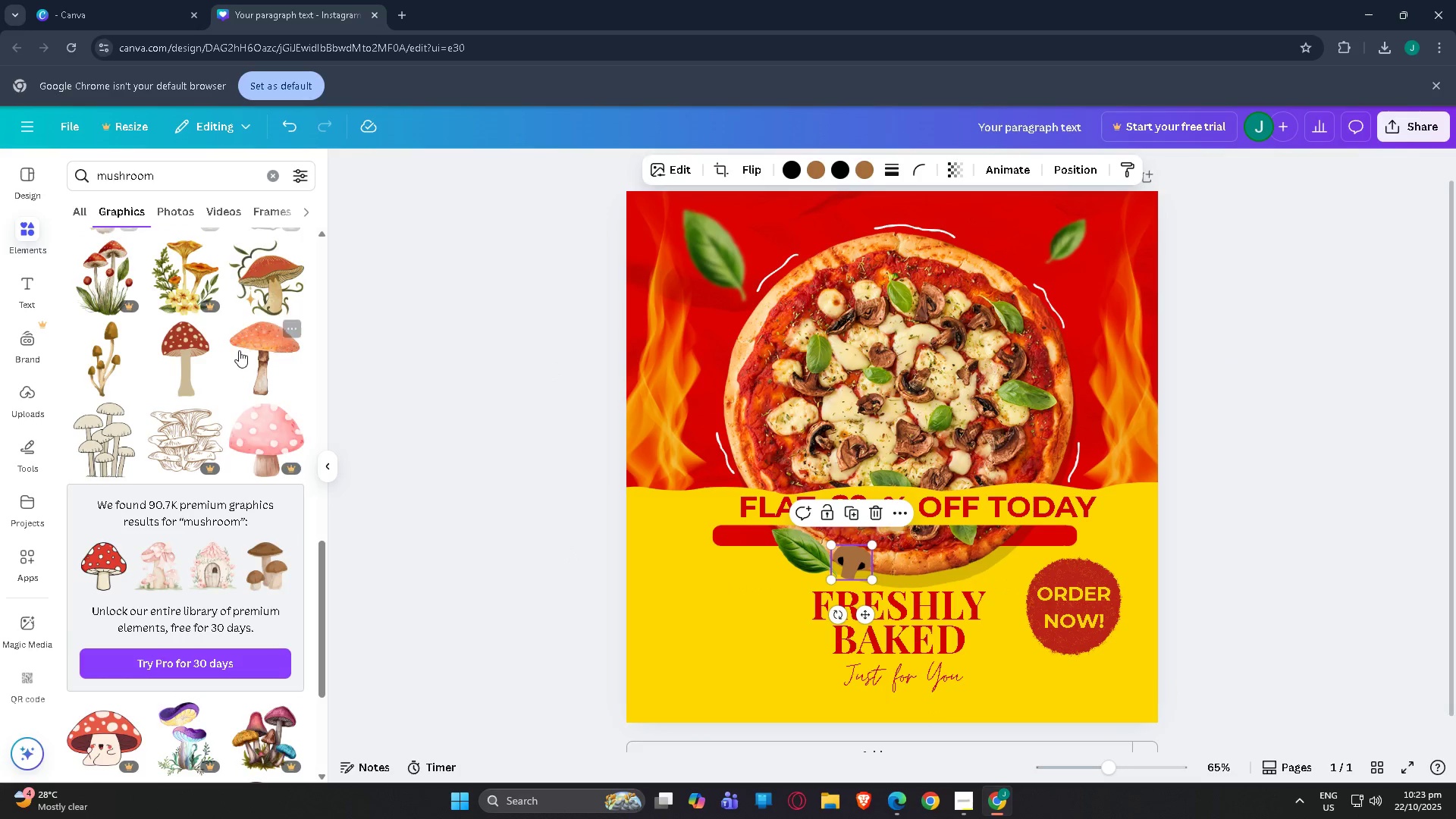 
scroll: coordinate [234, 362], scroll_direction: up, amount: 4.0
 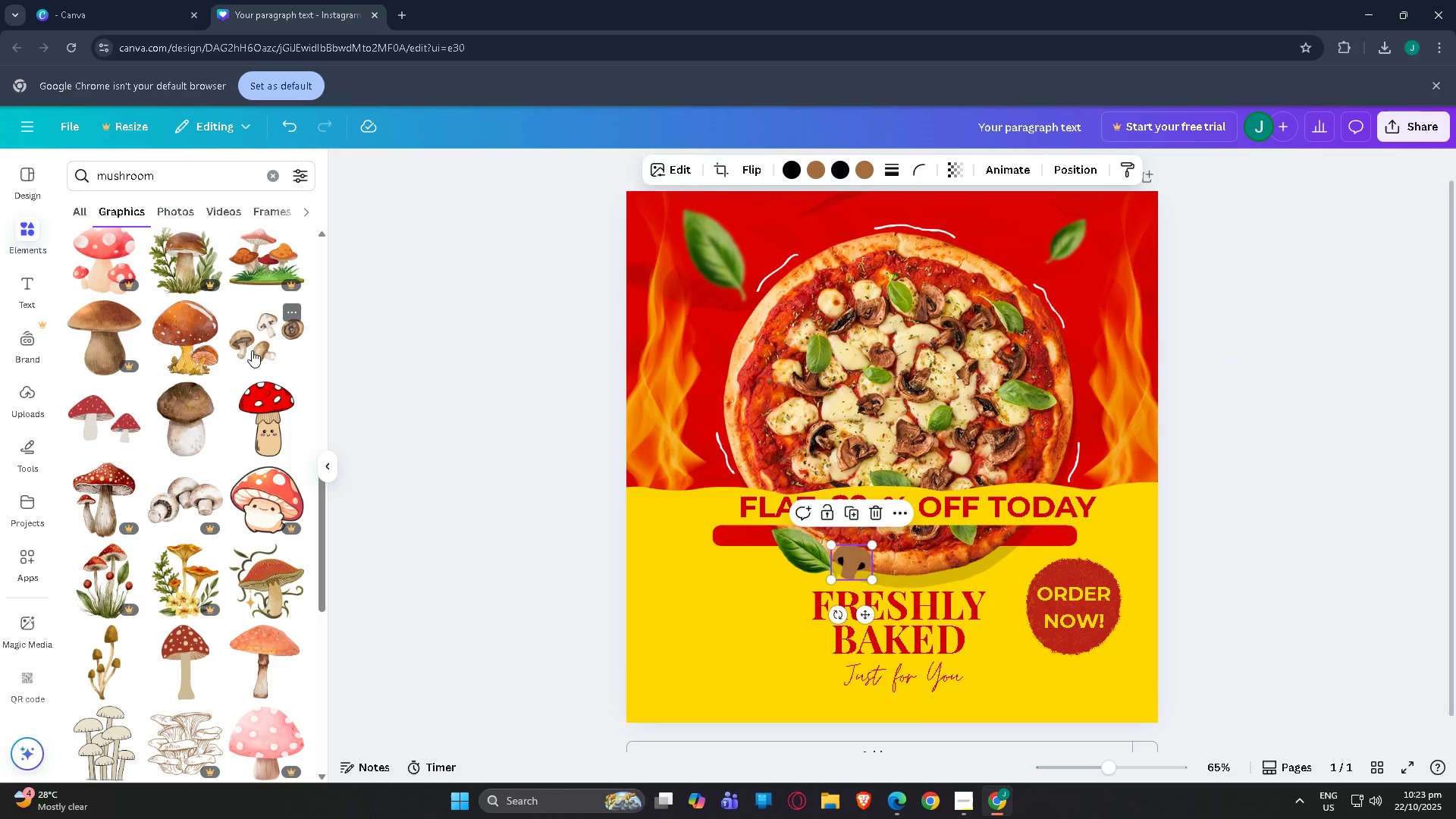 
left_click([252, 350])
 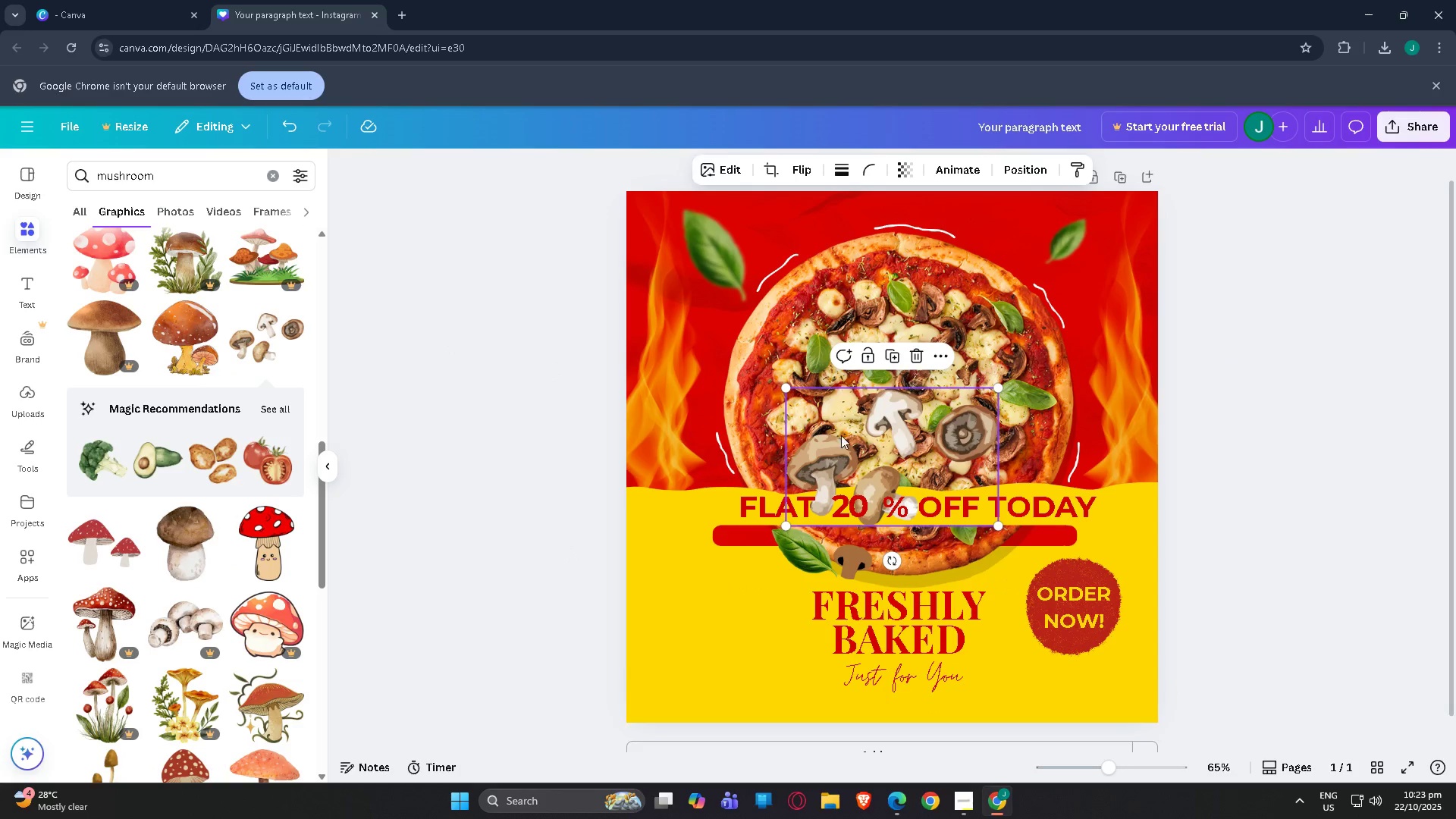 
left_click_drag(start_coordinate=[851, 451], to_coordinate=[716, 544])
 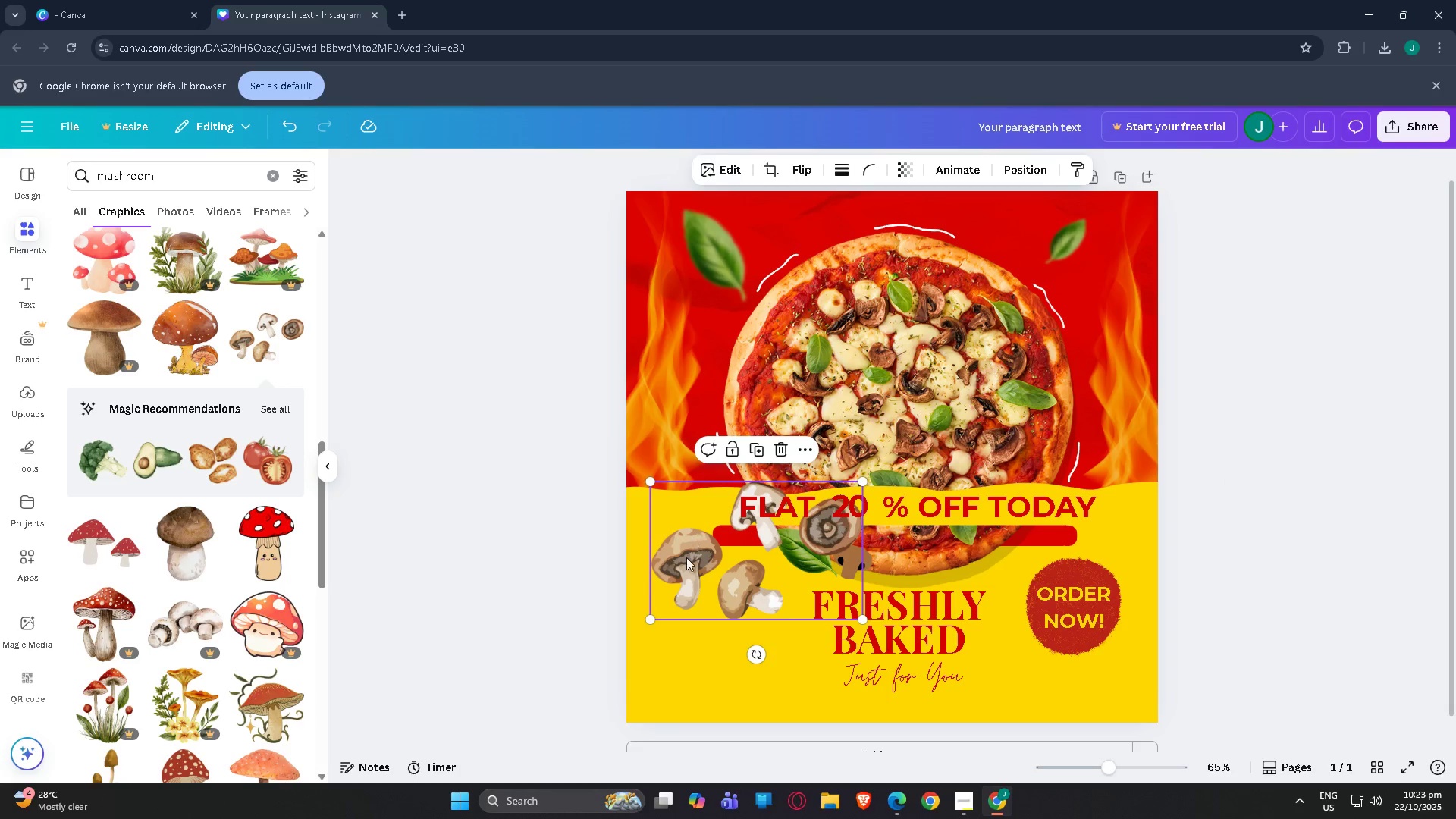 
left_click_drag(start_coordinate=[689, 560], to_coordinate=[645, 595])
 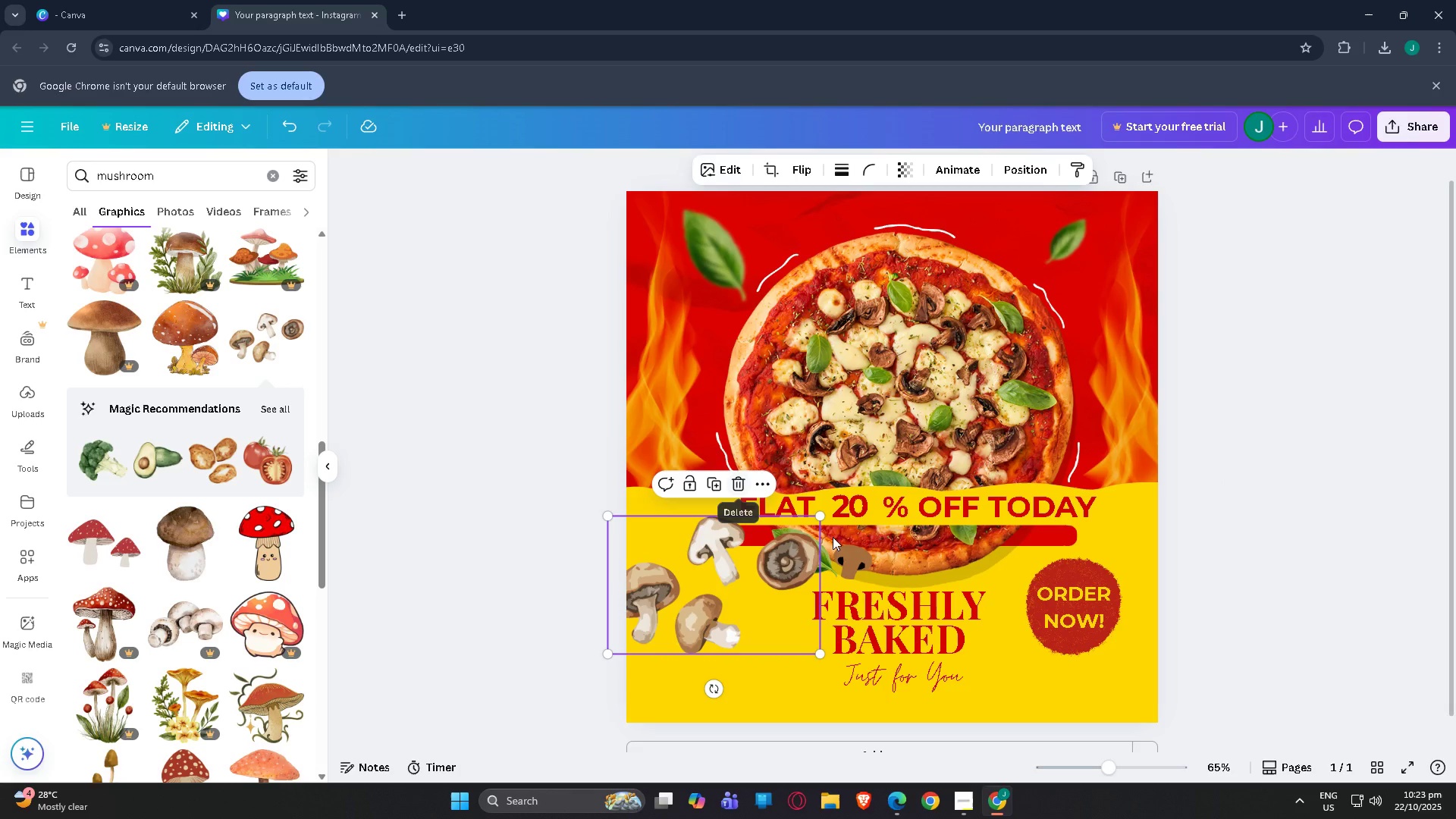 
left_click([867, 572])
 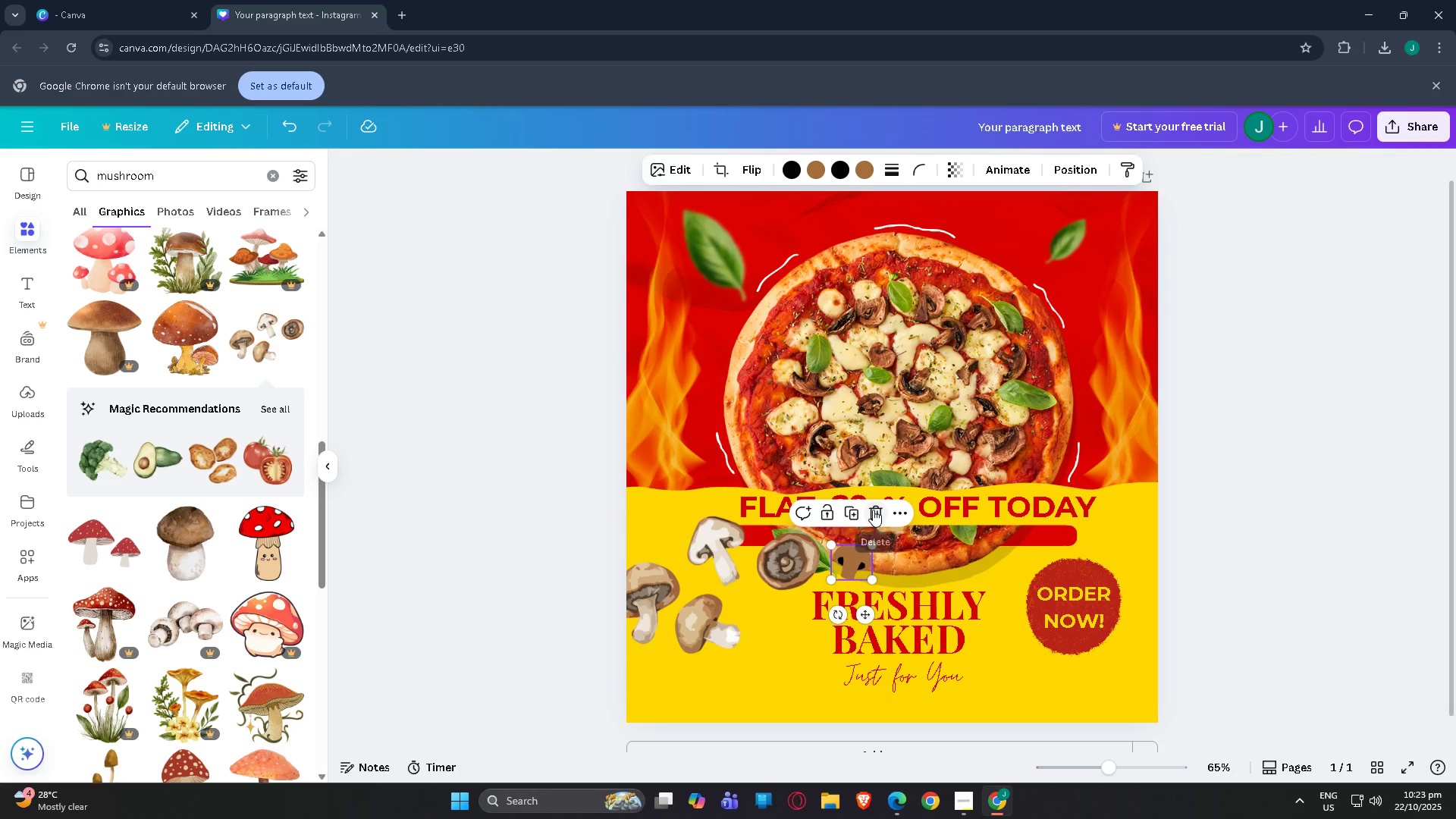 
left_click([874, 510])
 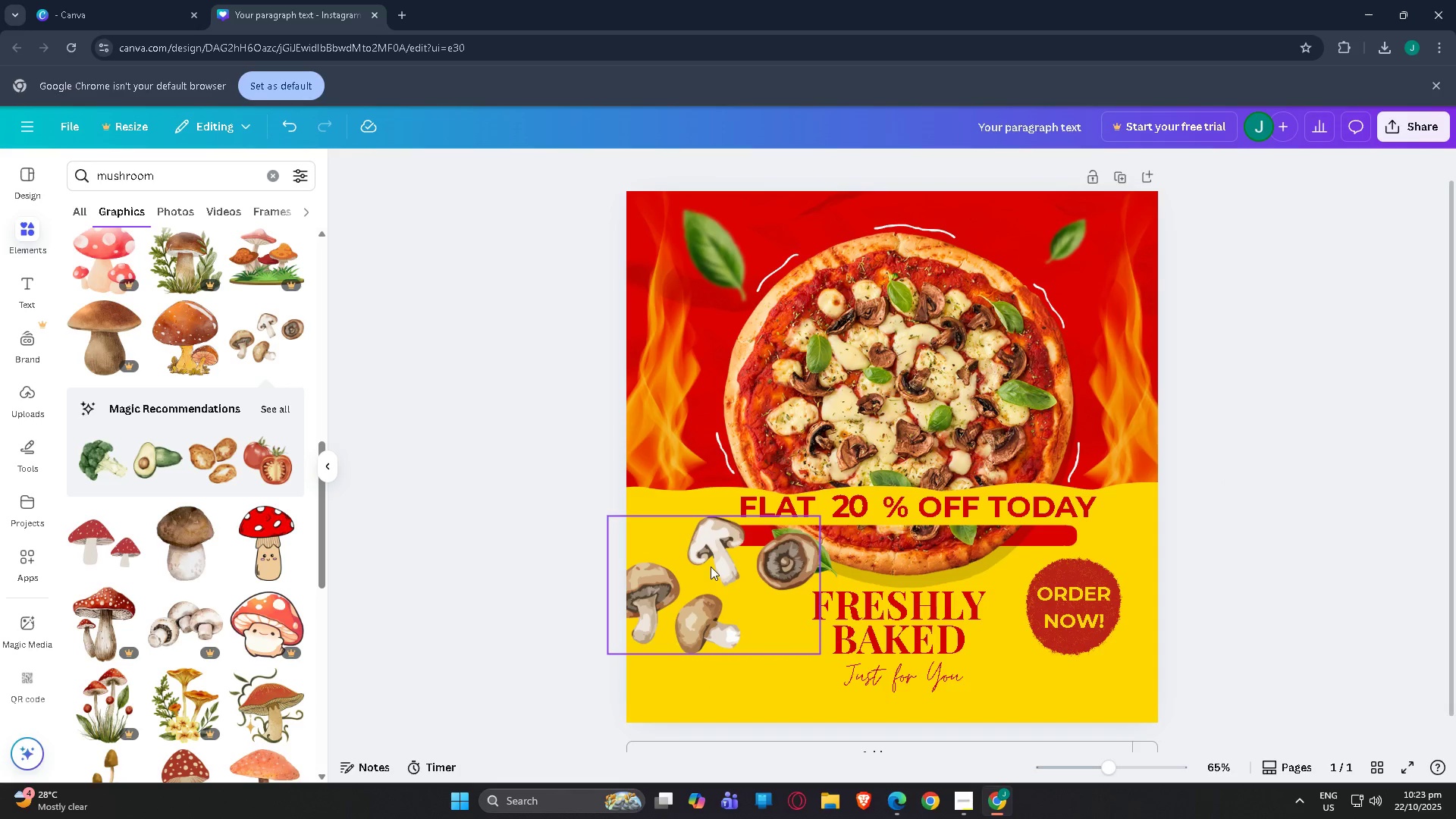 
left_click([711, 566])
 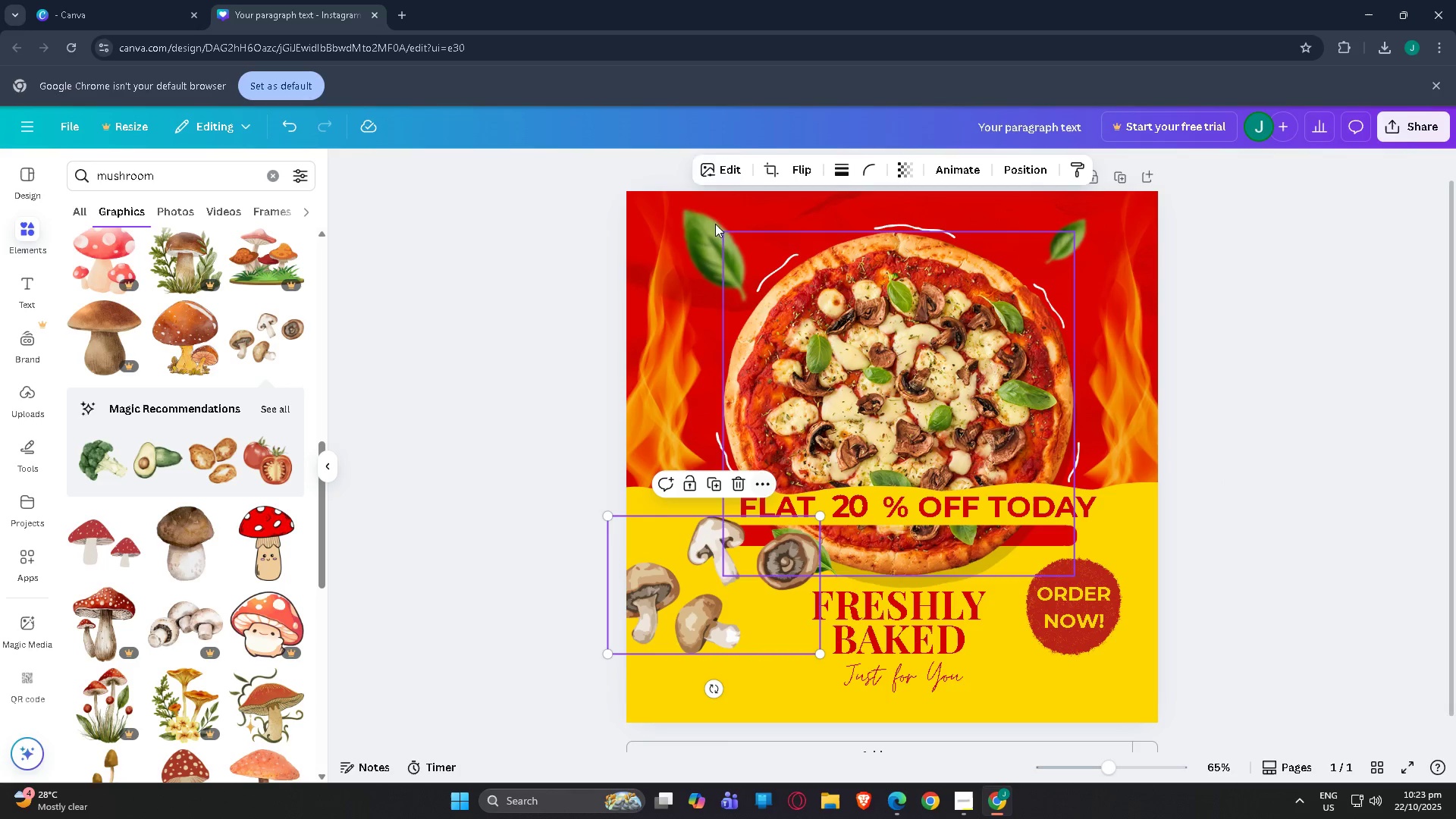 
left_click([774, 168])
 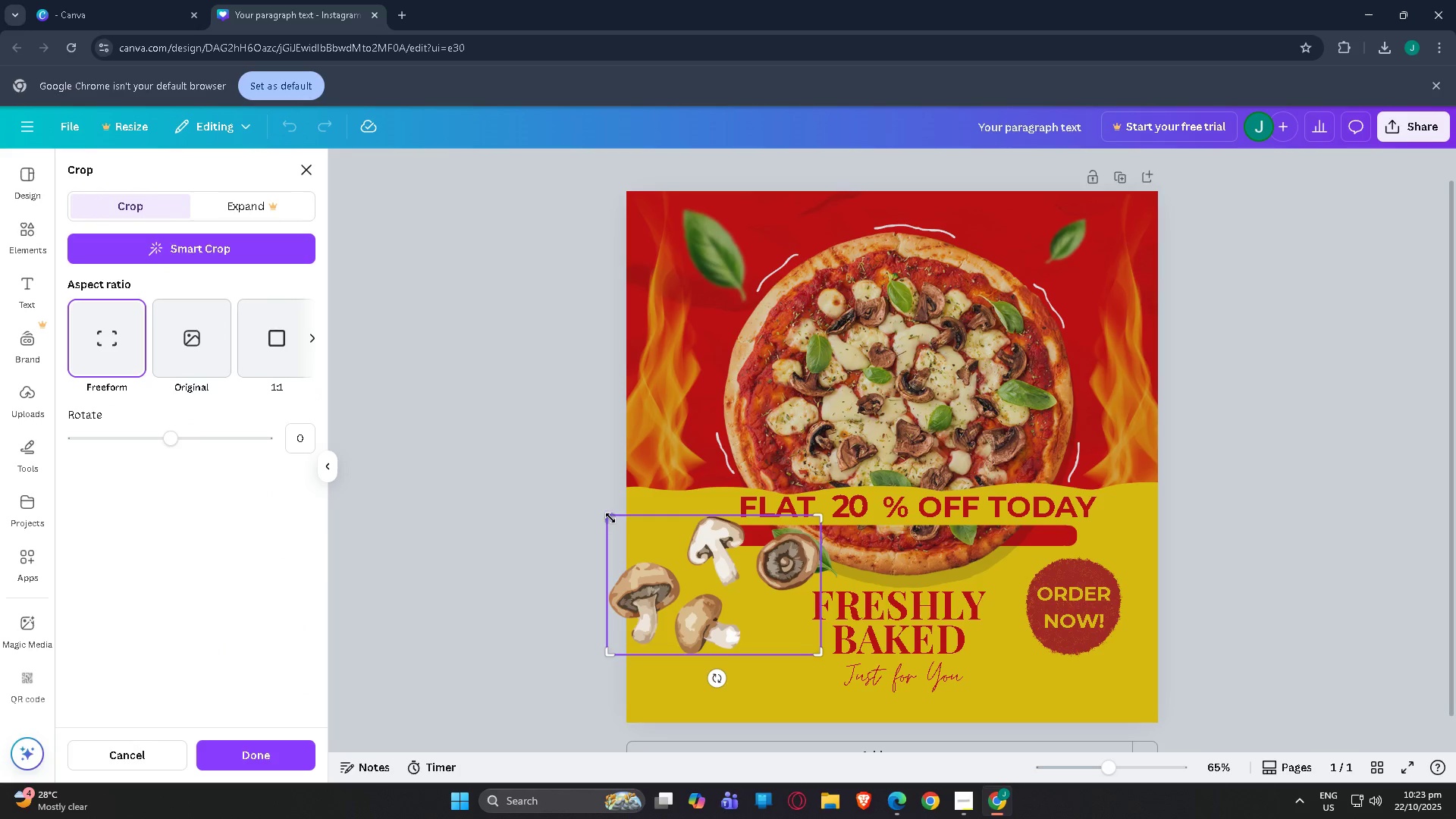 
left_click_drag(start_coordinate=[610, 518], to_coordinate=[690, 516])
 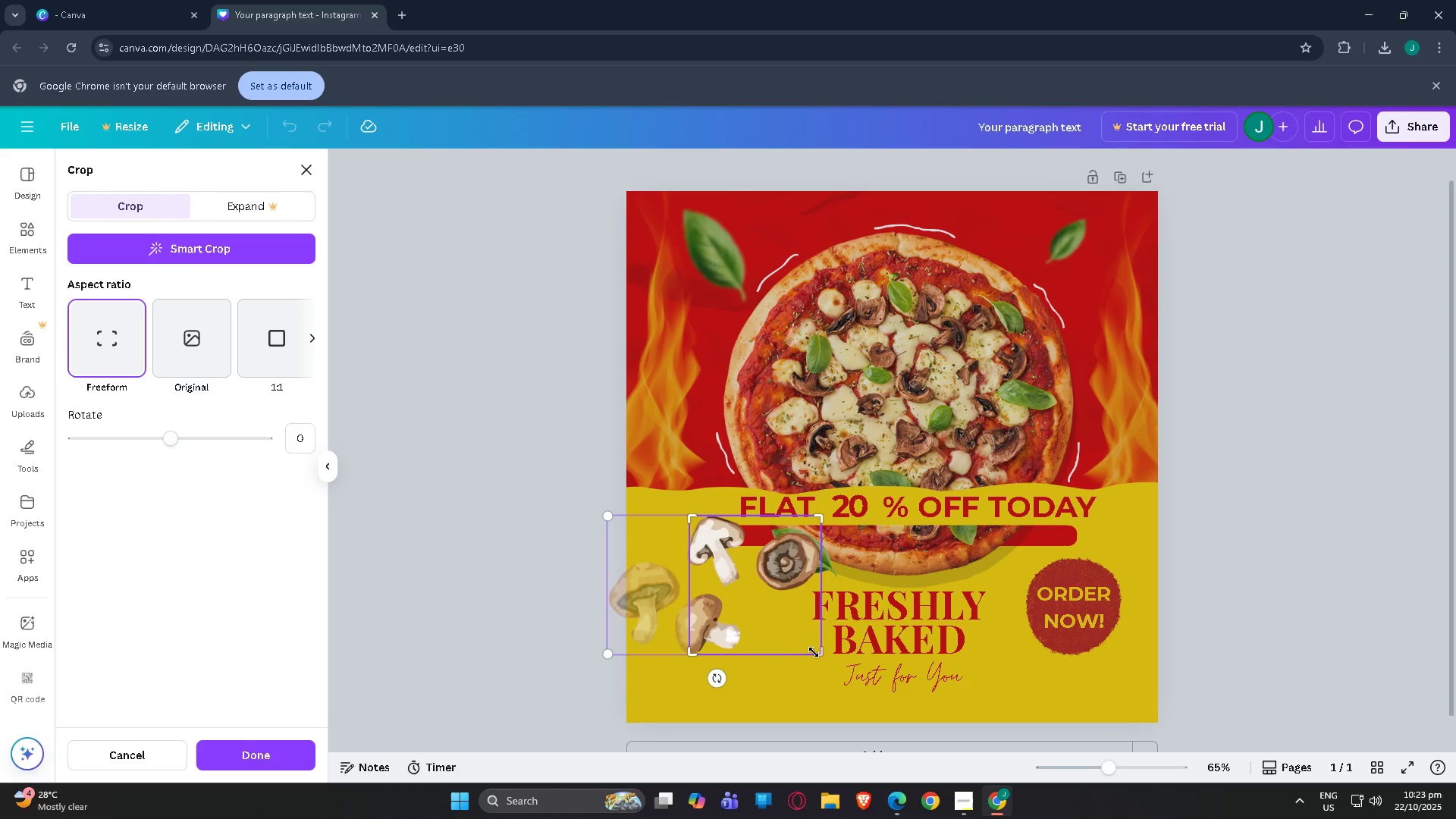 
left_click_drag(start_coordinate=[821, 652], to_coordinate=[828, 594])
 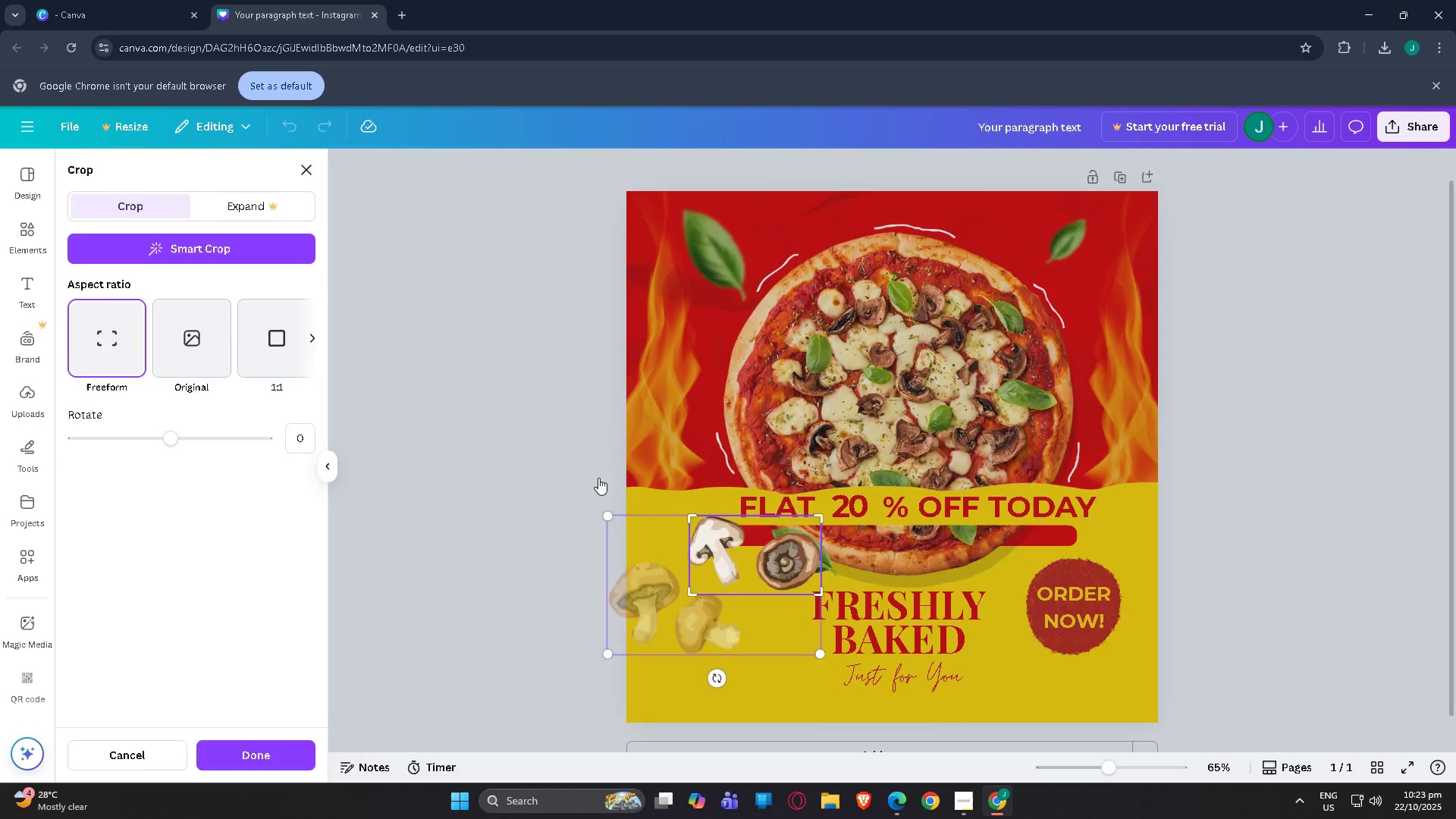 
left_click([598, 478])
 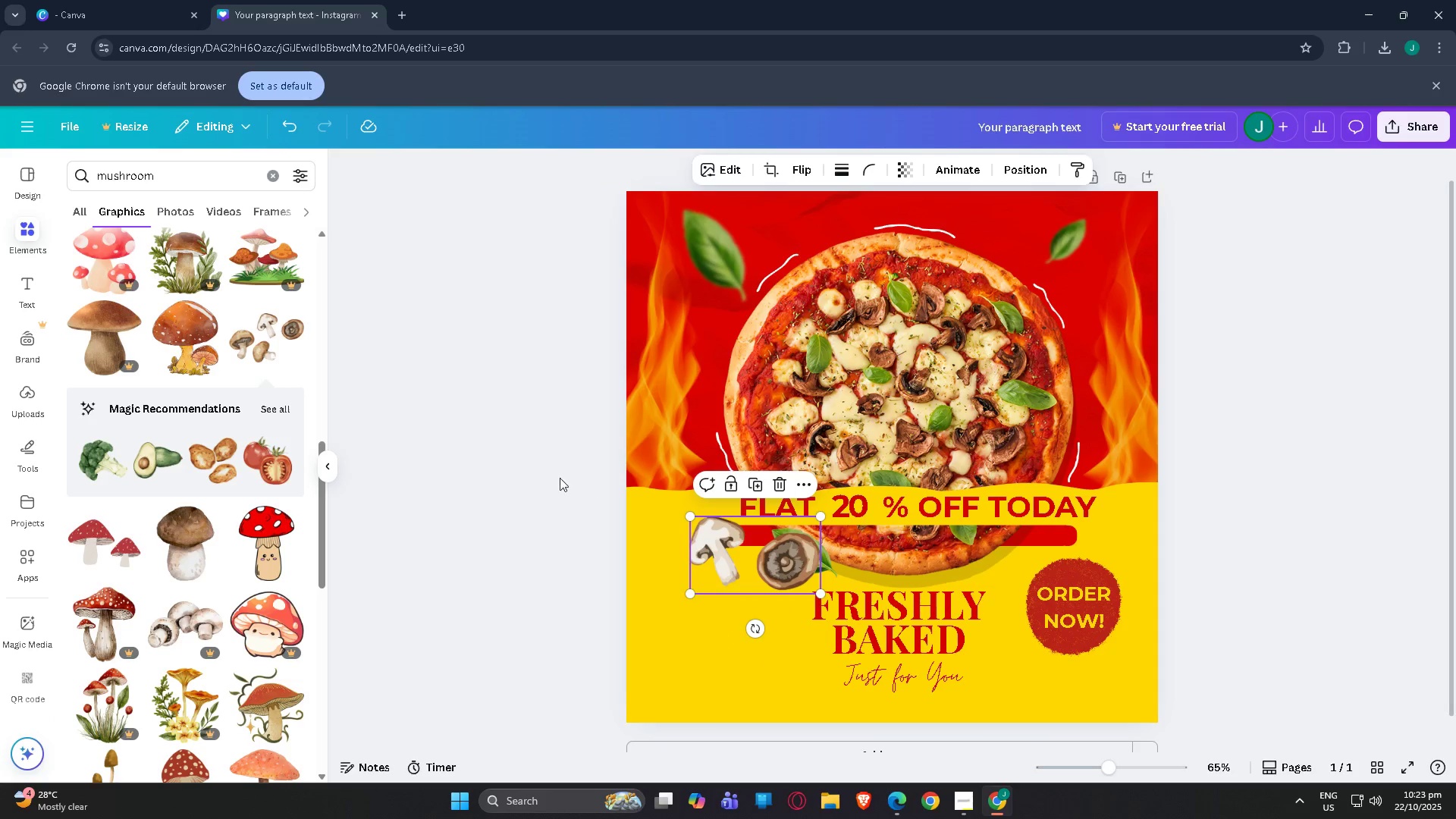 
left_click([548, 478])
 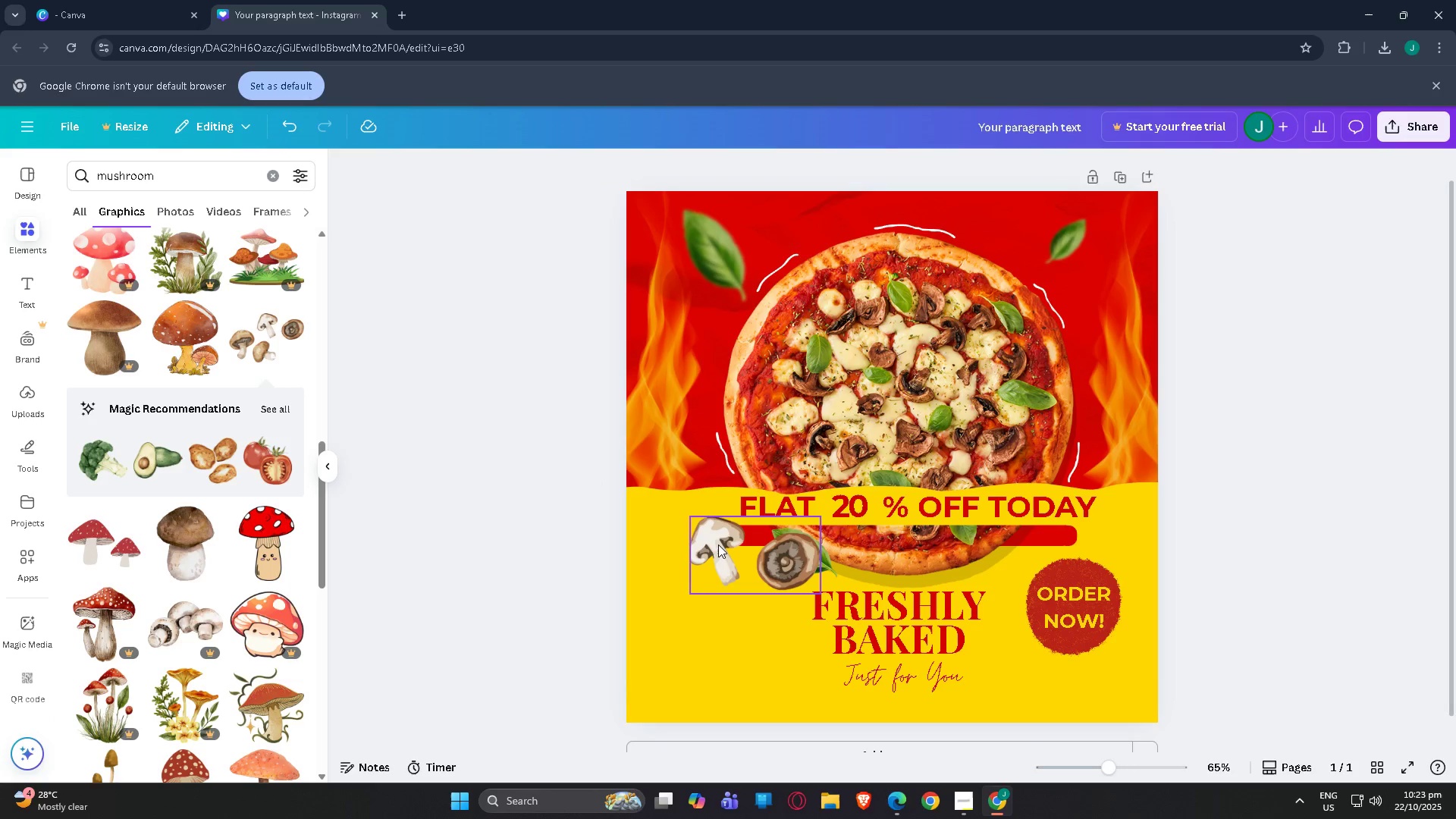 
left_click([720, 546])
 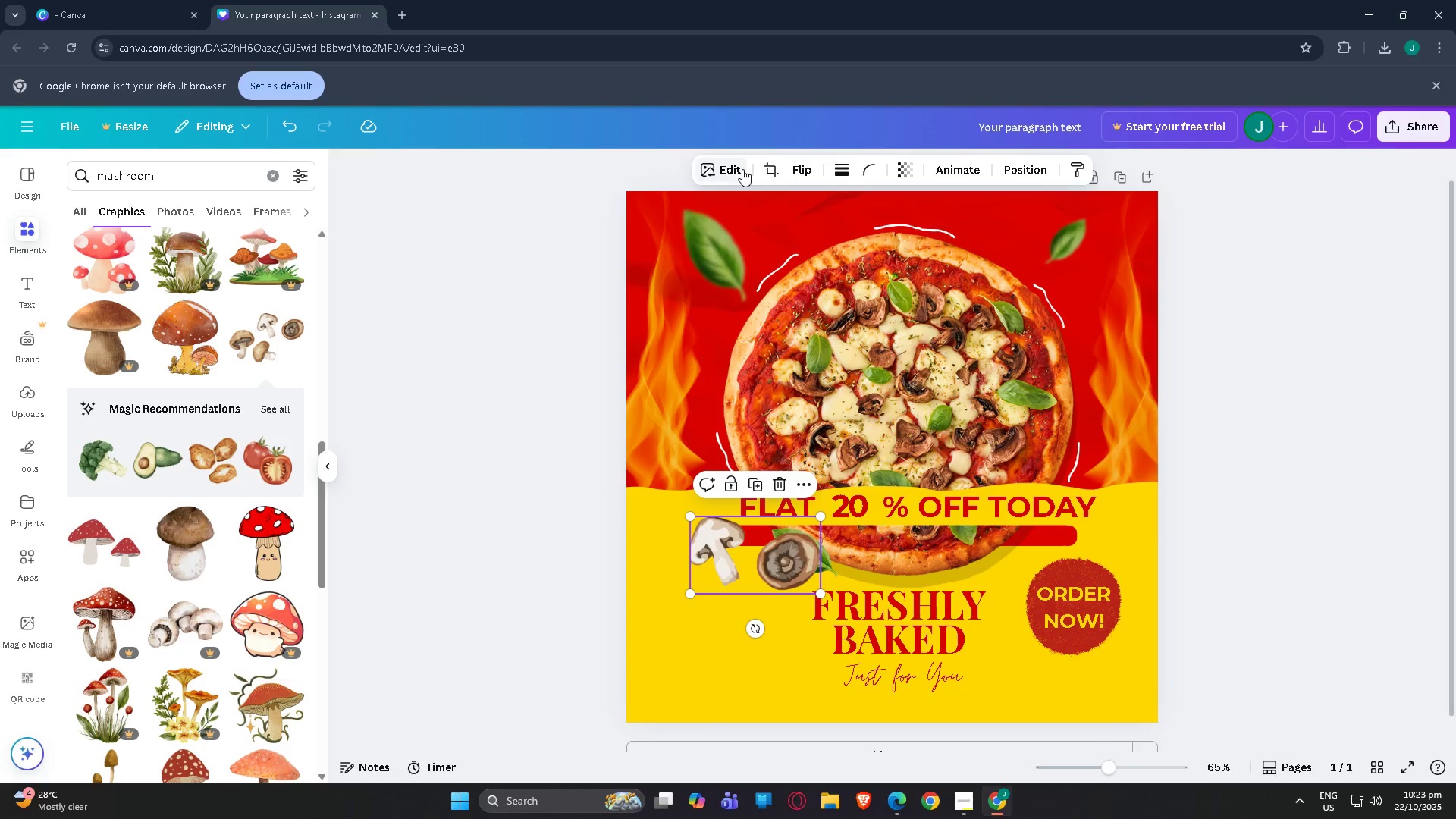 
left_click([765, 168])
 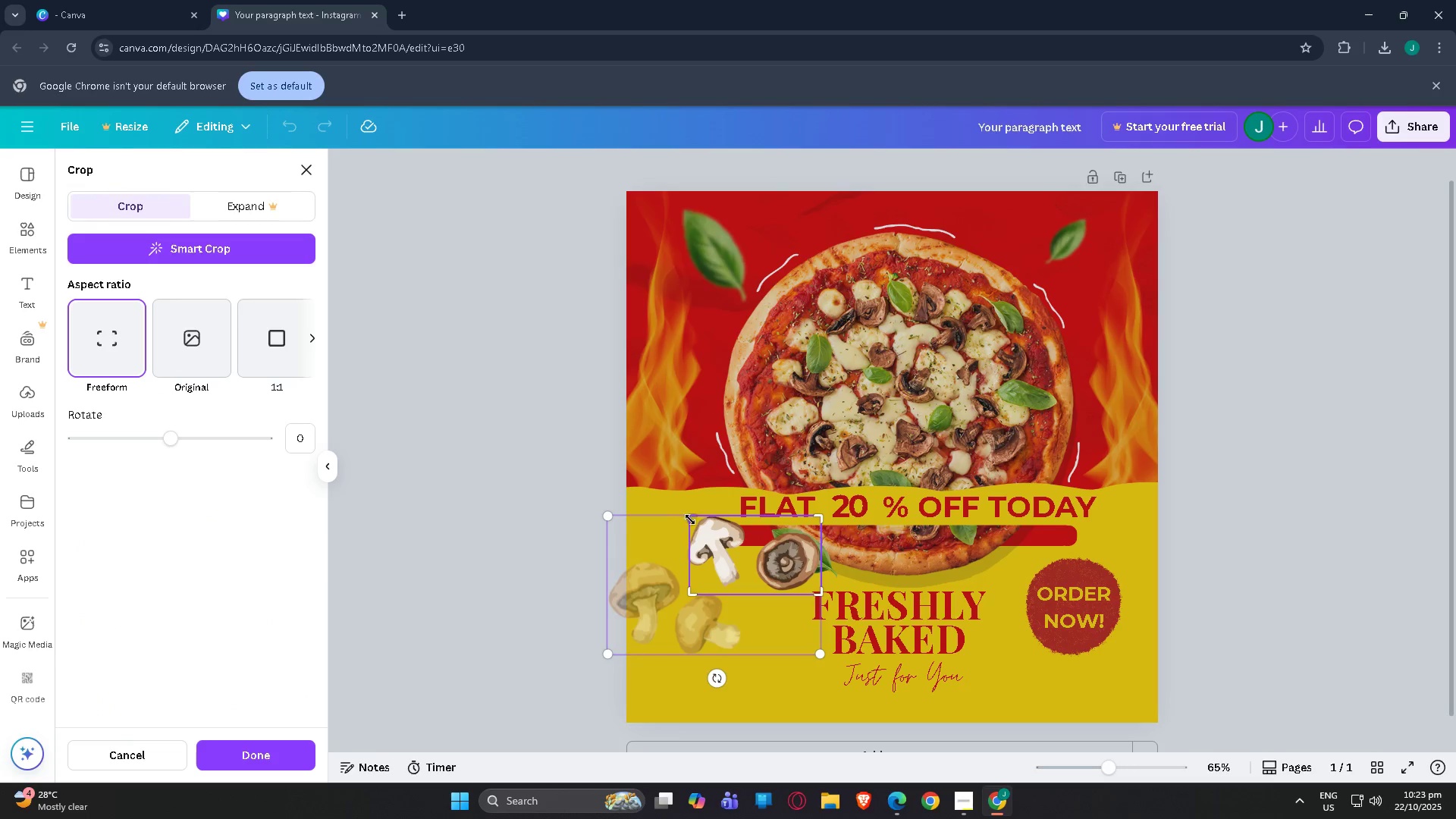 
left_click_drag(start_coordinate=[690, 520], to_coordinate=[686, 520])
 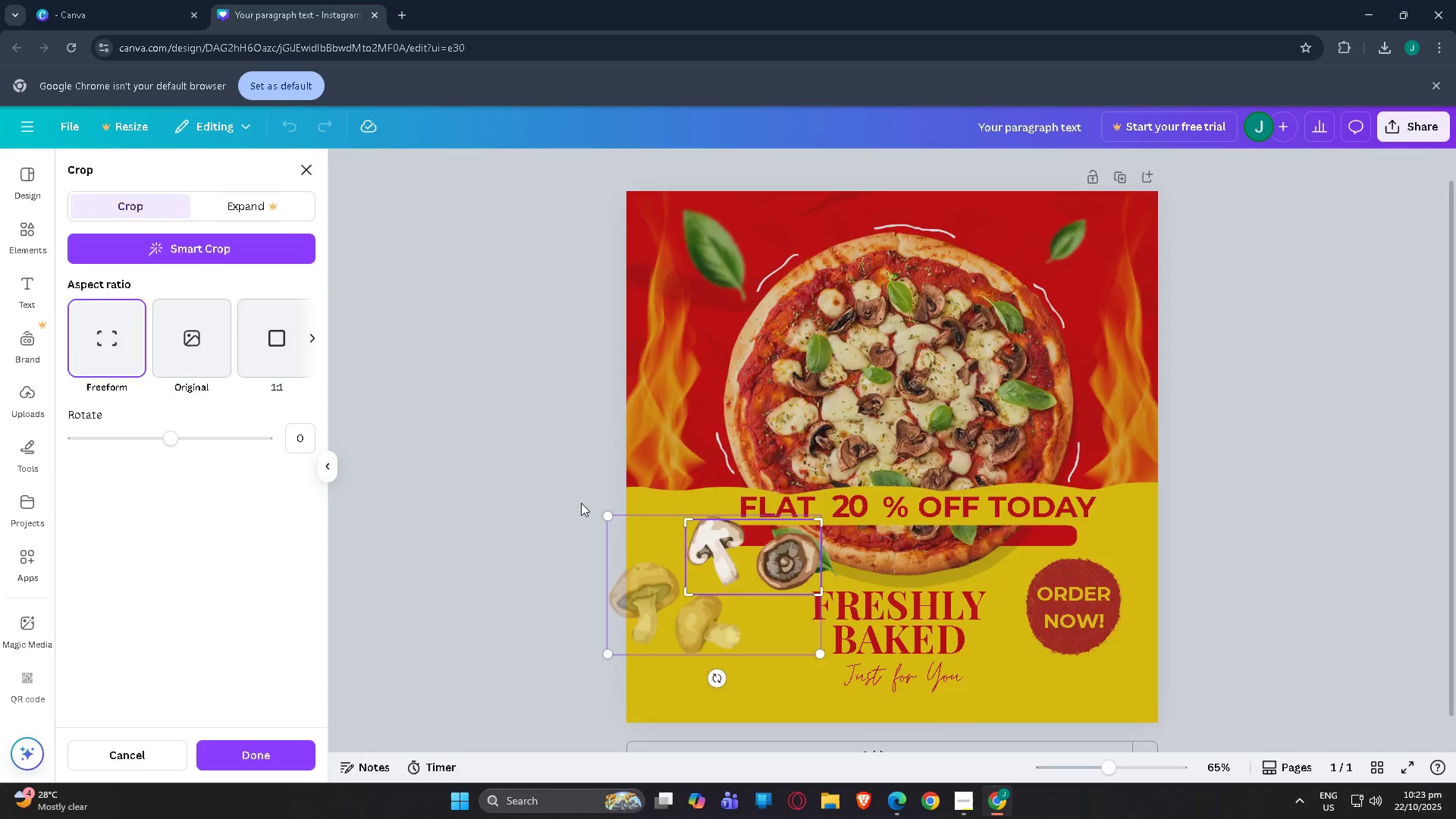 
left_click([581, 503])
 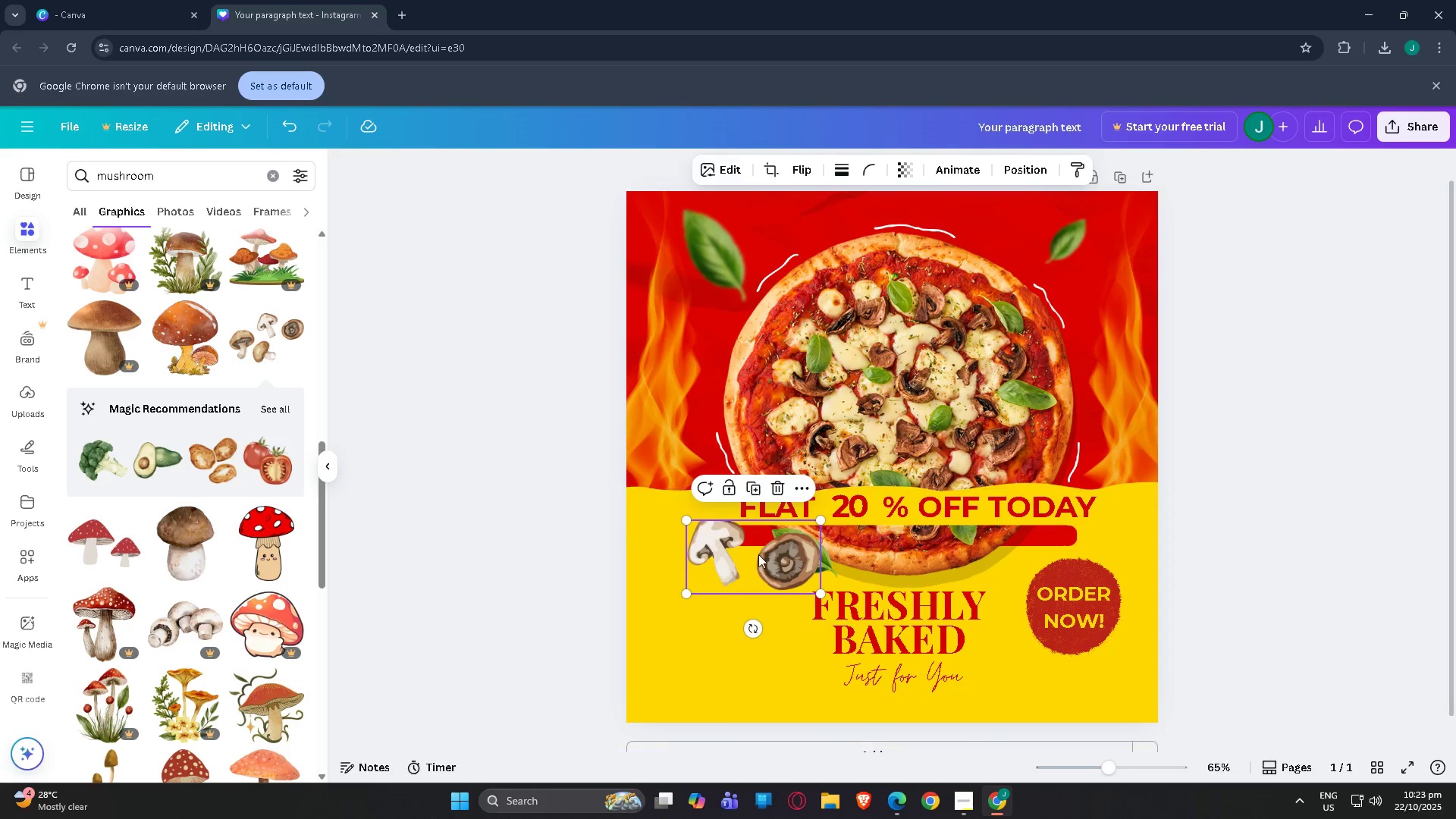 
left_click([761, 554])
 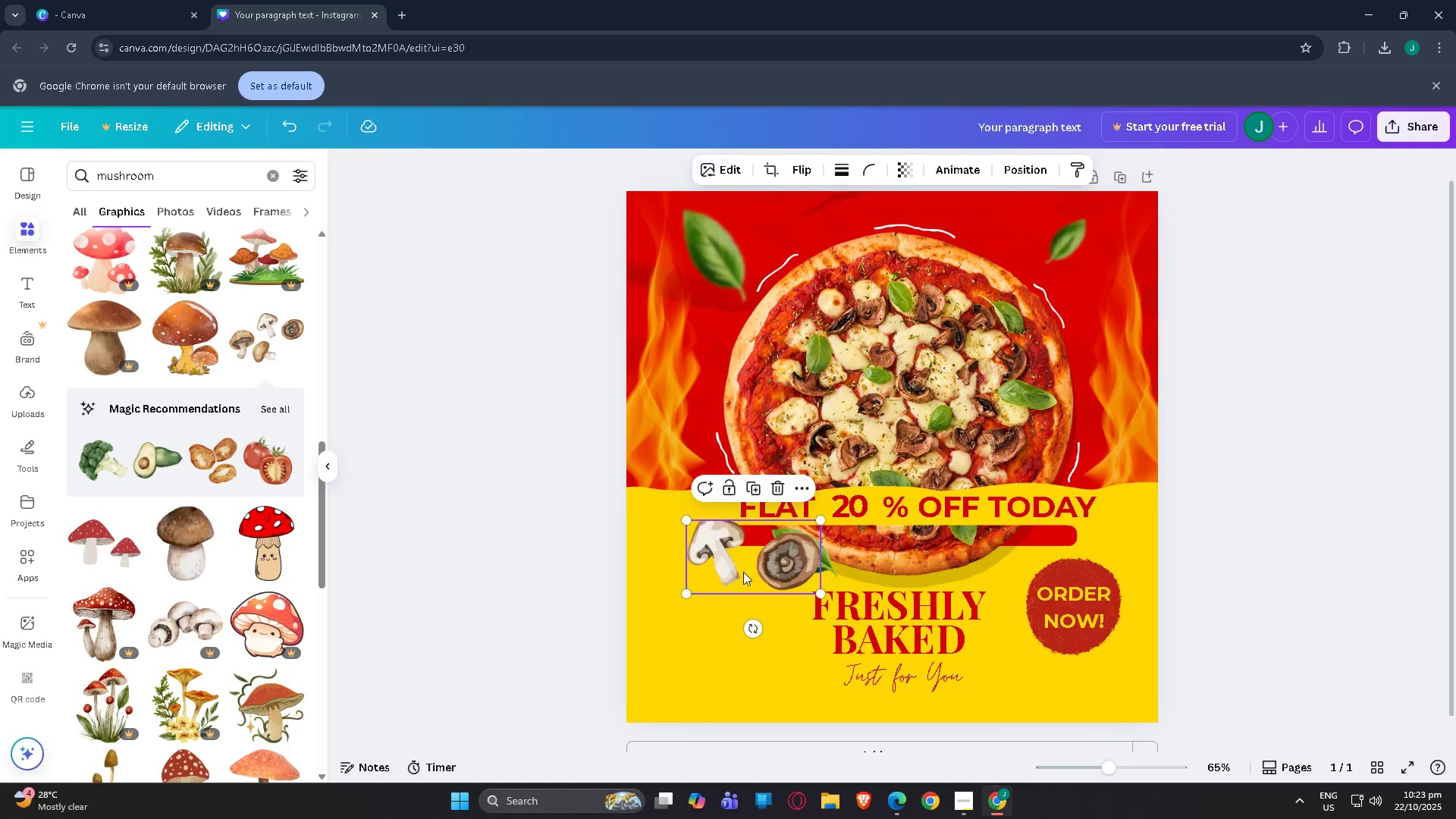 
left_click_drag(start_coordinate=[743, 572], to_coordinate=[778, 595])
 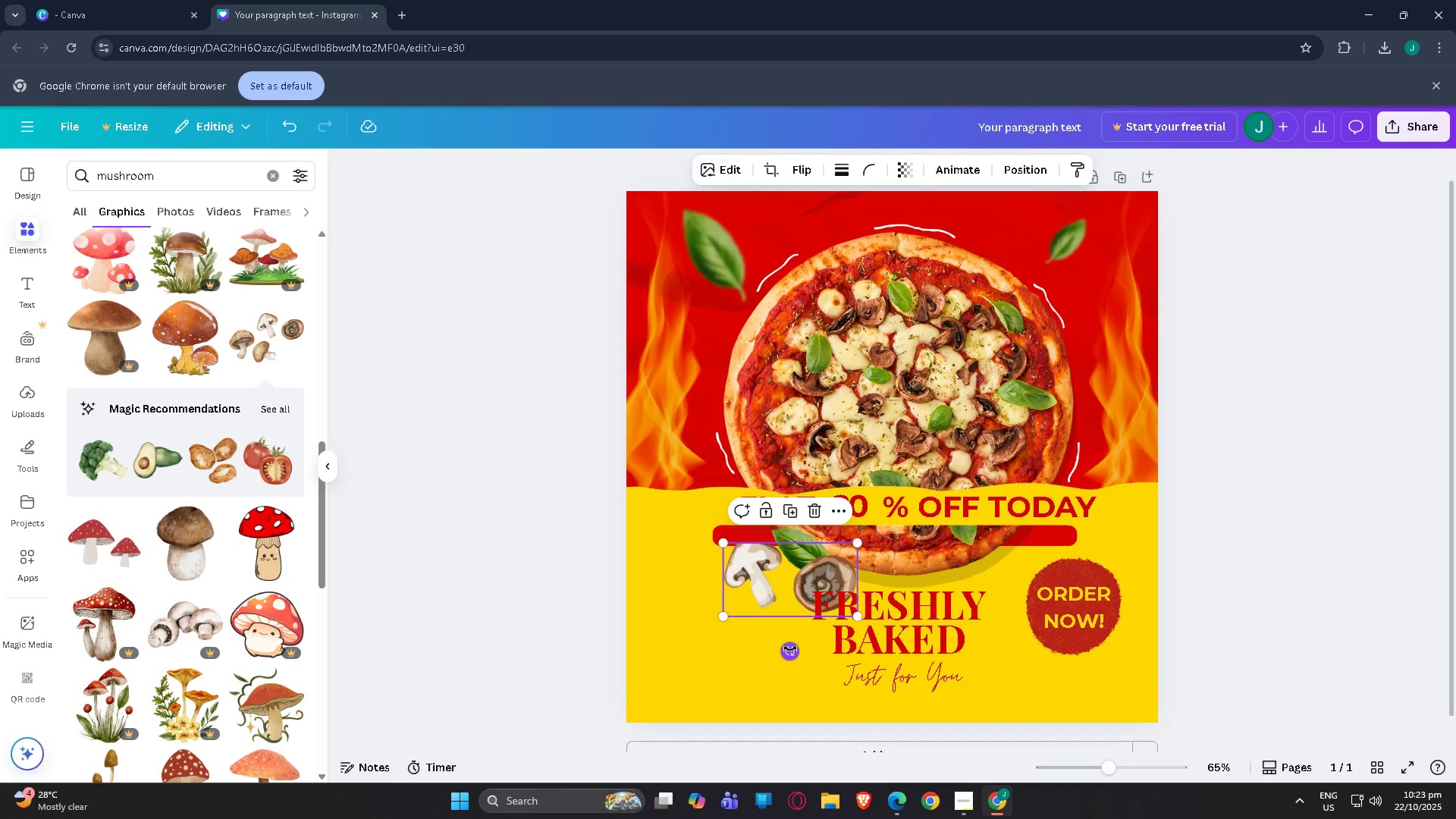 
left_click_drag(start_coordinate=[790, 648], to_coordinate=[810, 639])
 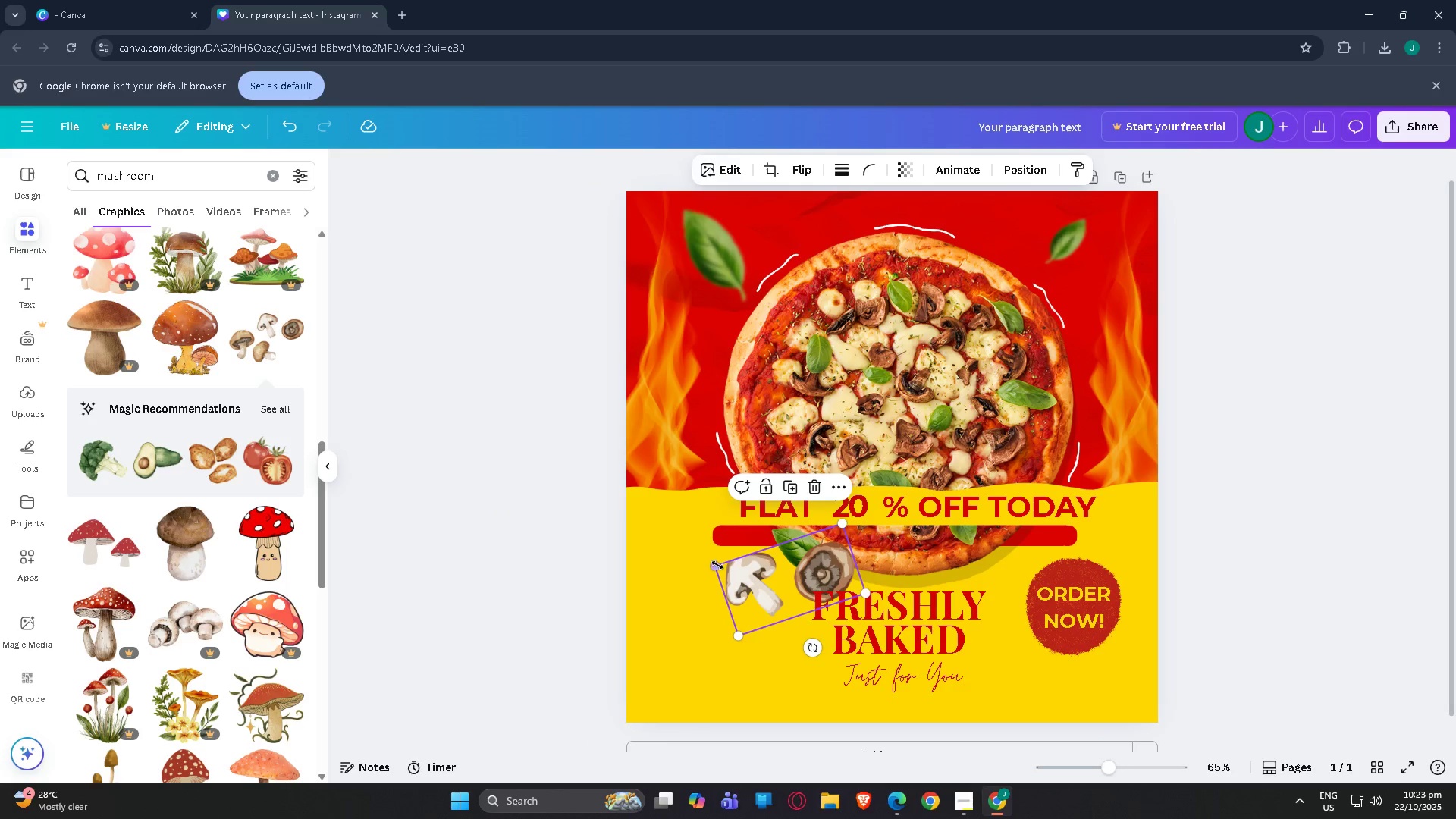 
left_click_drag(start_coordinate=[717, 565], to_coordinate=[774, 578])
 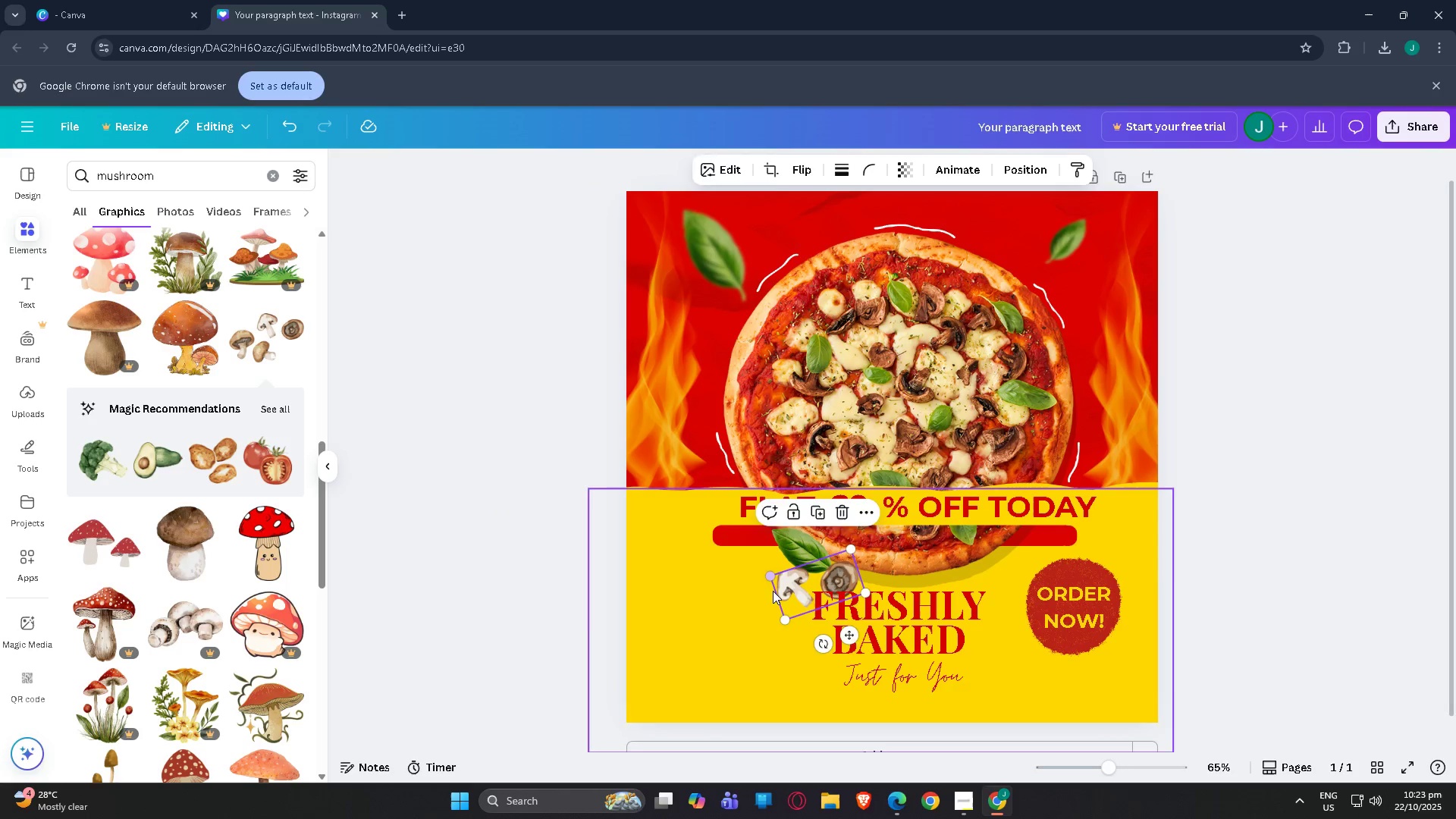 
left_click_drag(start_coordinate=[773, 591], to_coordinate=[767, 573])
 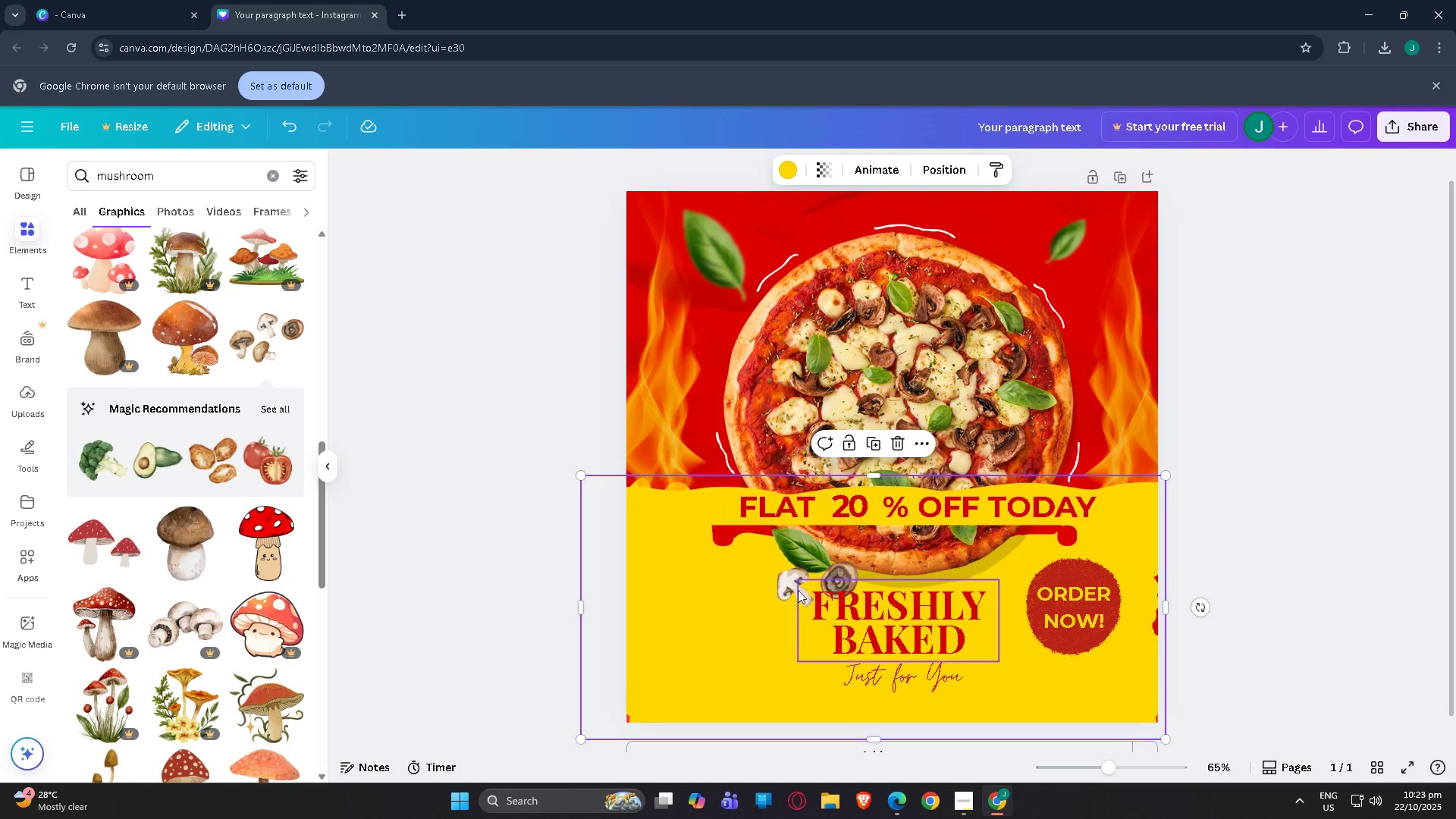 
key(Control+Z)
 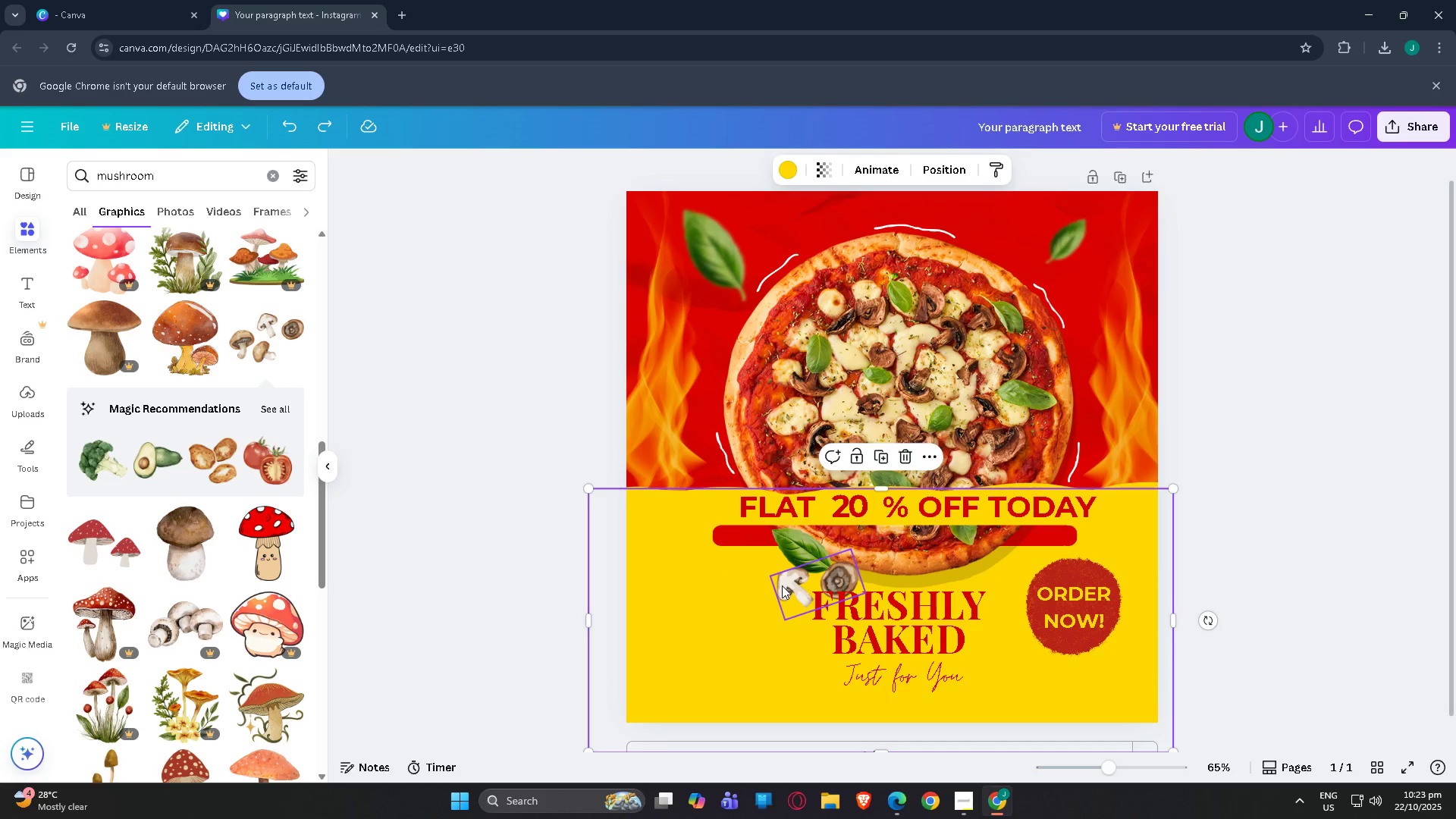 
left_click_drag(start_coordinate=[782, 585], to_coordinate=[779, 570])
 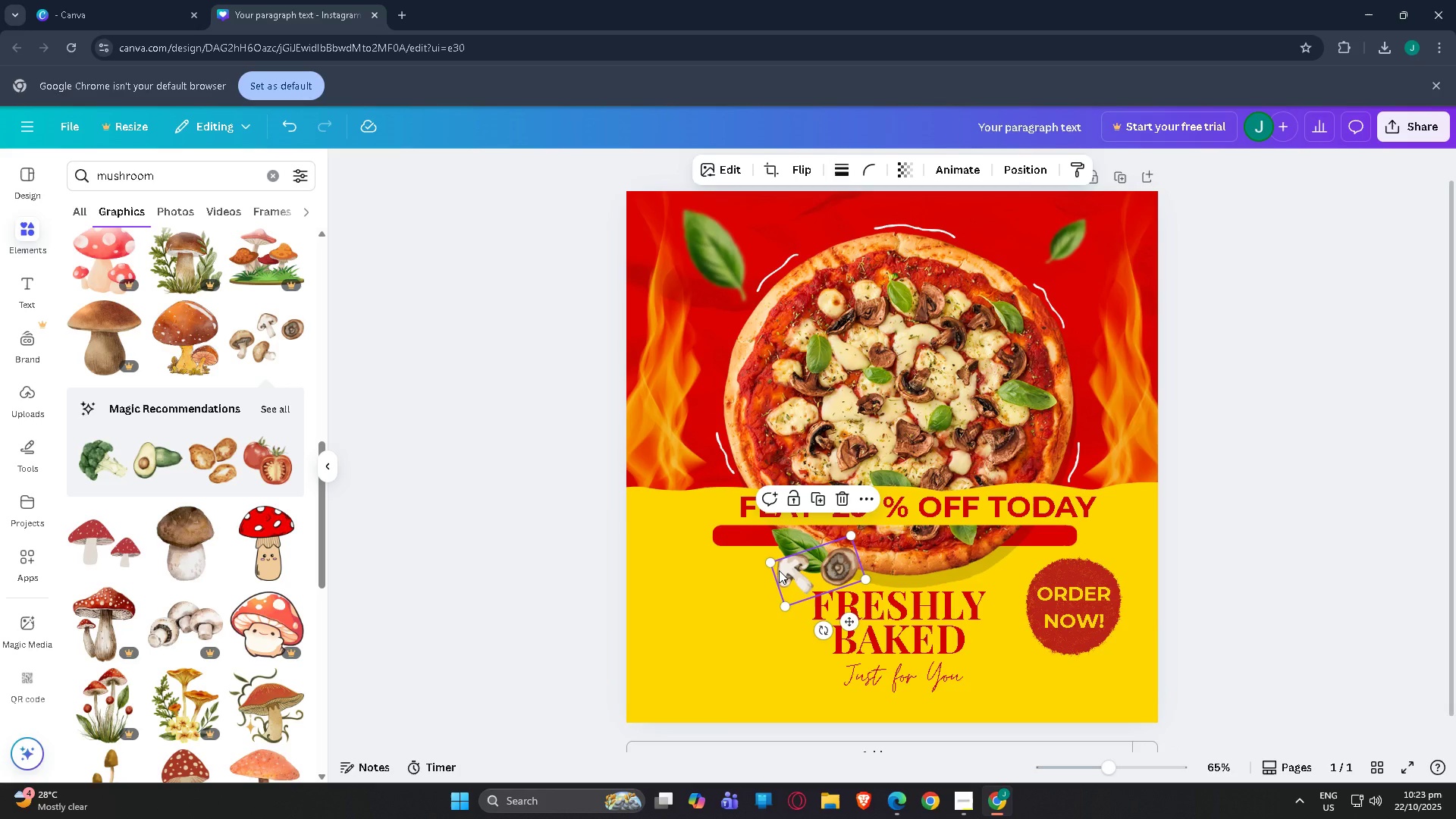 
left_click([779, 570])
 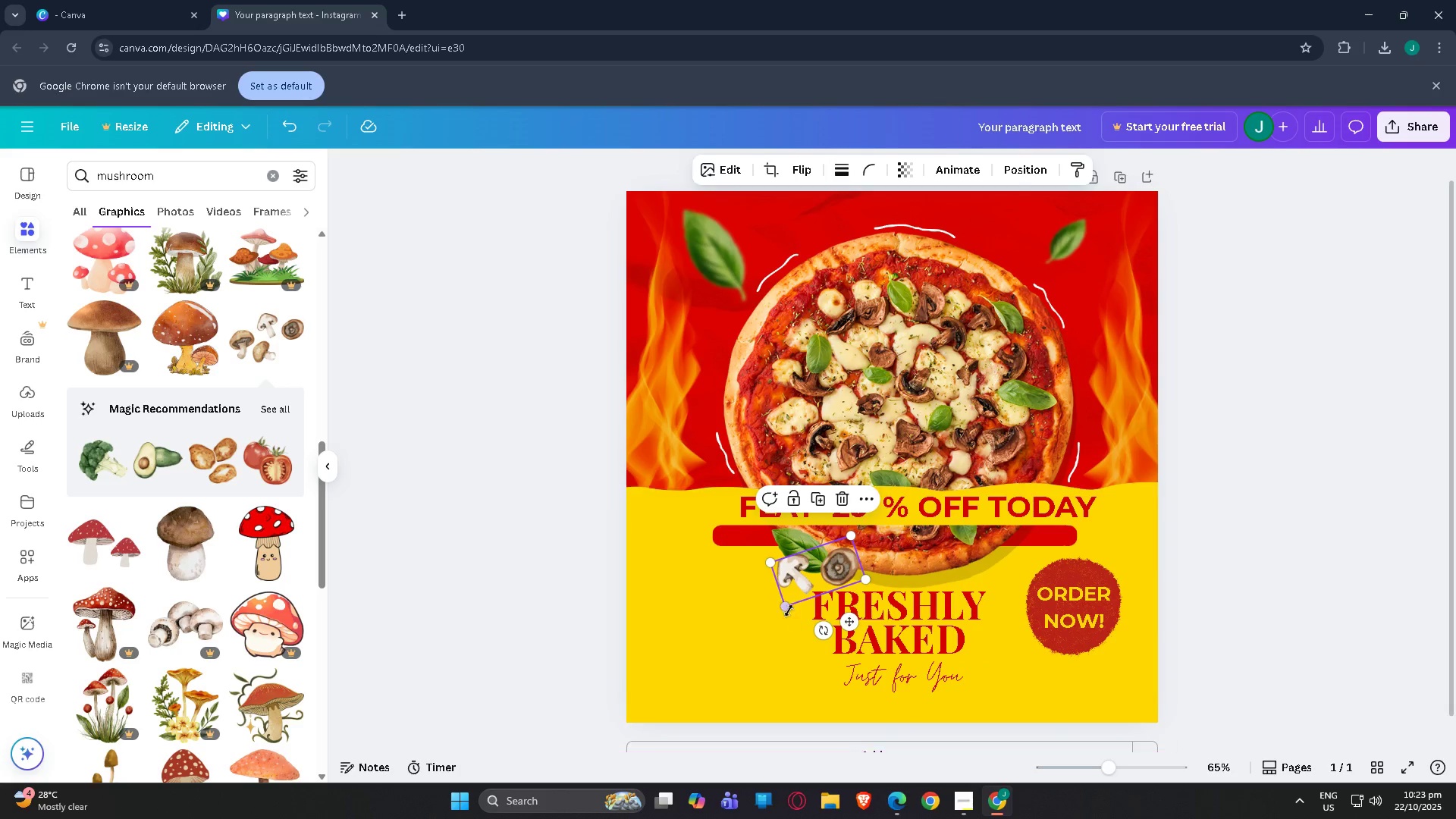 
left_click_drag(start_coordinate=[786, 608], to_coordinate=[769, 601])
 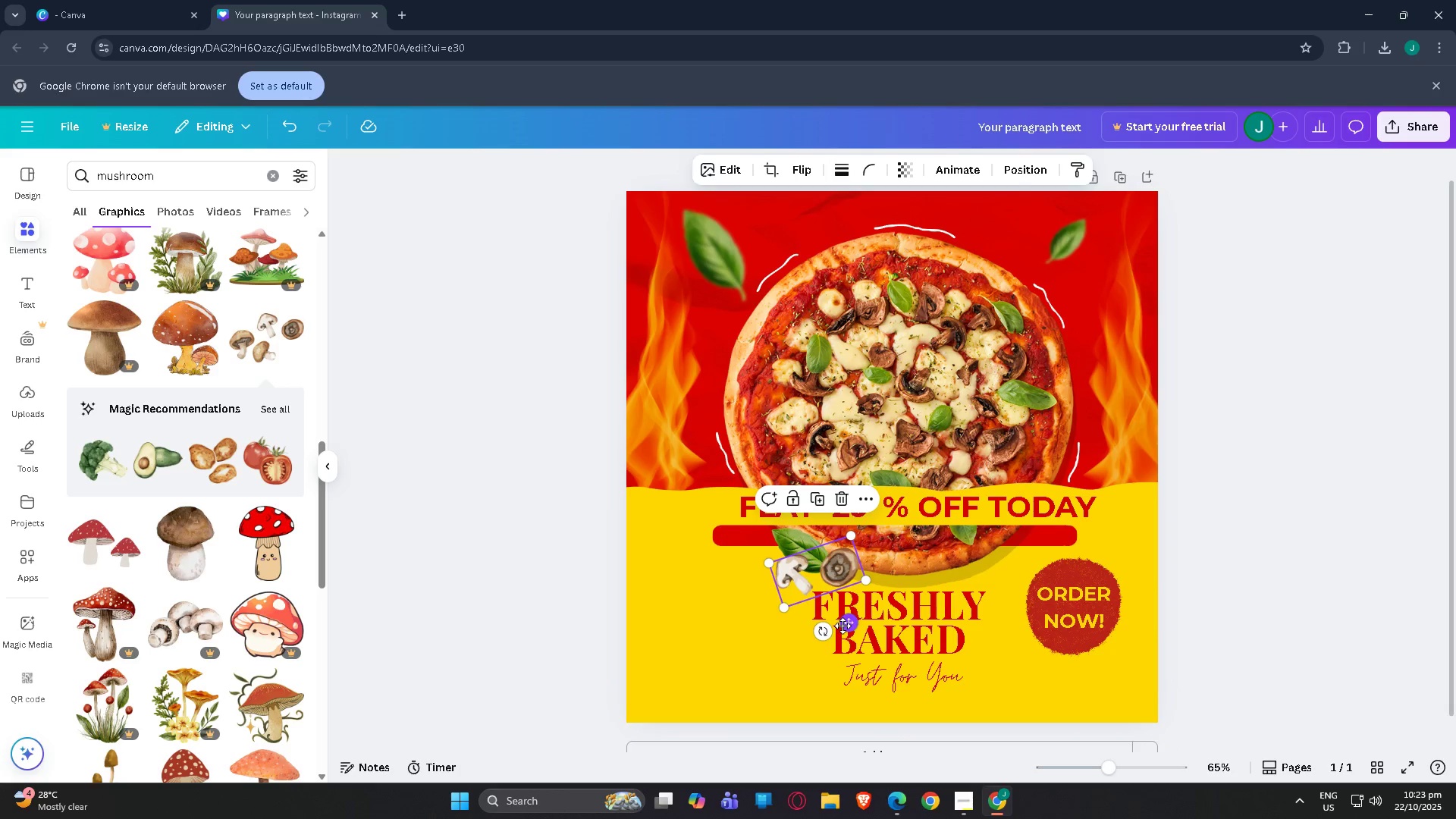 
left_click_drag(start_coordinate=[824, 630], to_coordinate=[805, 626])
 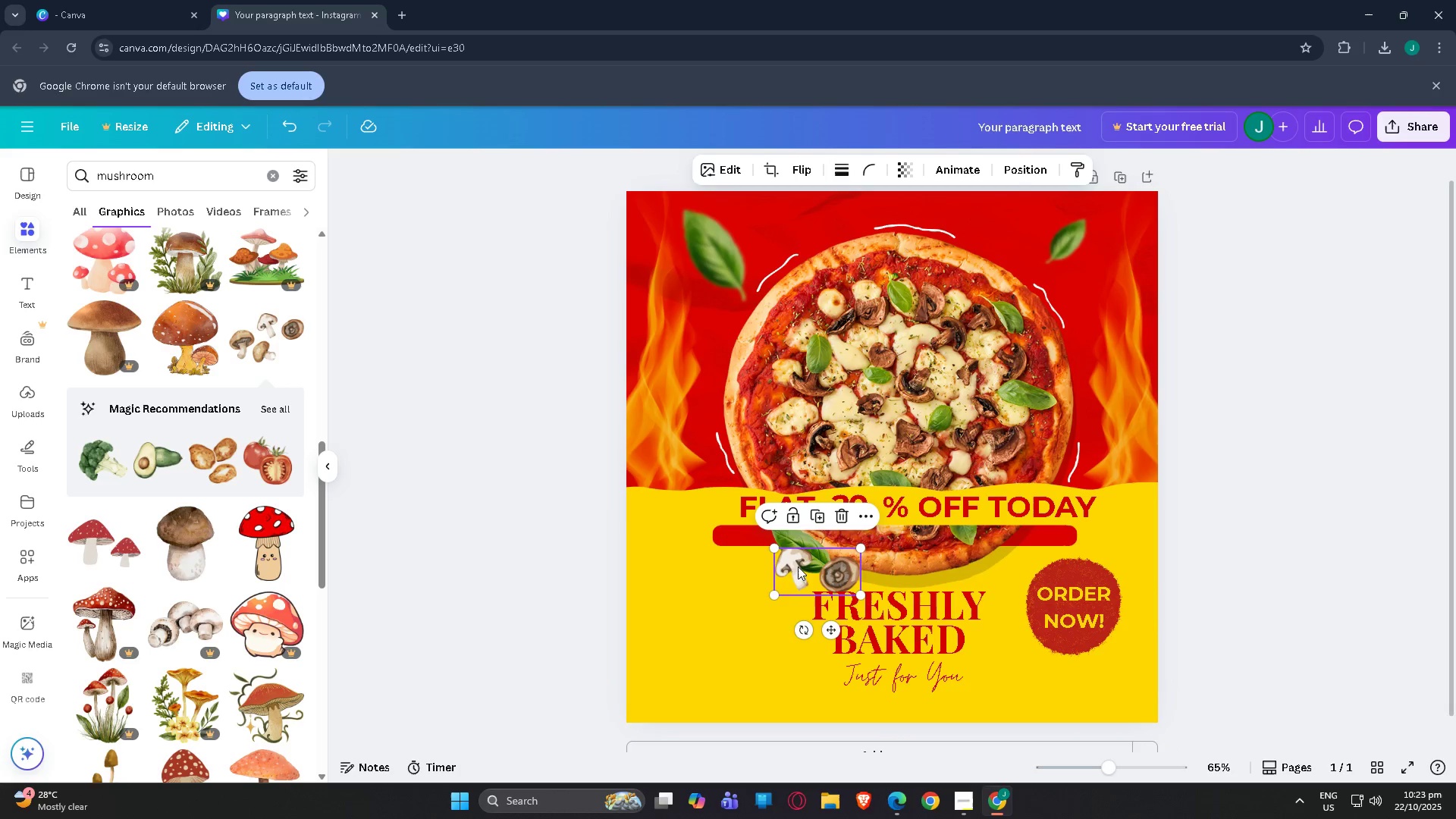 
left_click_drag(start_coordinate=[792, 566], to_coordinate=[776, 570])
 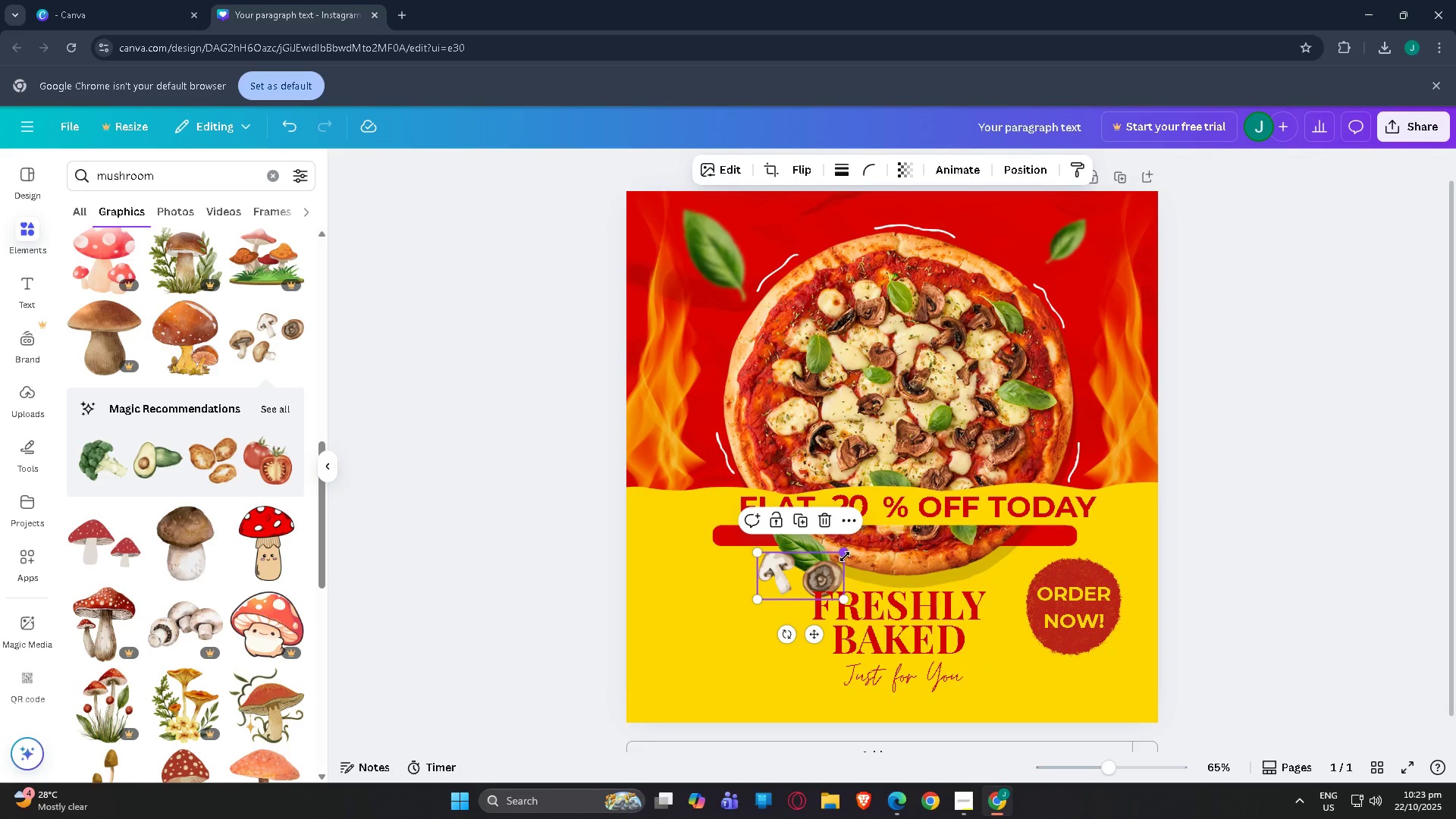 
left_click_drag(start_coordinate=[843, 556], to_coordinate=[821, 551])
 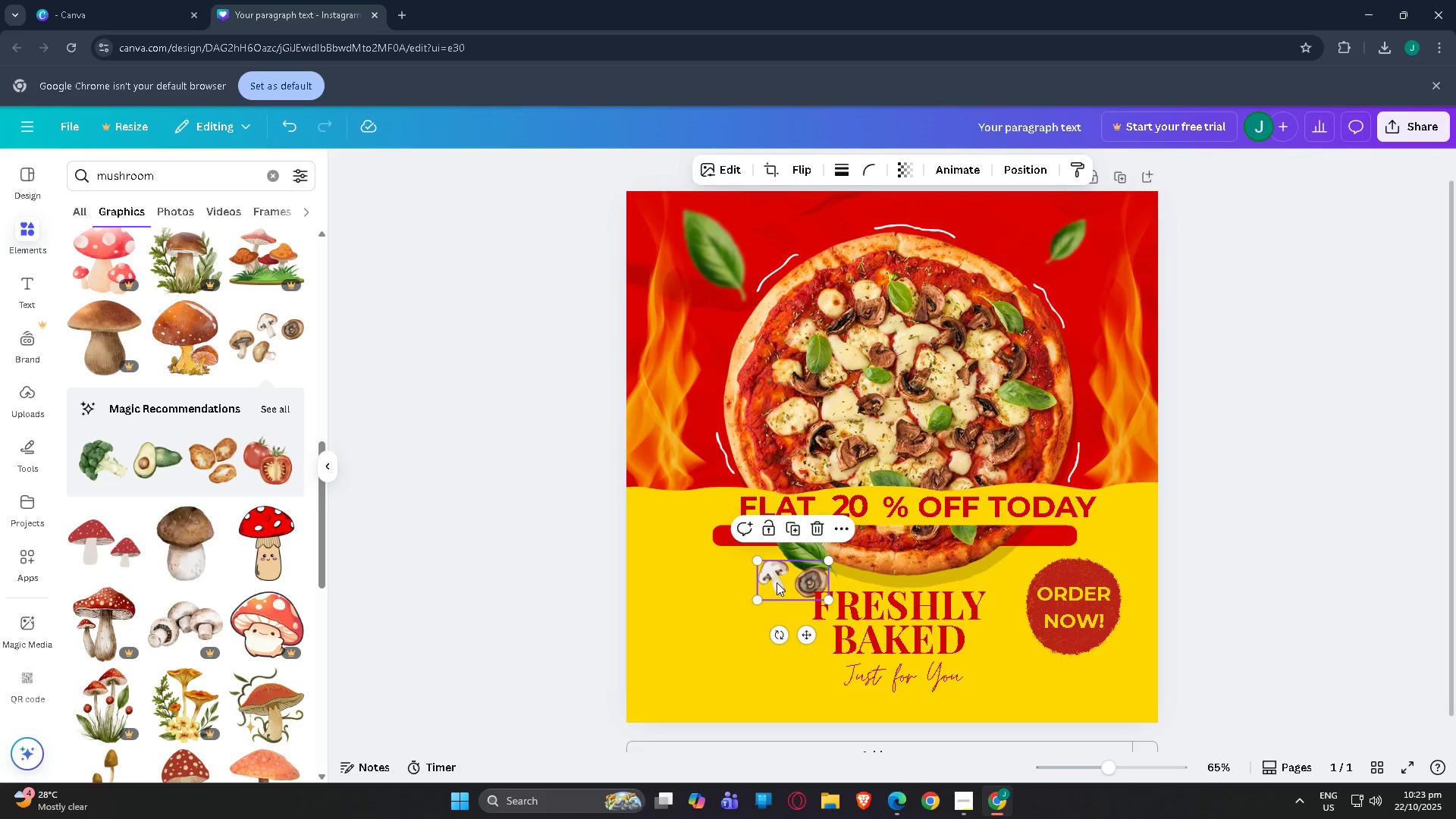 
left_click_drag(start_coordinate=[784, 588], to_coordinate=[794, 588])
 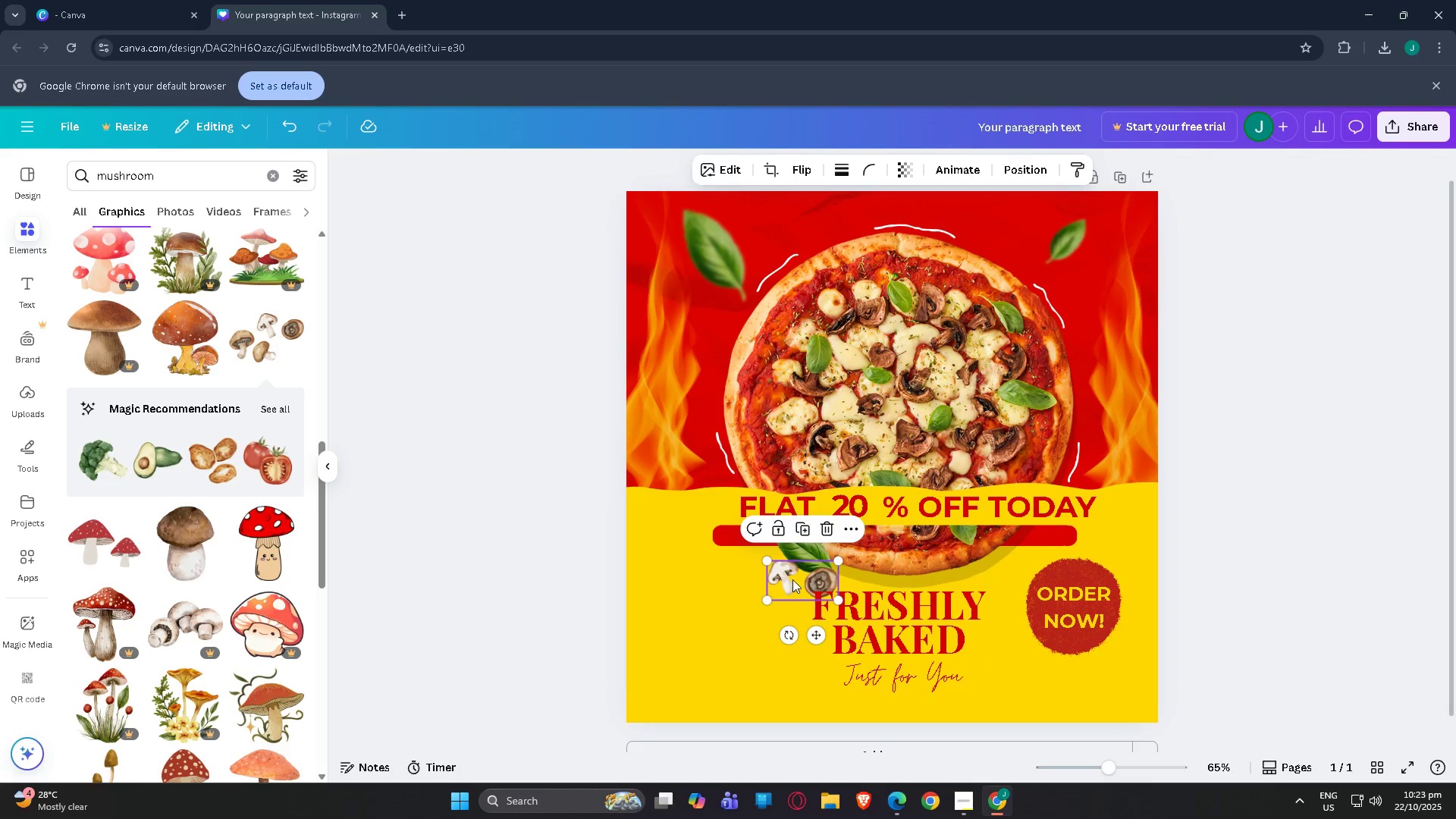 
left_click_drag(start_coordinate=[799, 580], to_coordinate=[725, 592])
 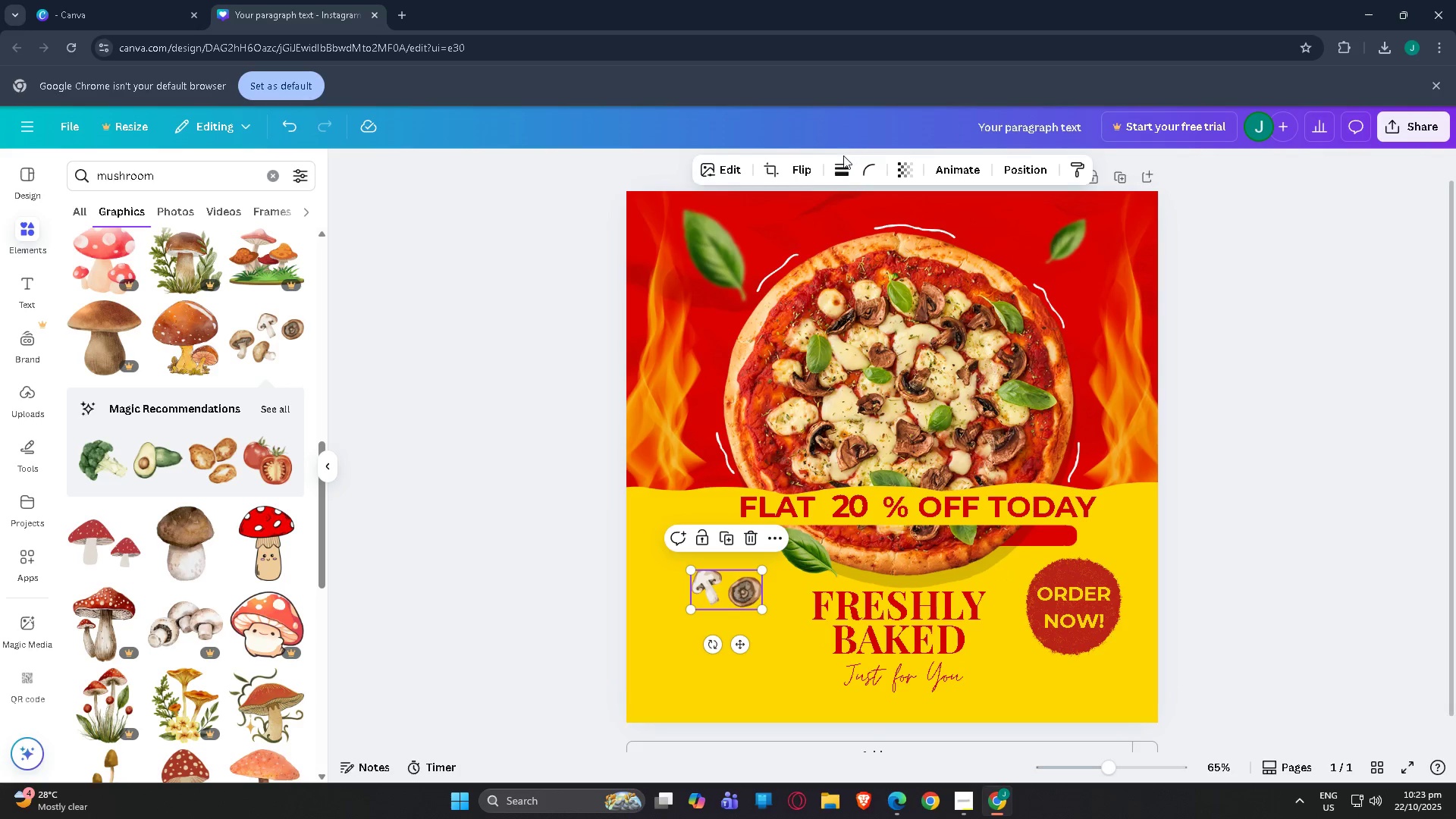 
left_click([773, 171])
 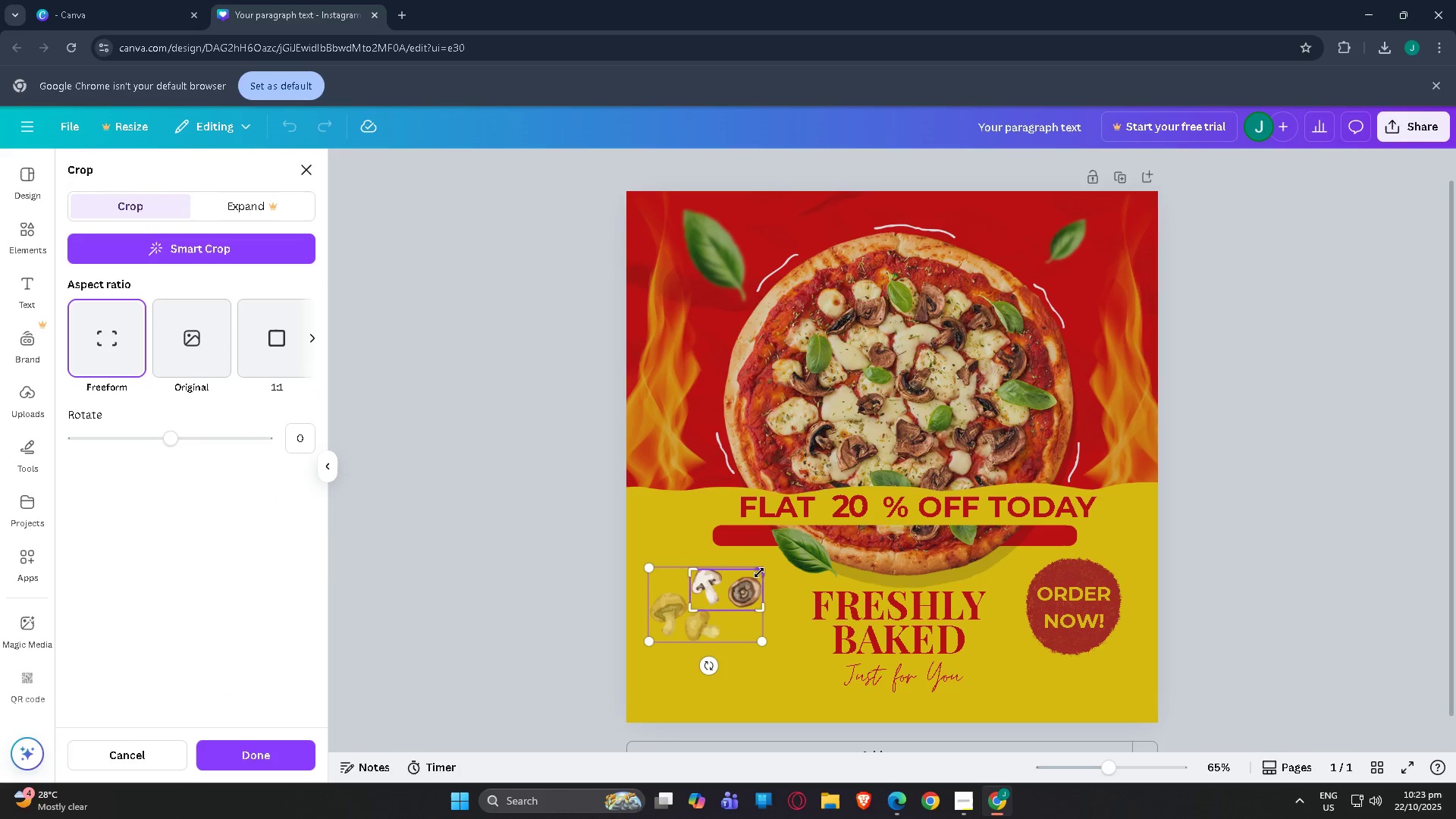 
left_click_drag(start_coordinate=[759, 573], to_coordinate=[727, 567])
 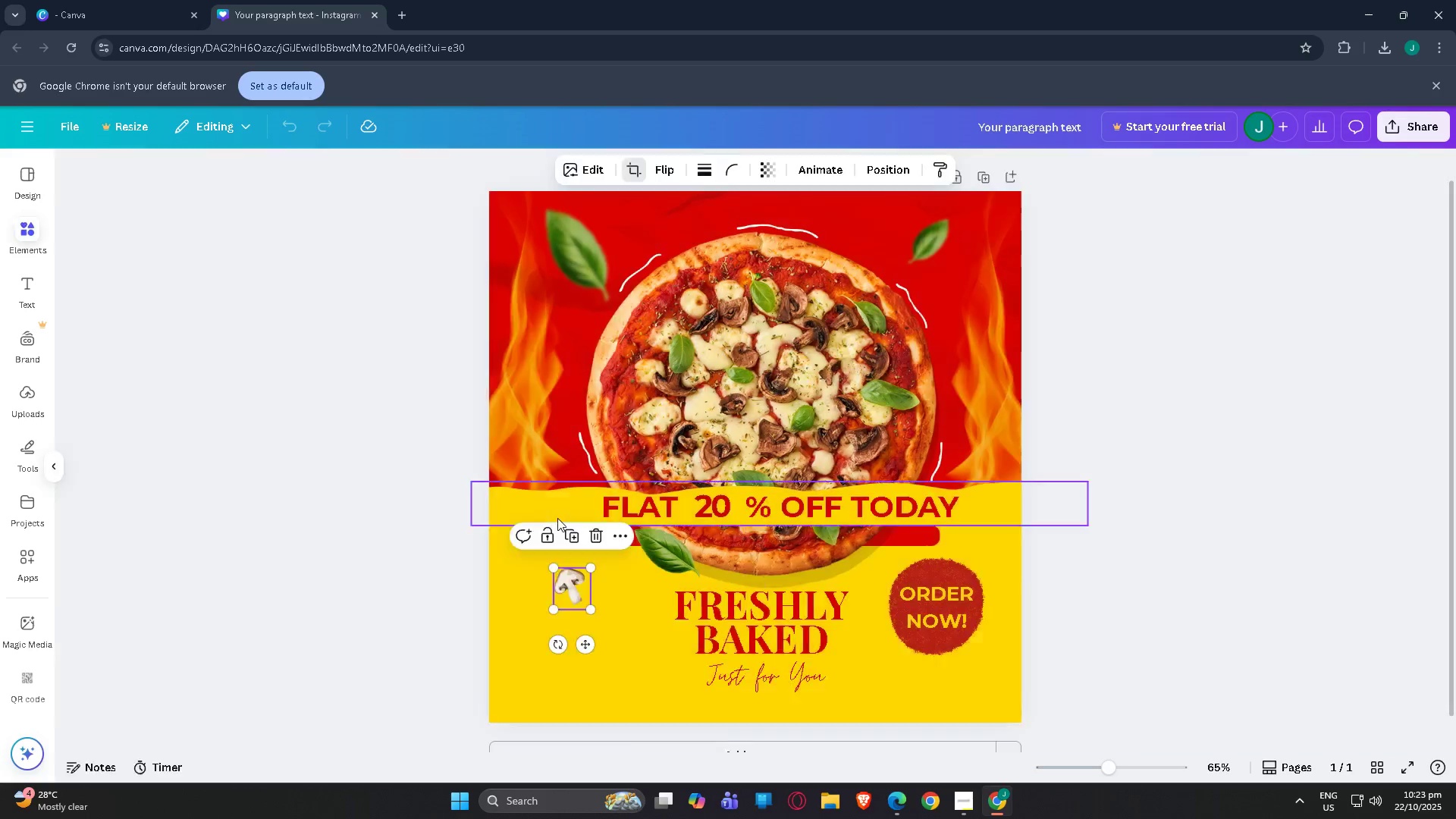 
left_click([557, 518])
 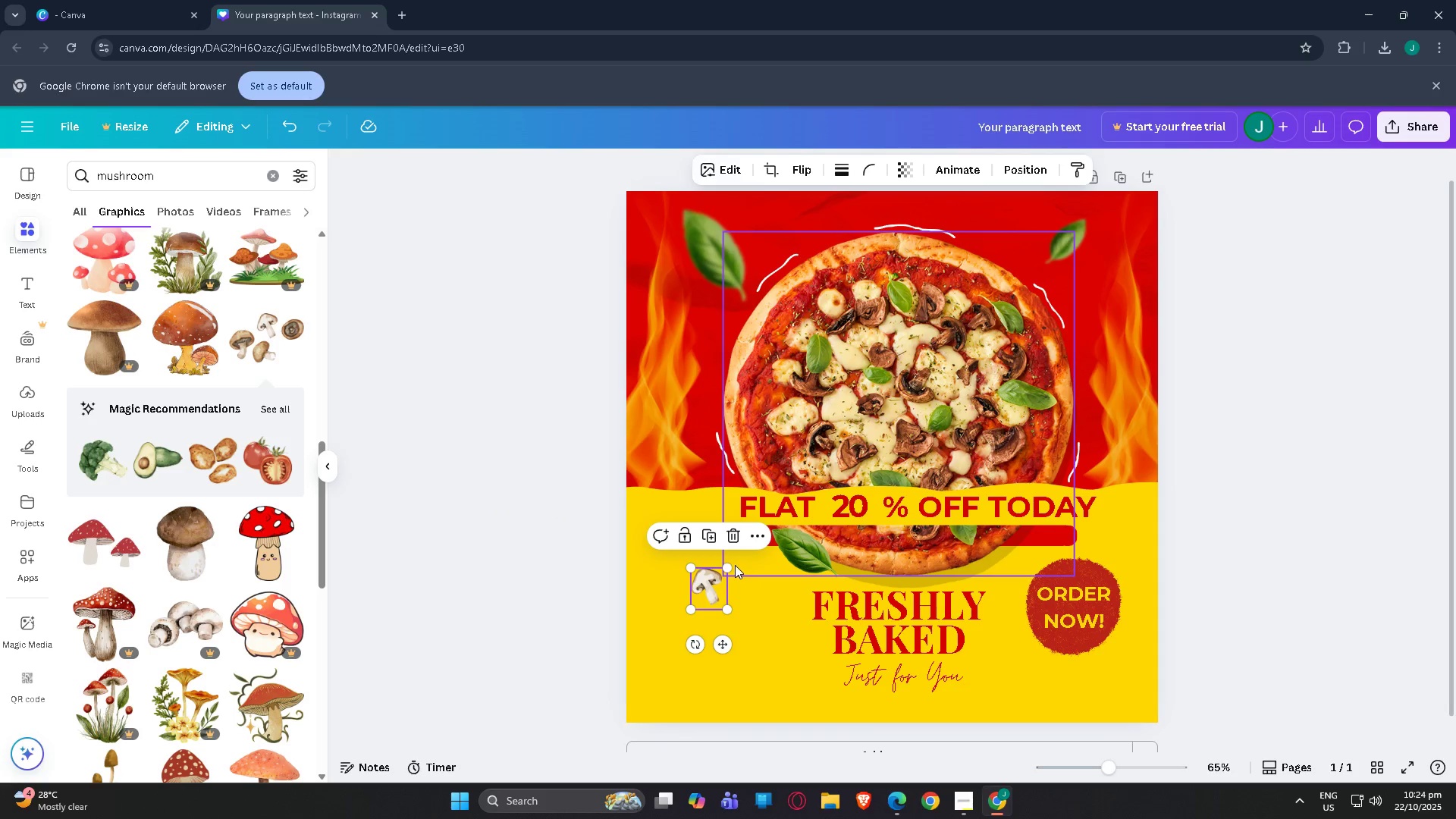 
left_click_drag(start_coordinate=[732, 565], to_coordinate=[774, 535])
 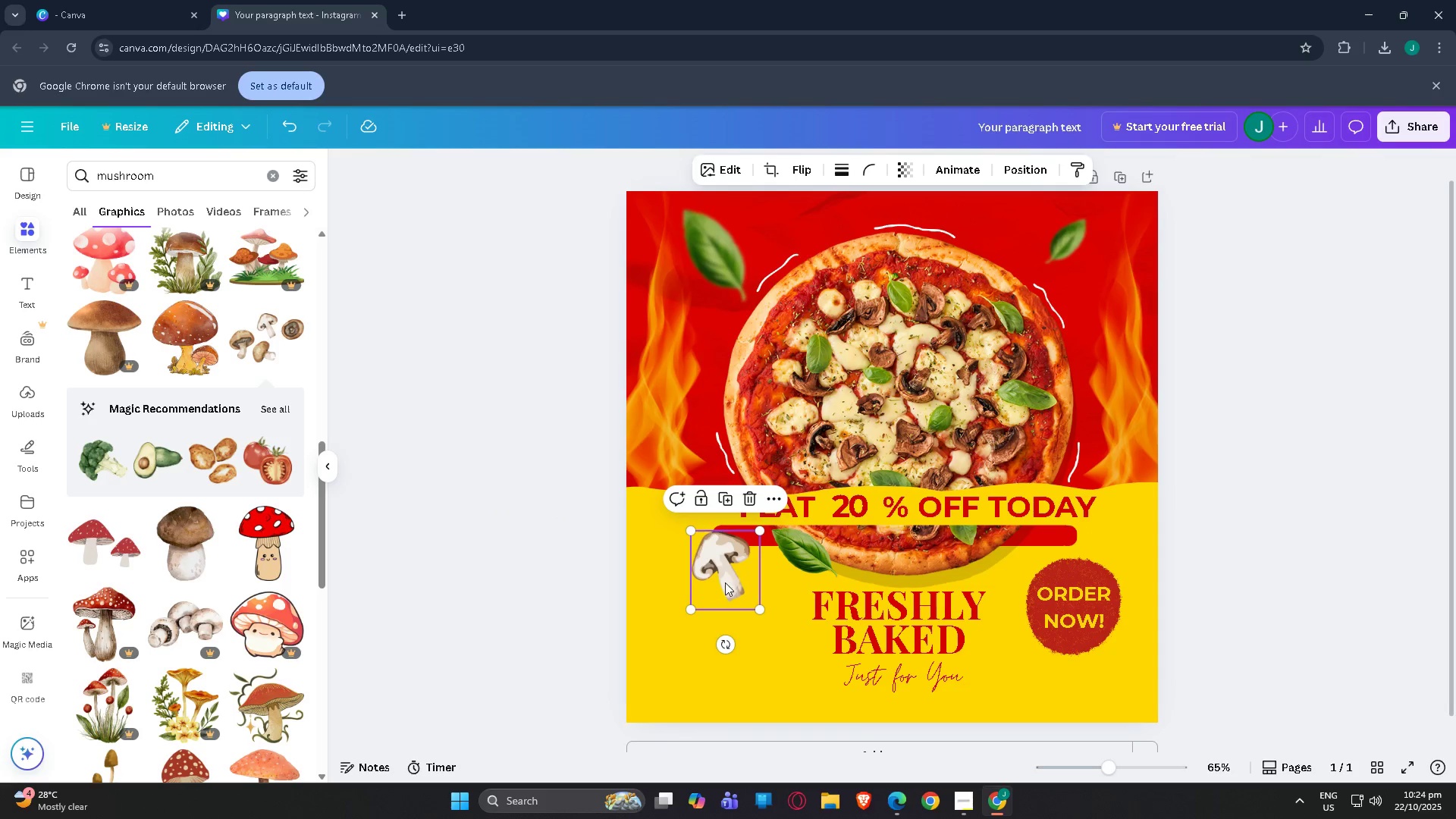 
left_click_drag(start_coordinate=[725, 582], to_coordinate=[760, 604])
 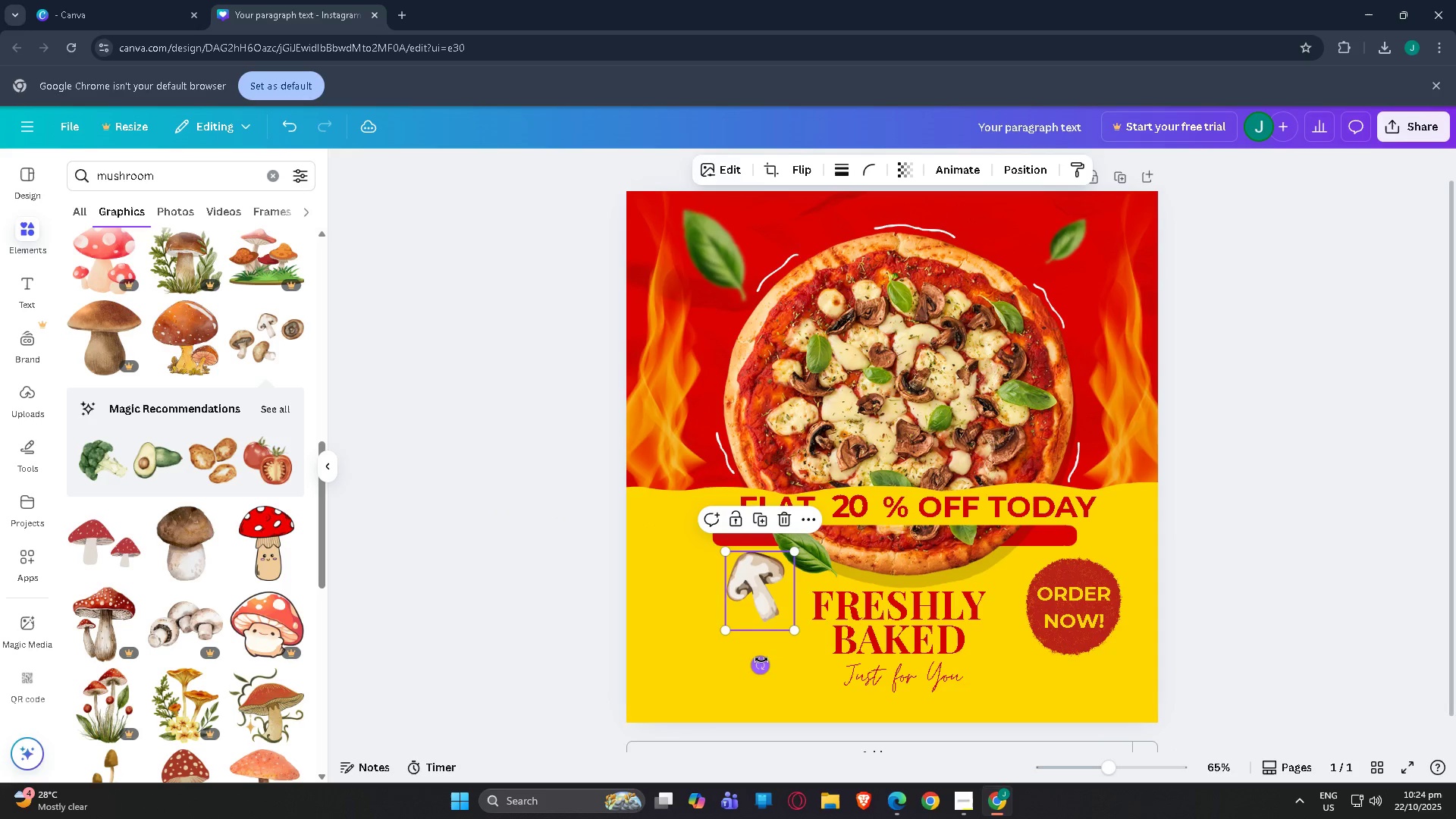 
left_click_drag(start_coordinate=[761, 660], to_coordinate=[781, 639])
 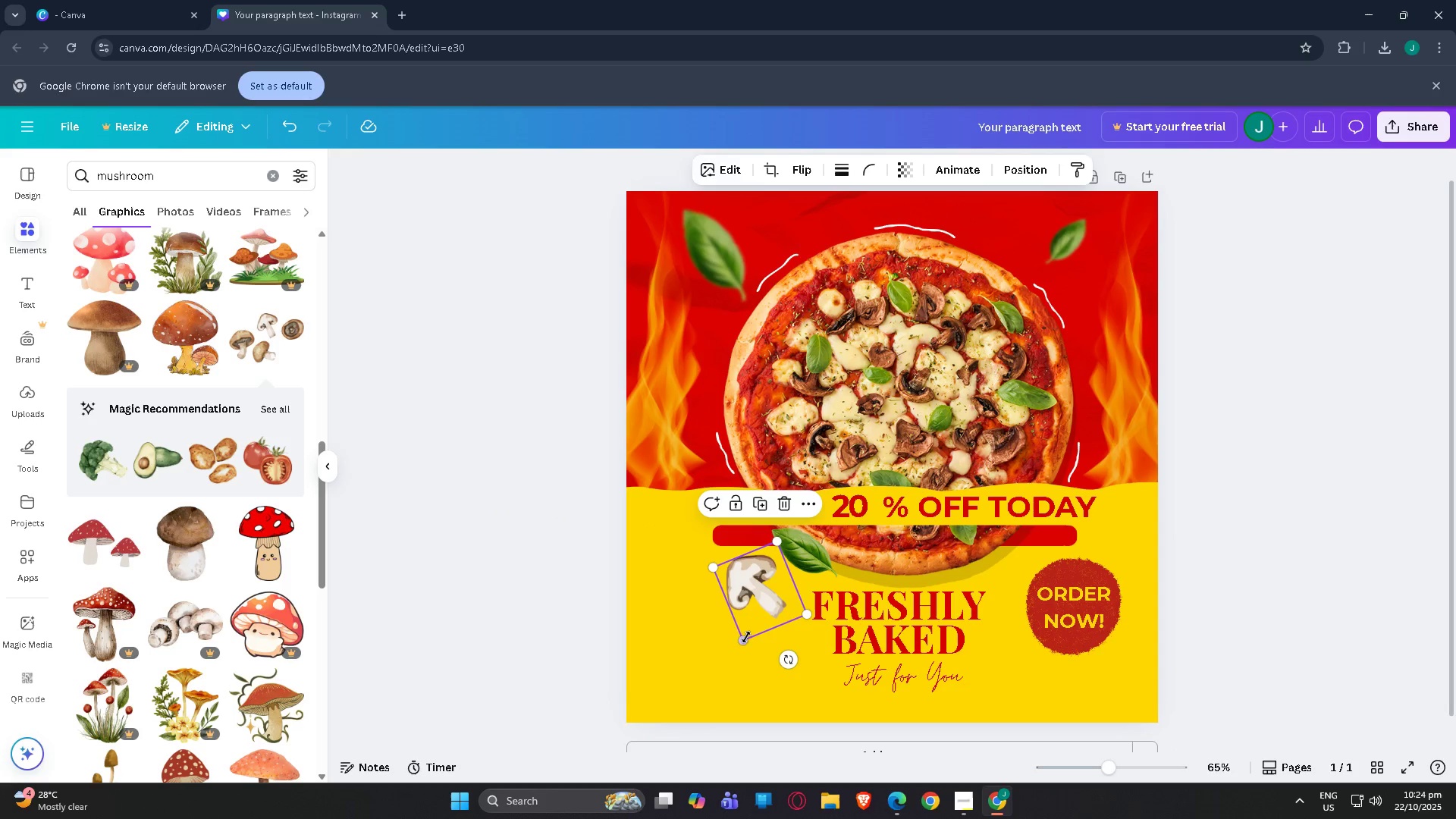 
left_click_drag(start_coordinate=[742, 637], to_coordinate=[758, 603])
 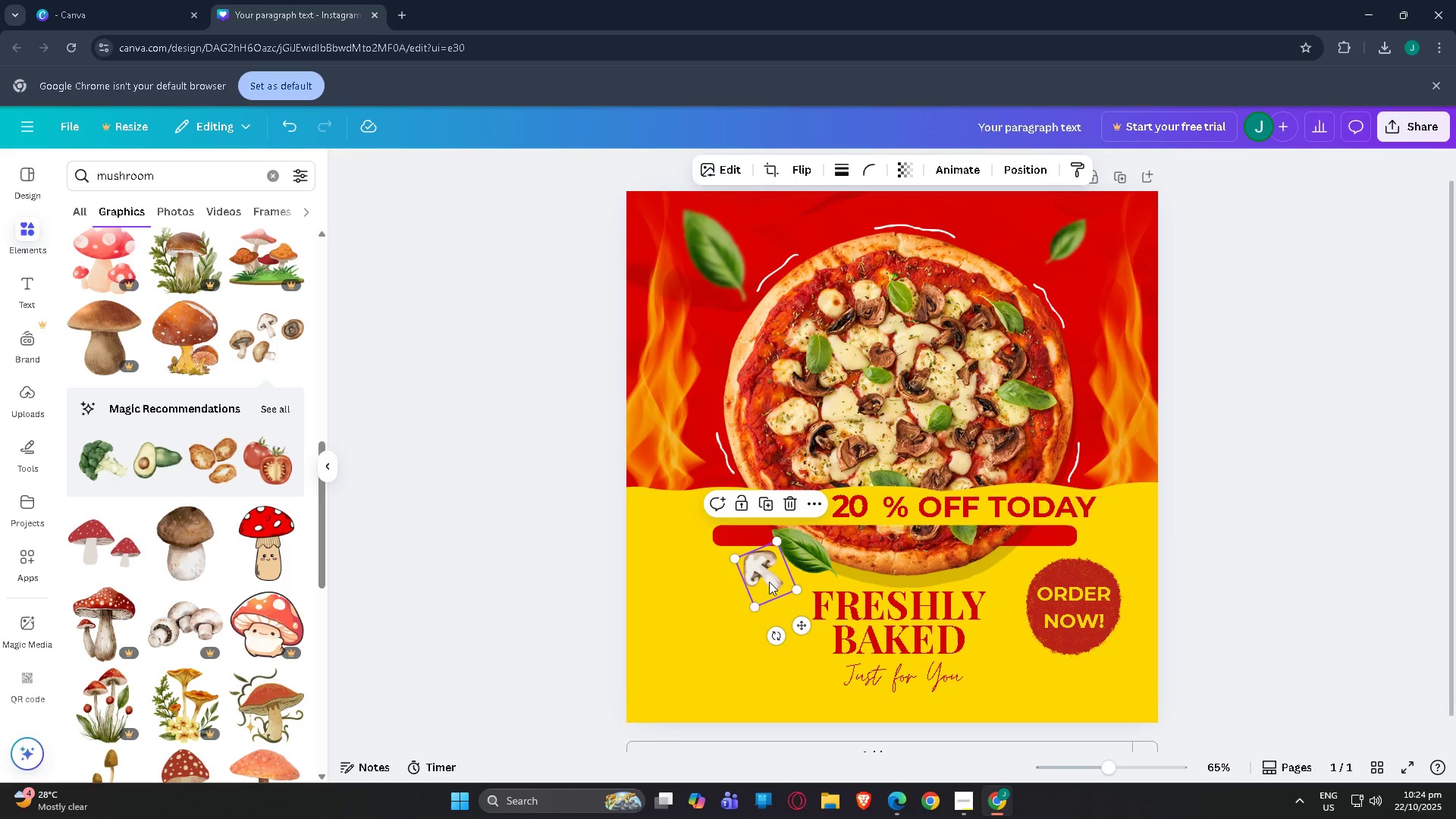 
left_click_drag(start_coordinate=[769, 582], to_coordinate=[846, 564])
 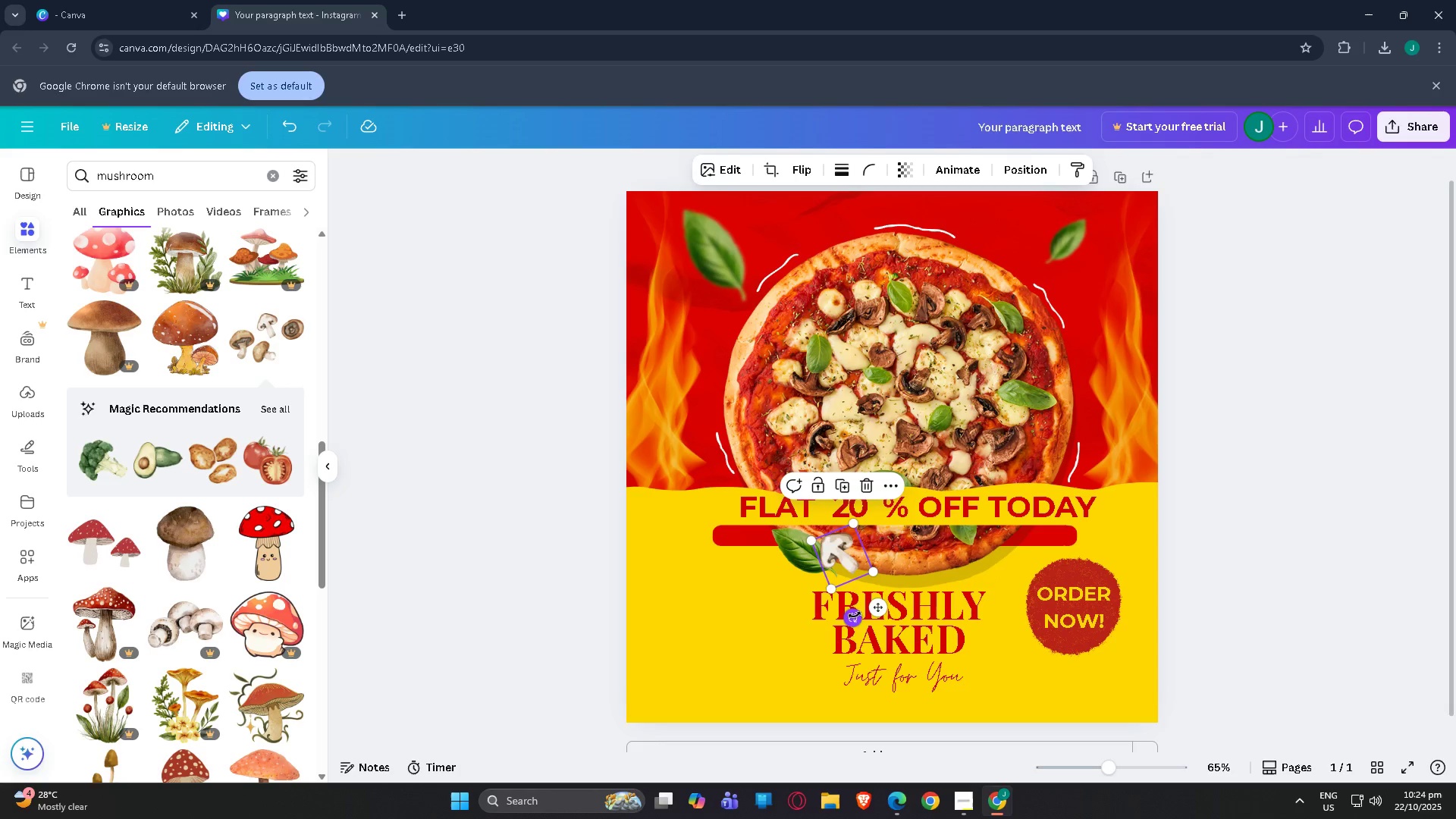 
left_click_drag(start_coordinate=[854, 617], to_coordinate=[782, 613])
 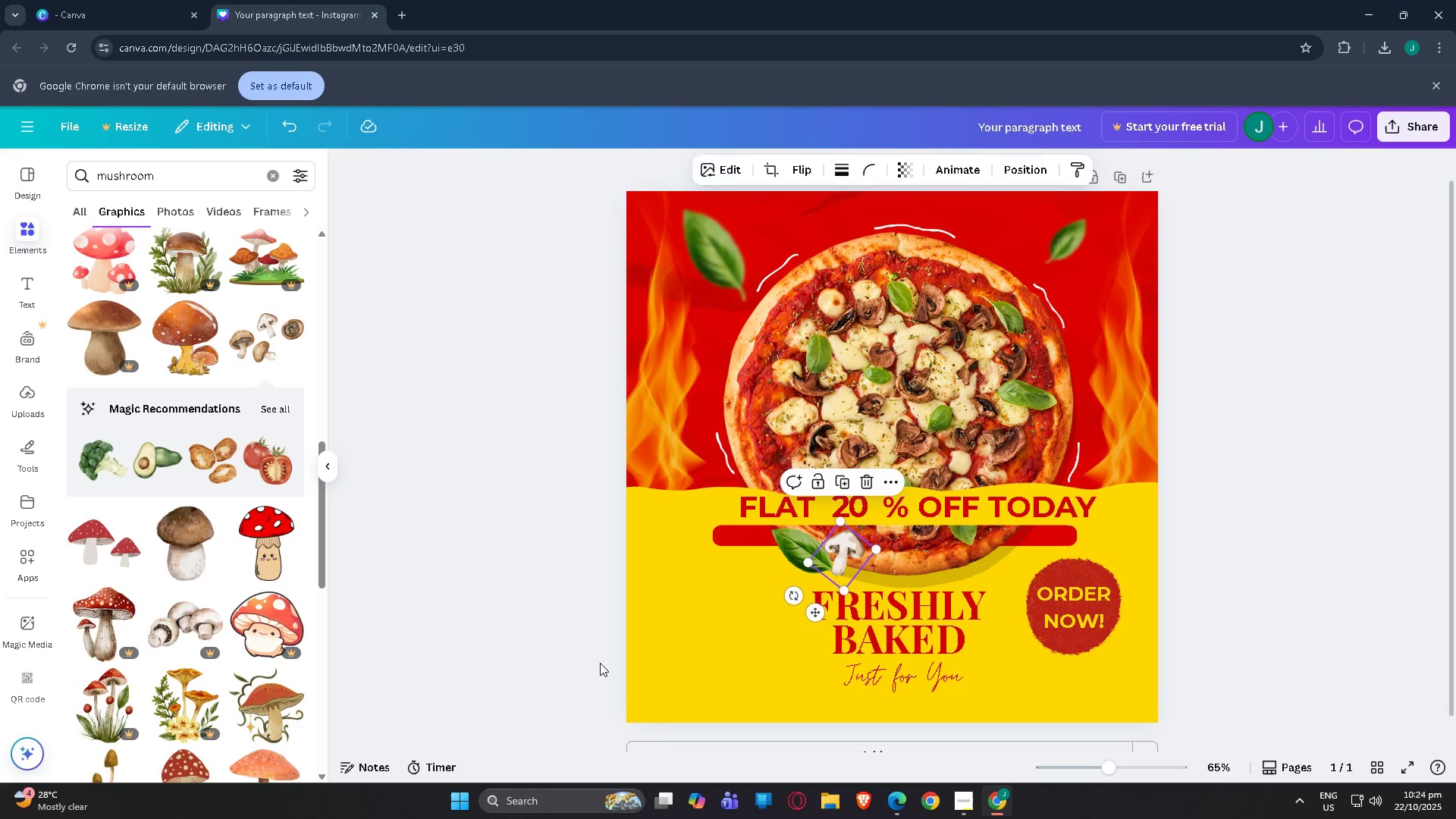 
left_click([600, 663])
 